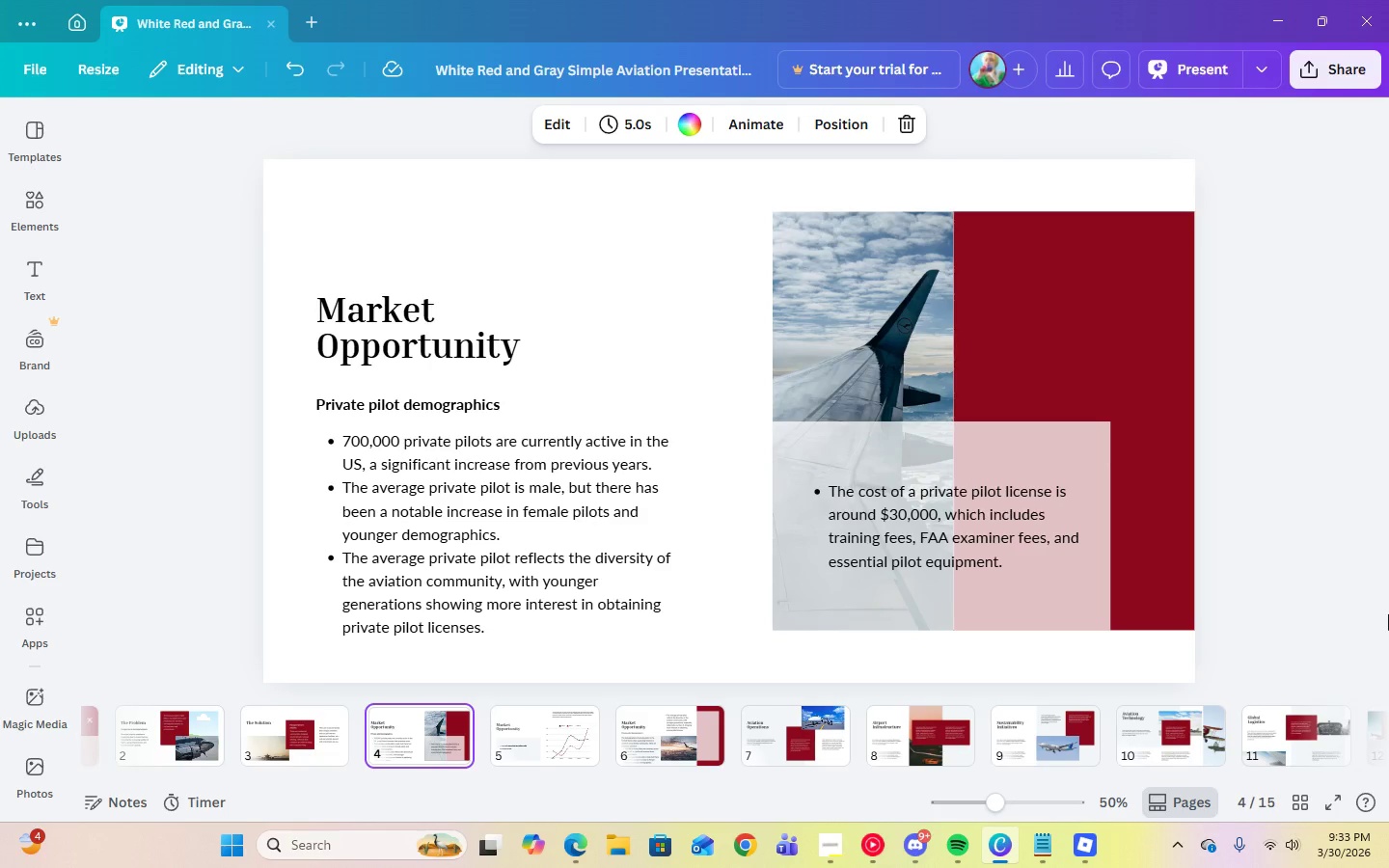 
left_click([558, 729])
 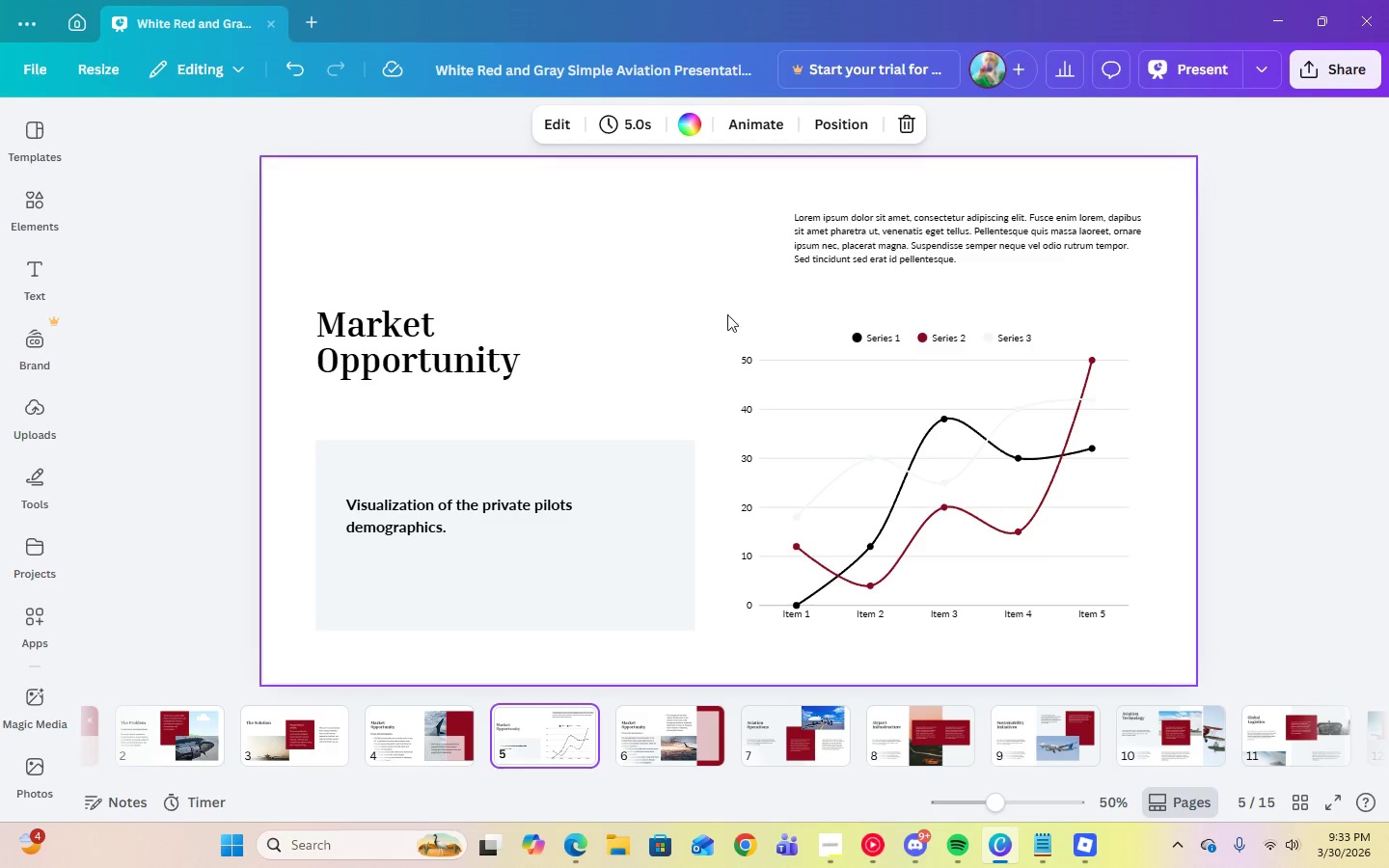 
left_click([807, 380])
 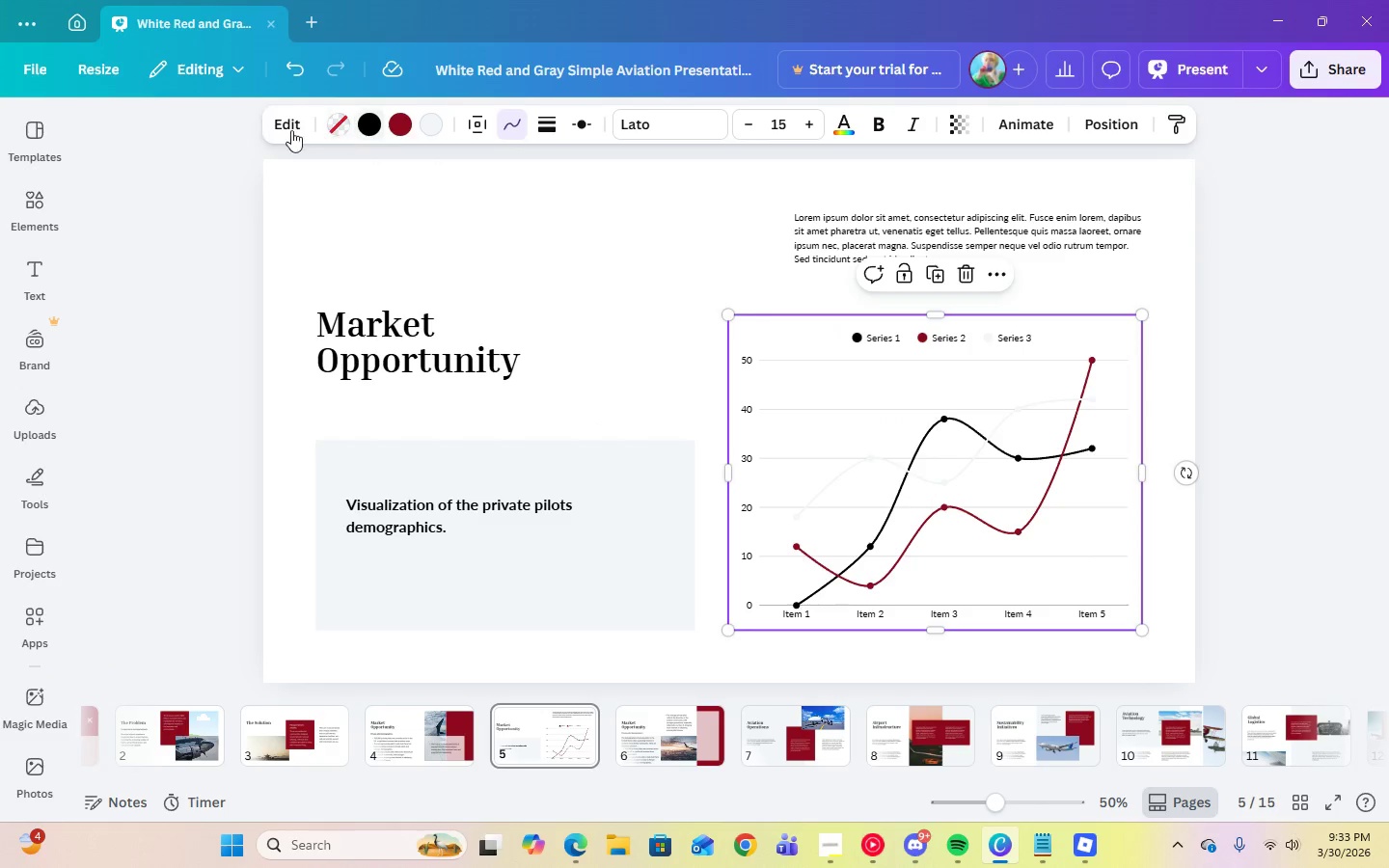 
left_click([276, 122])
 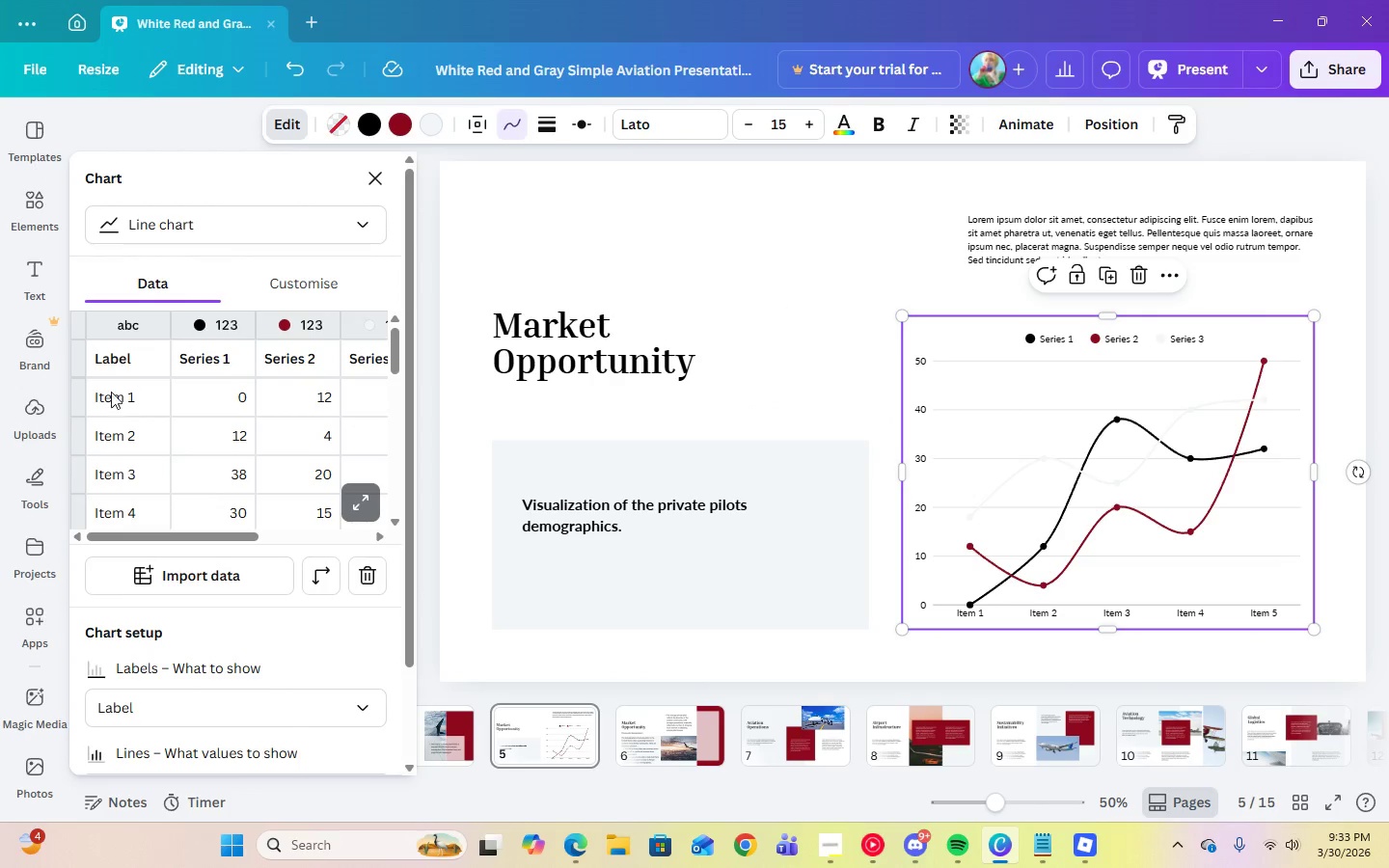 
double_click([111, 392])
 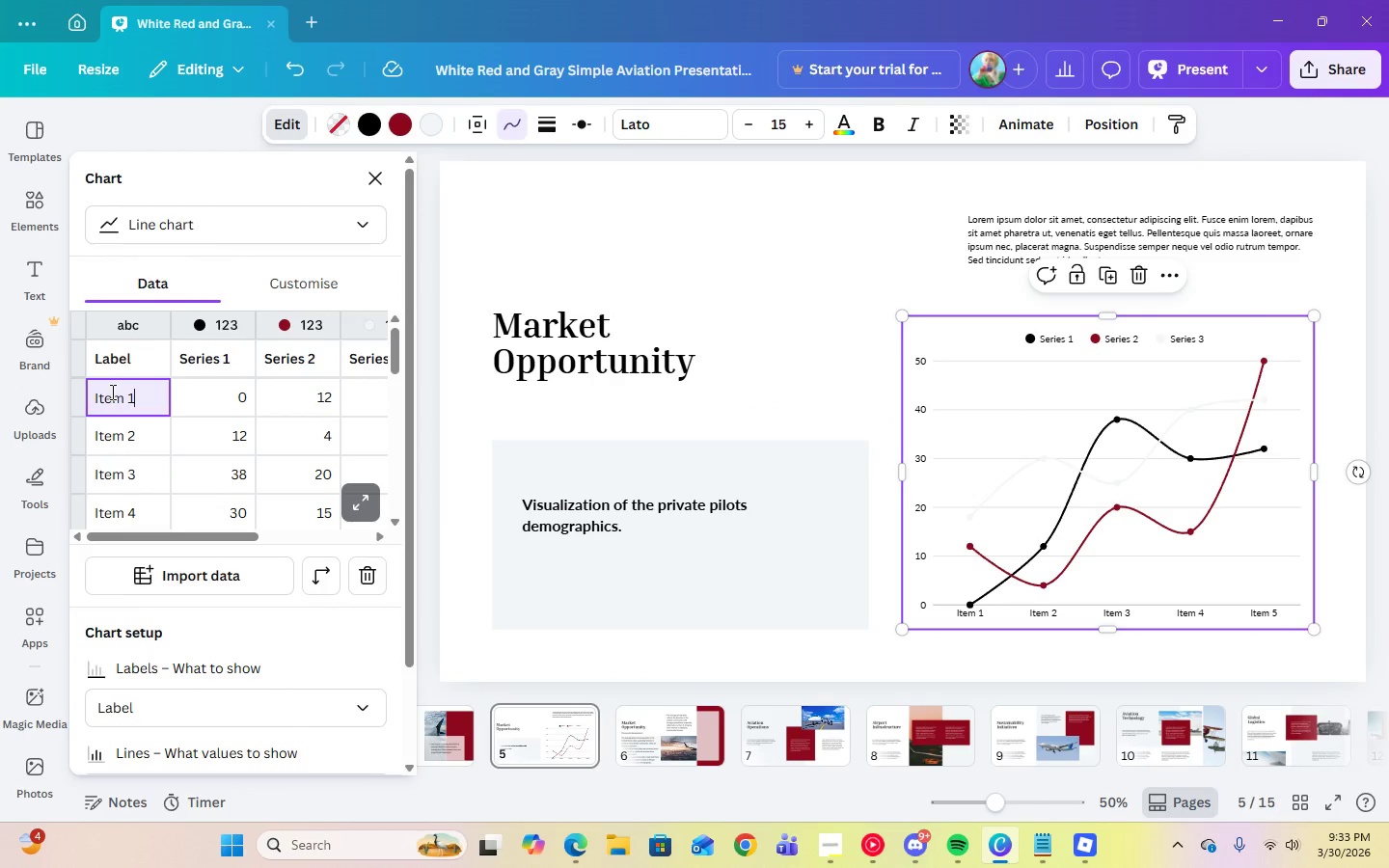 
key(Backspace)
key(Backspace)
key(Backspace)
key(Backspace)
key(Backspace)
key(Backspace)
type(Male)
 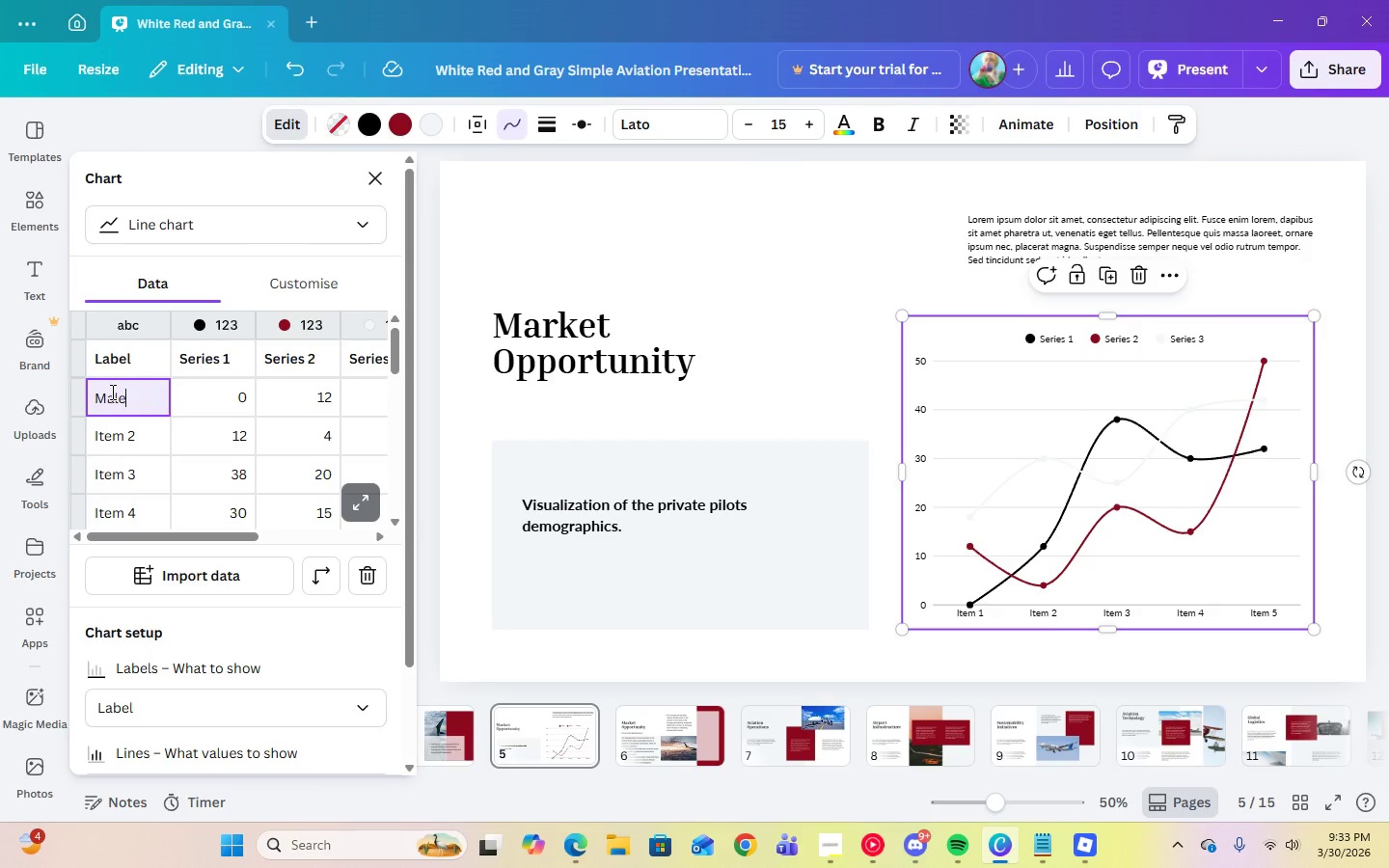 
key(Enter)
 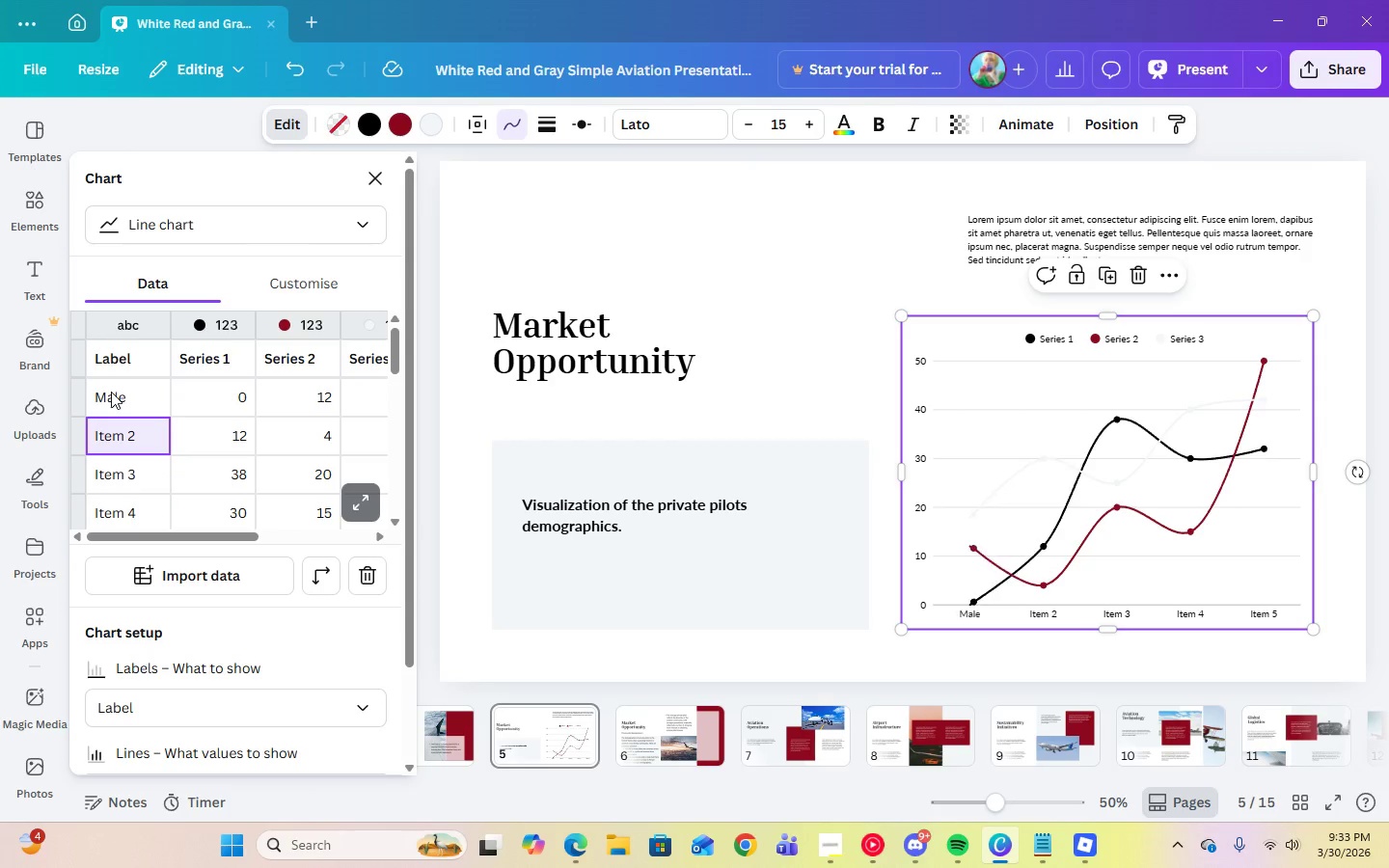 
type(Female)
 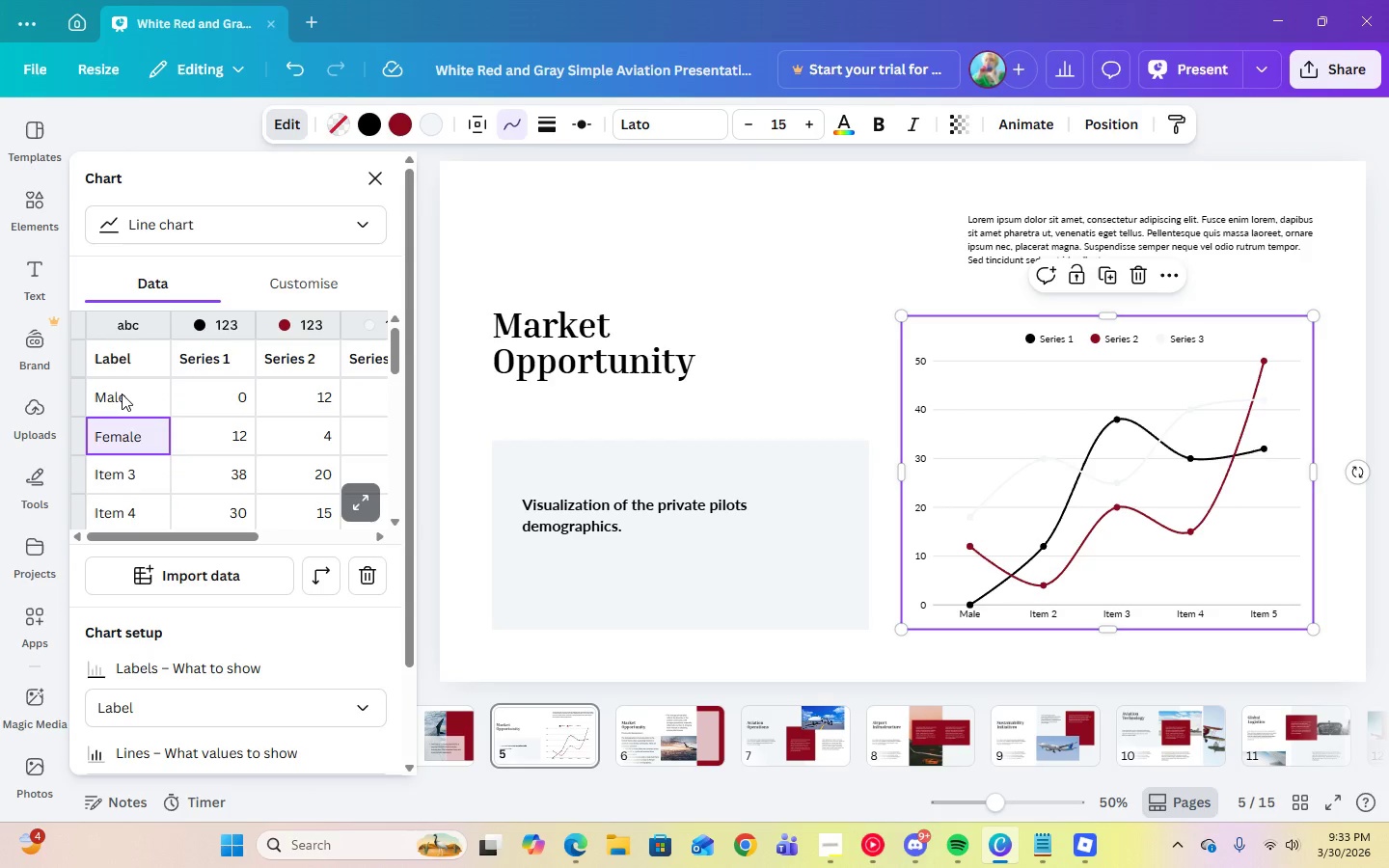 
left_click([127, 393])
 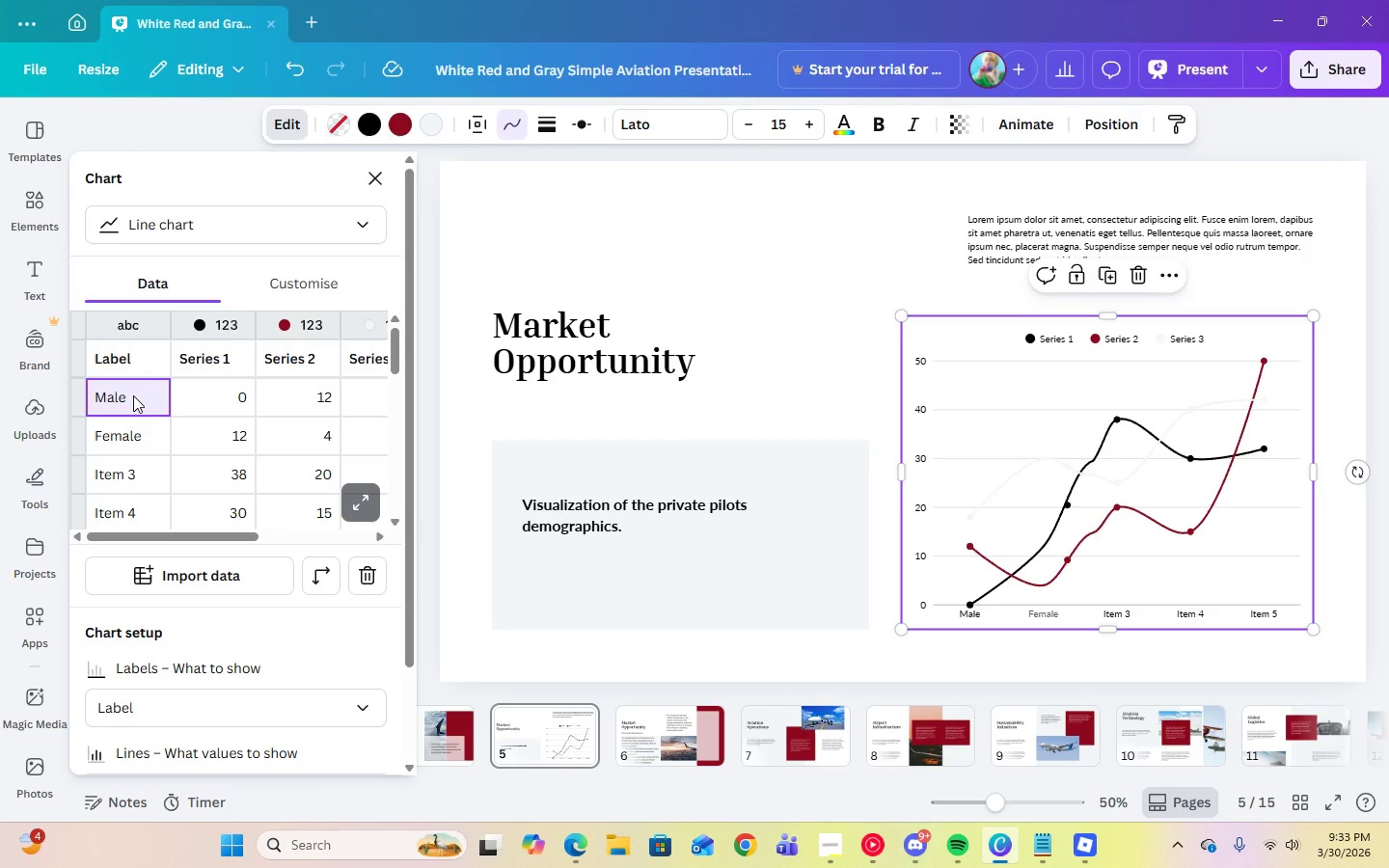 
double_click([133, 395])
 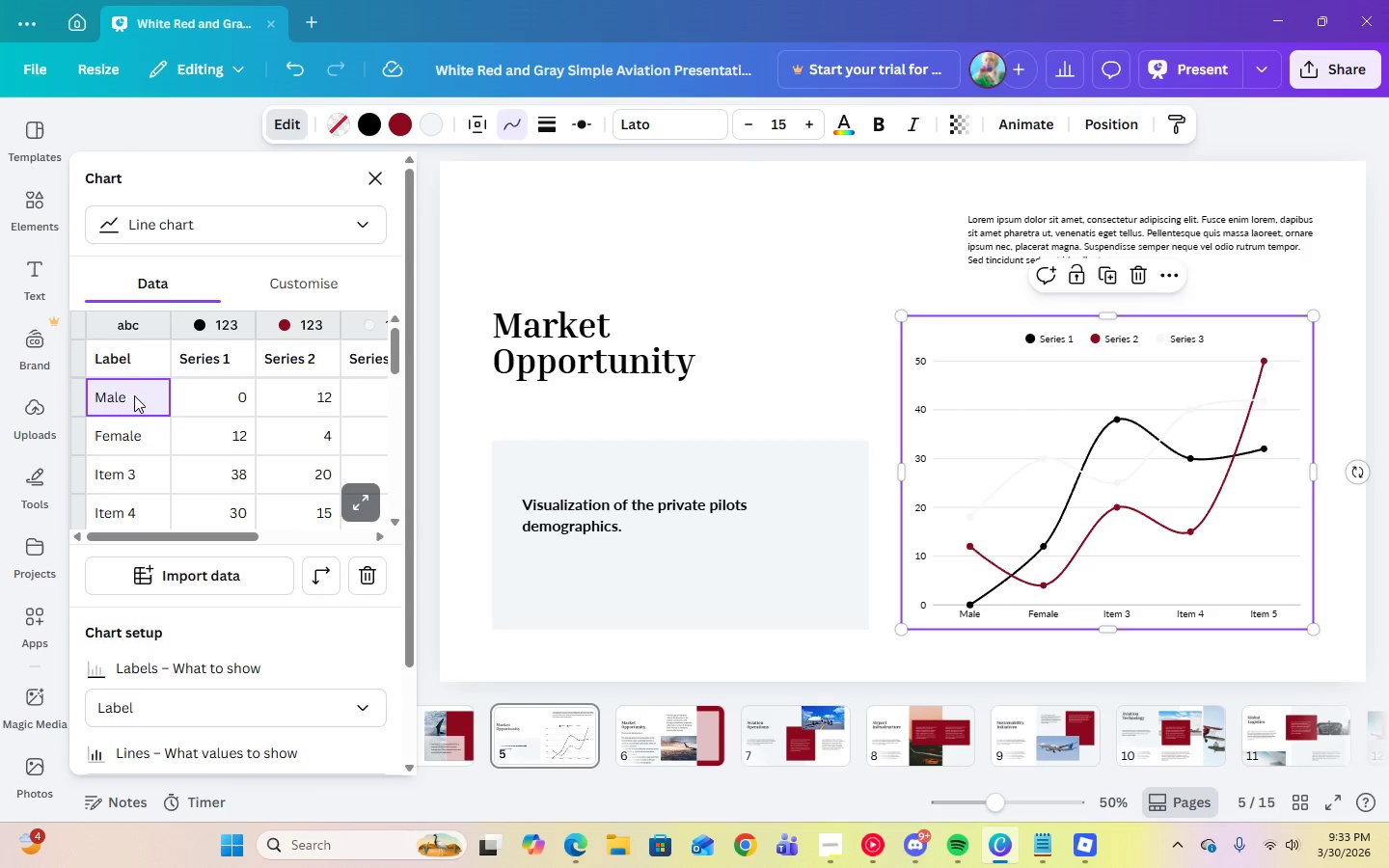 
type(m)
key(Backspace)
type(Male Pilots)
 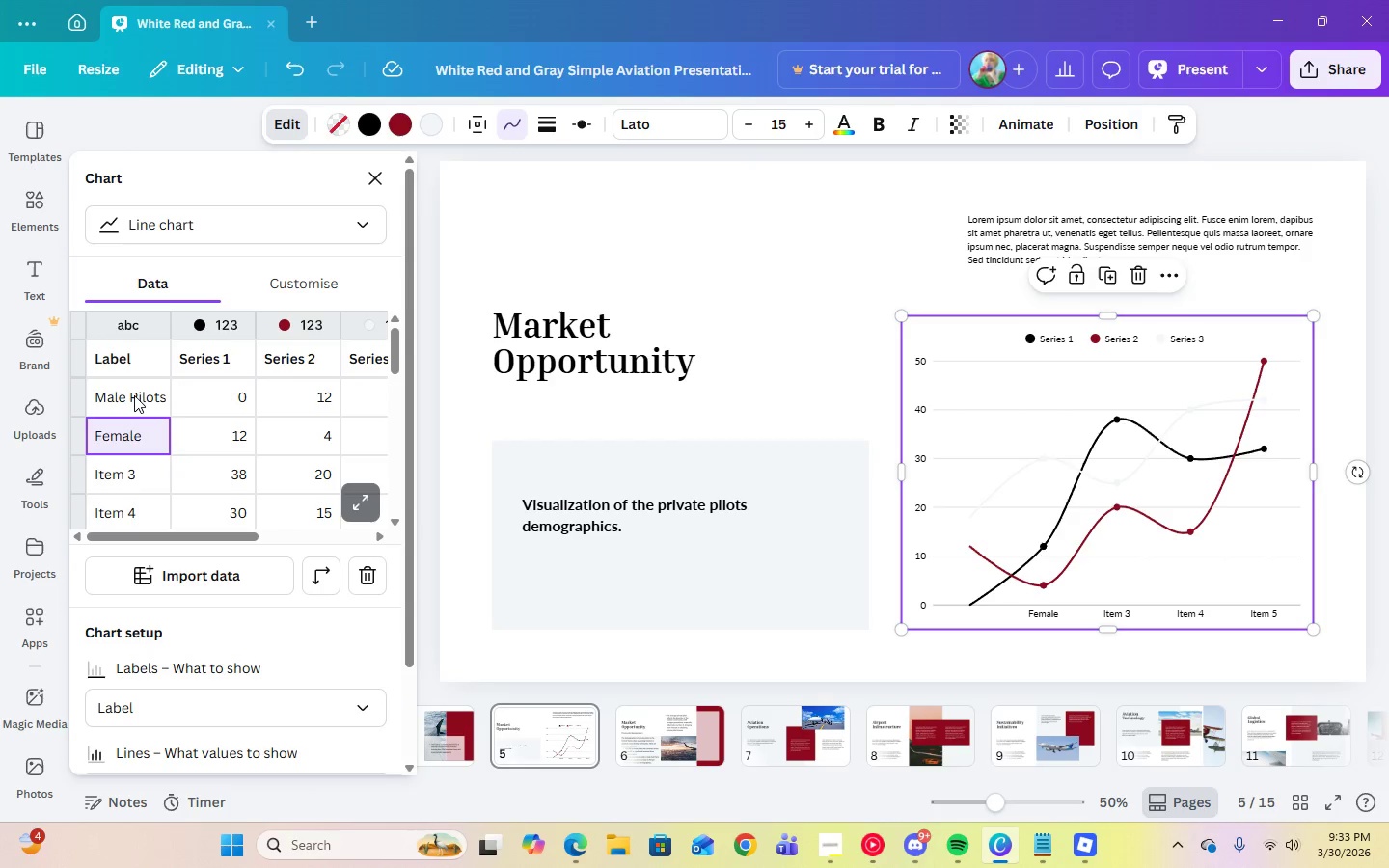 
key(Enter)
 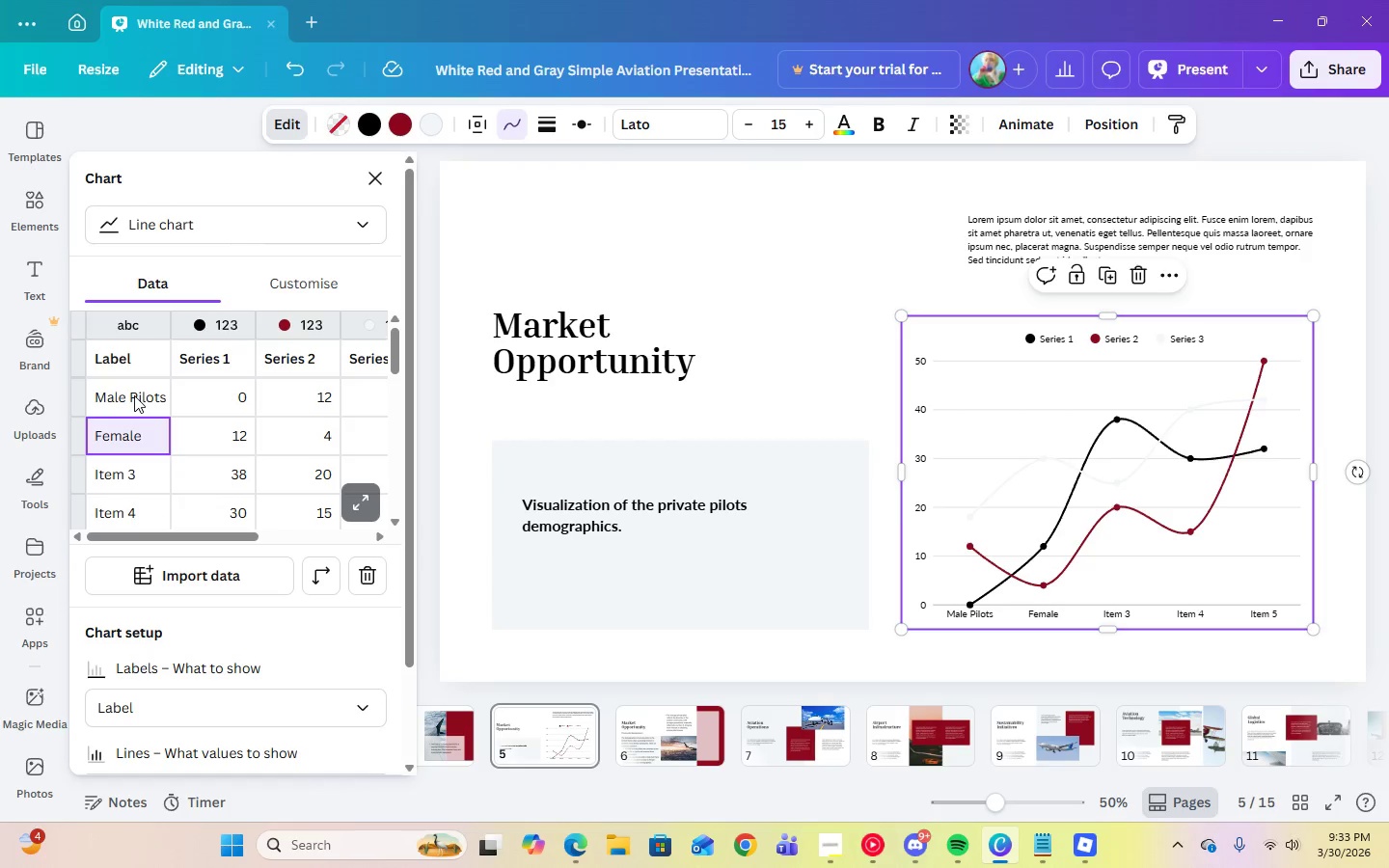 
type(Female Pilots)
 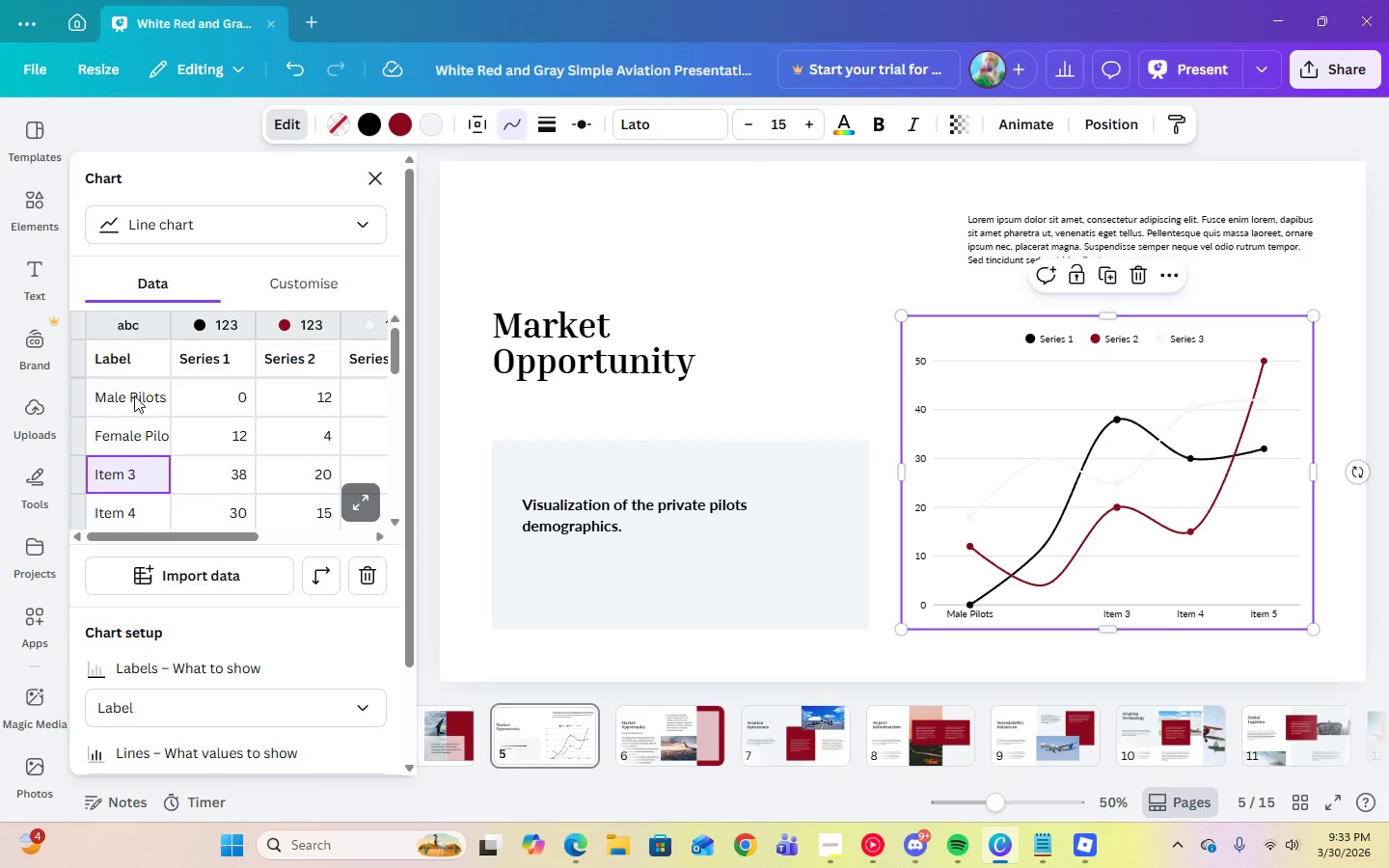 
key(Enter)
 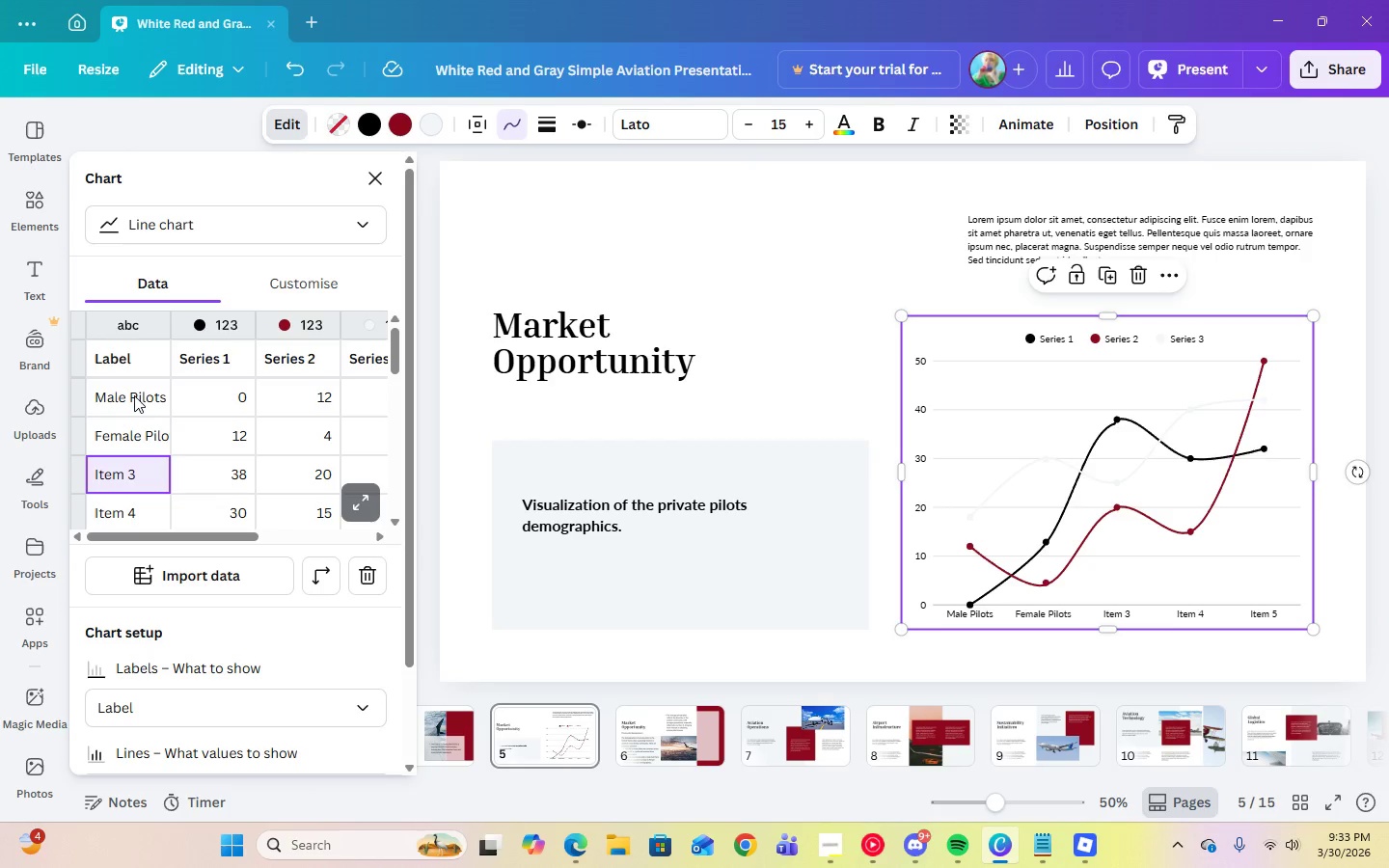 
type(Younger Pilots)
 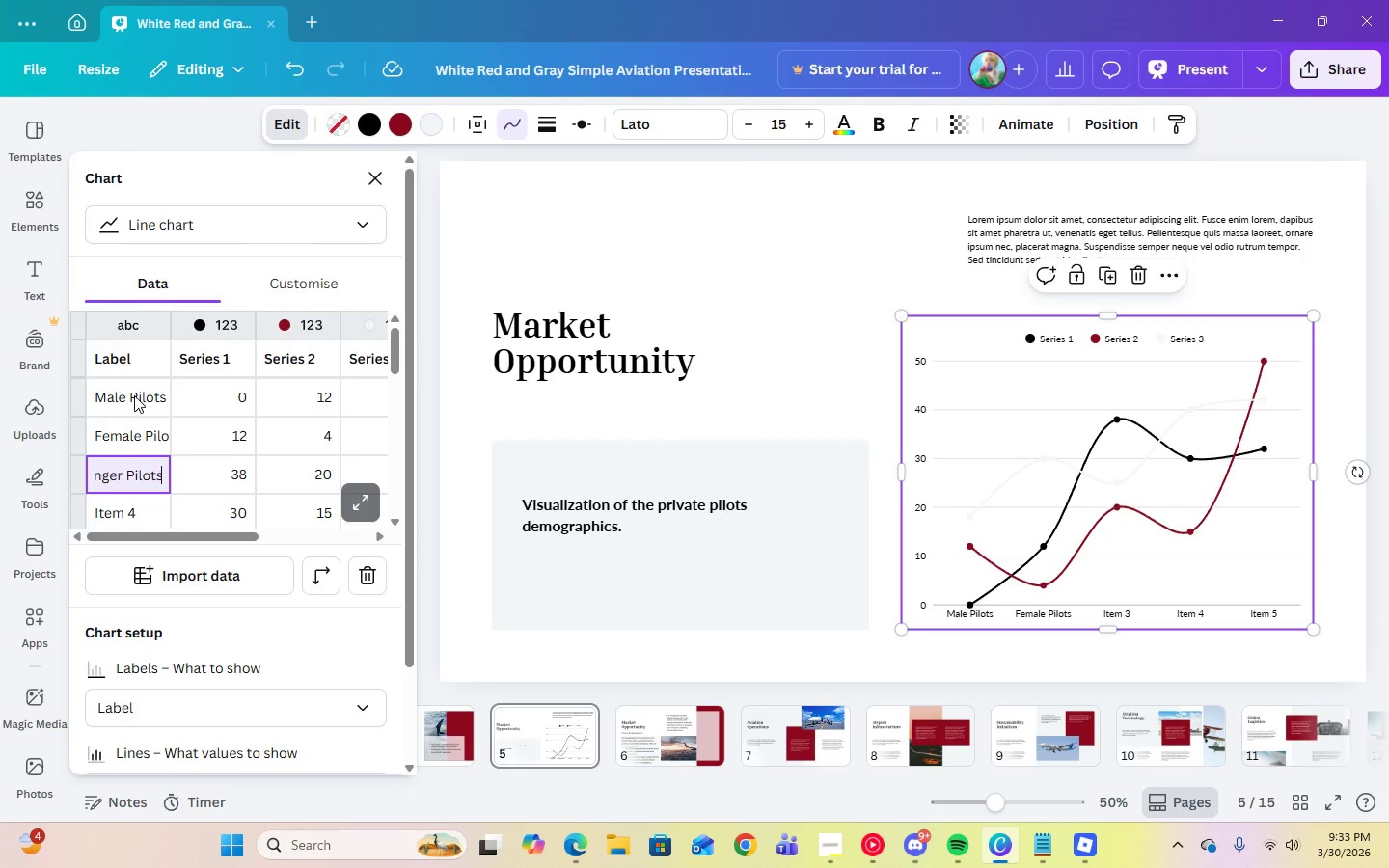 
key(Enter)
 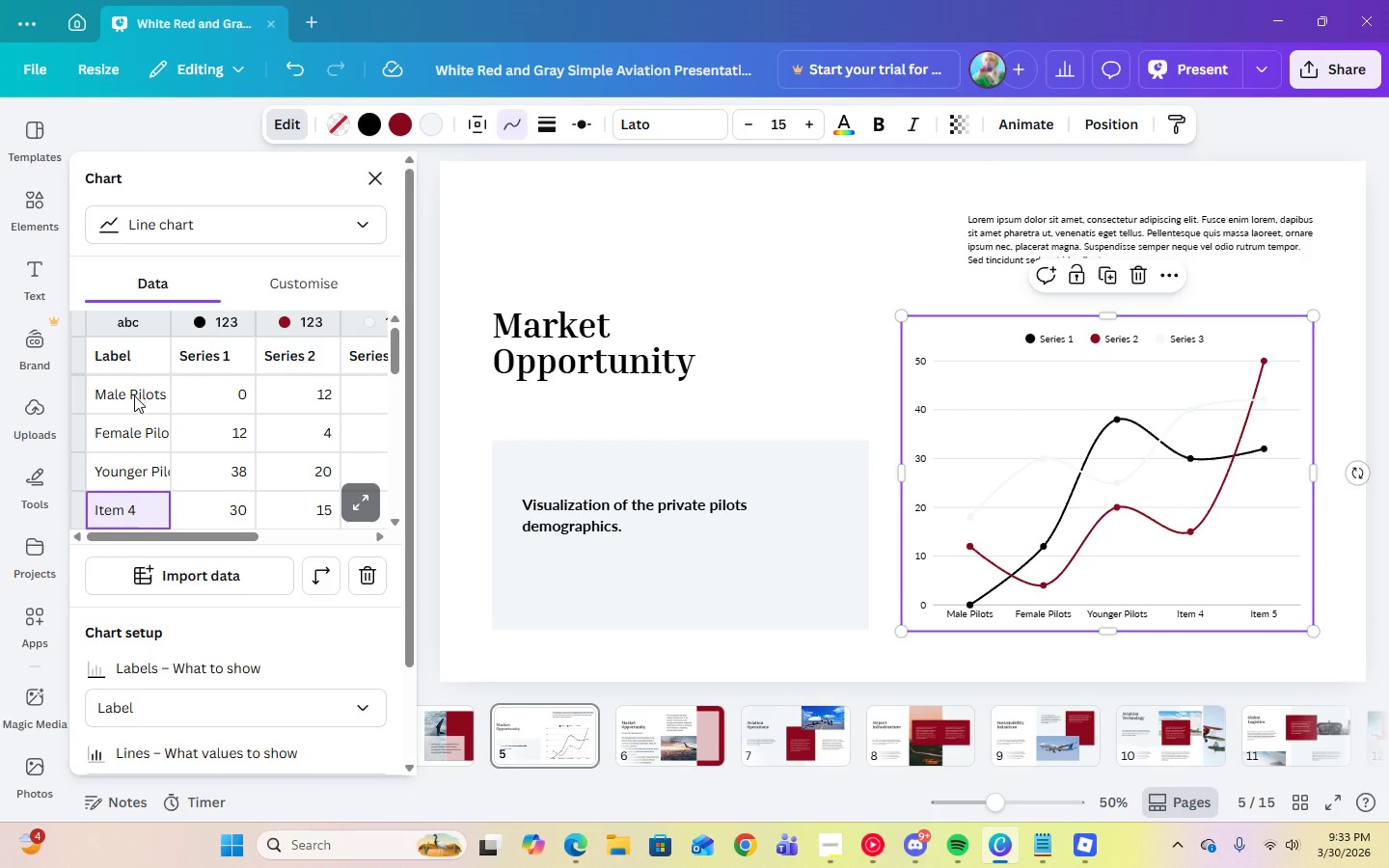 
wait(14.86)
 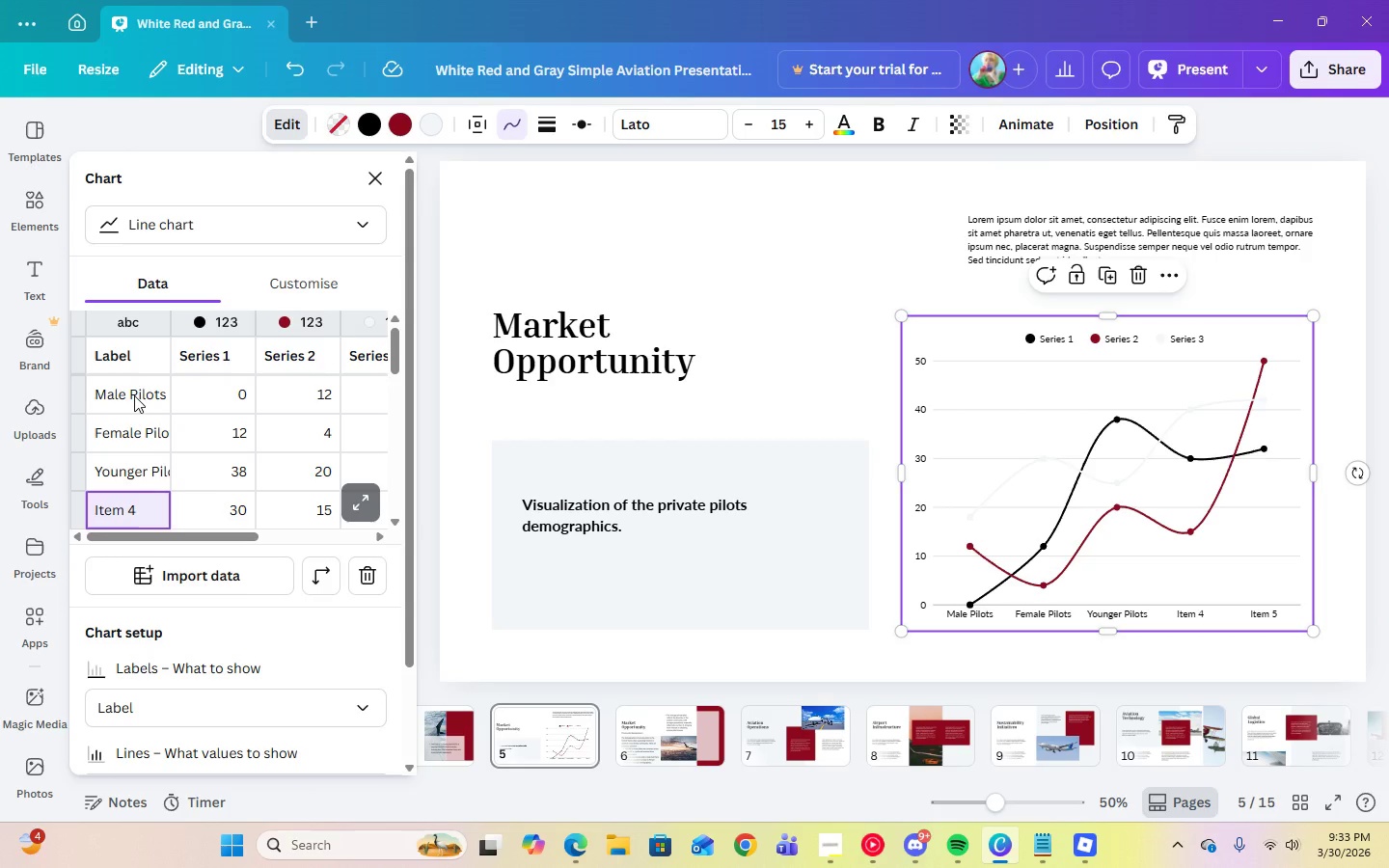 
left_click([456, 747])
 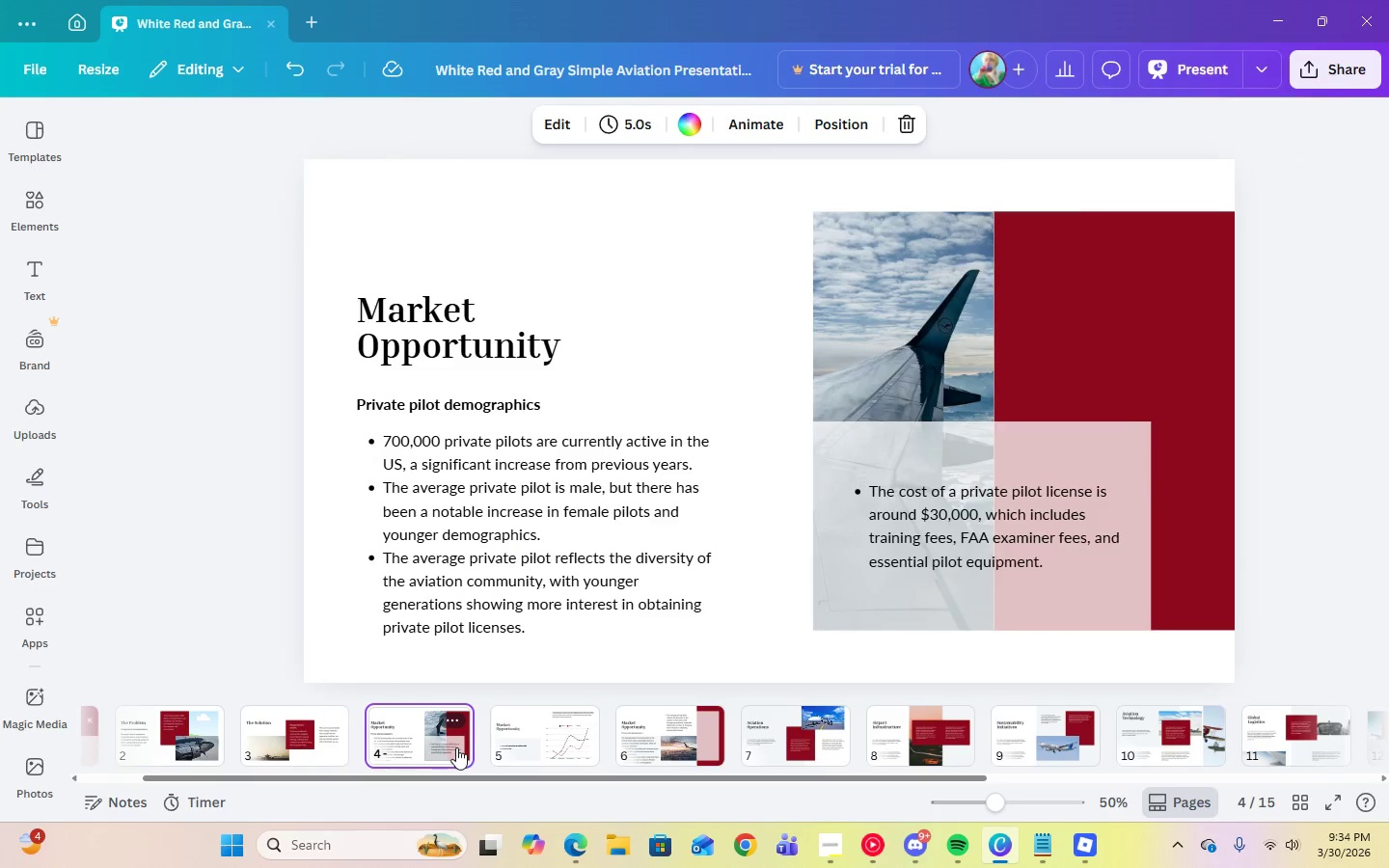 
mouse_move([423, 706])
 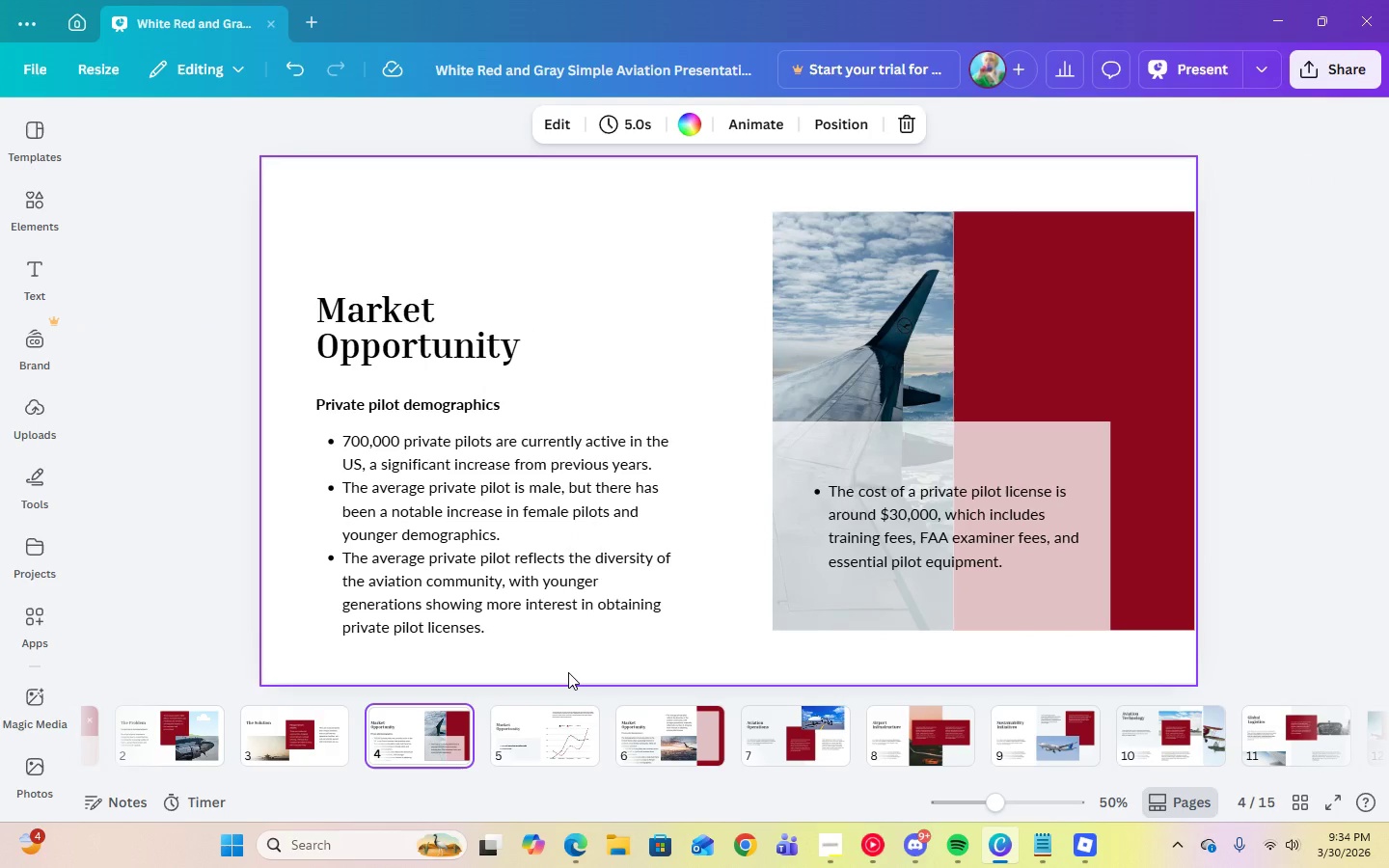 
left_click([536, 736])
 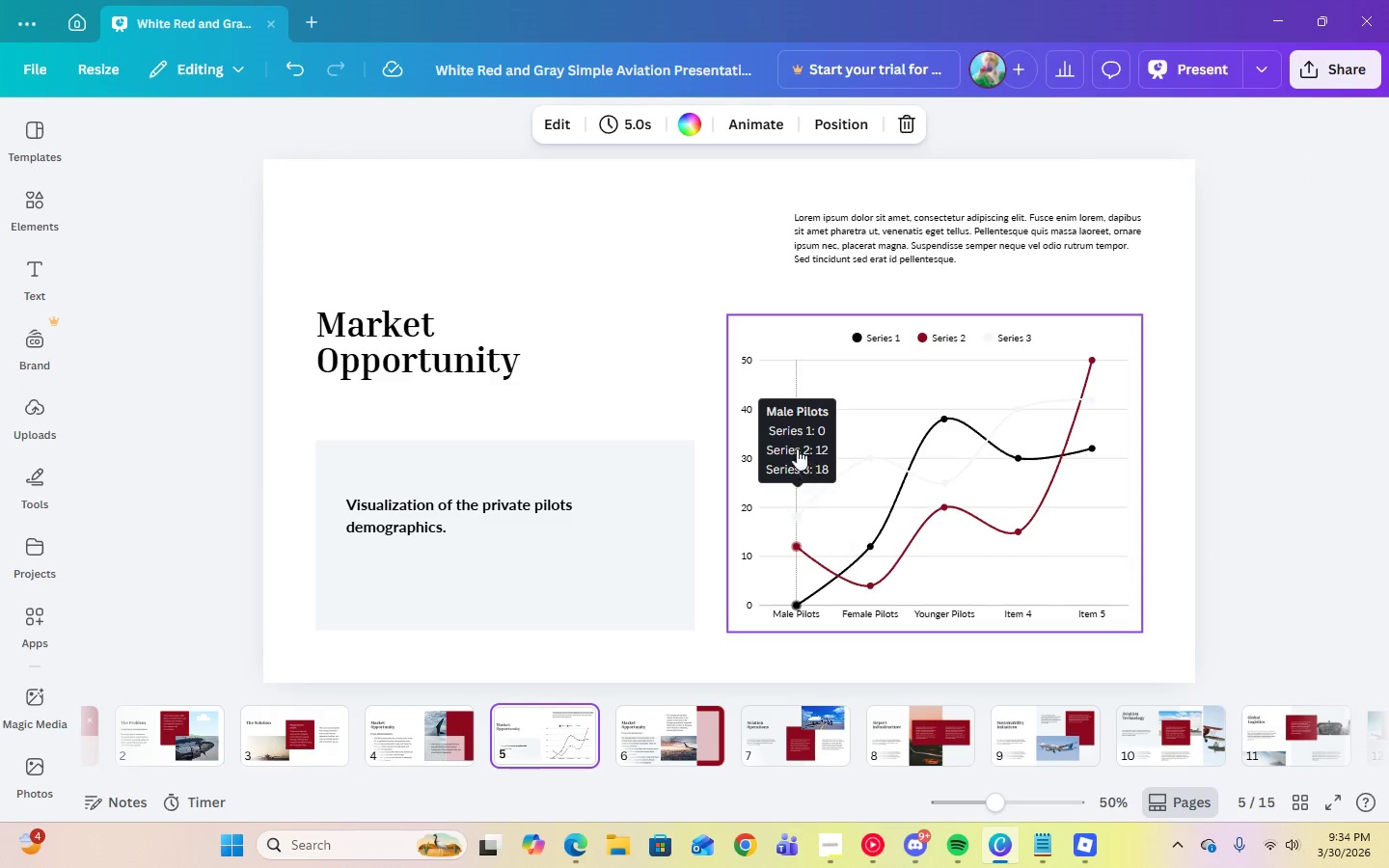 
left_click([761, 341])
 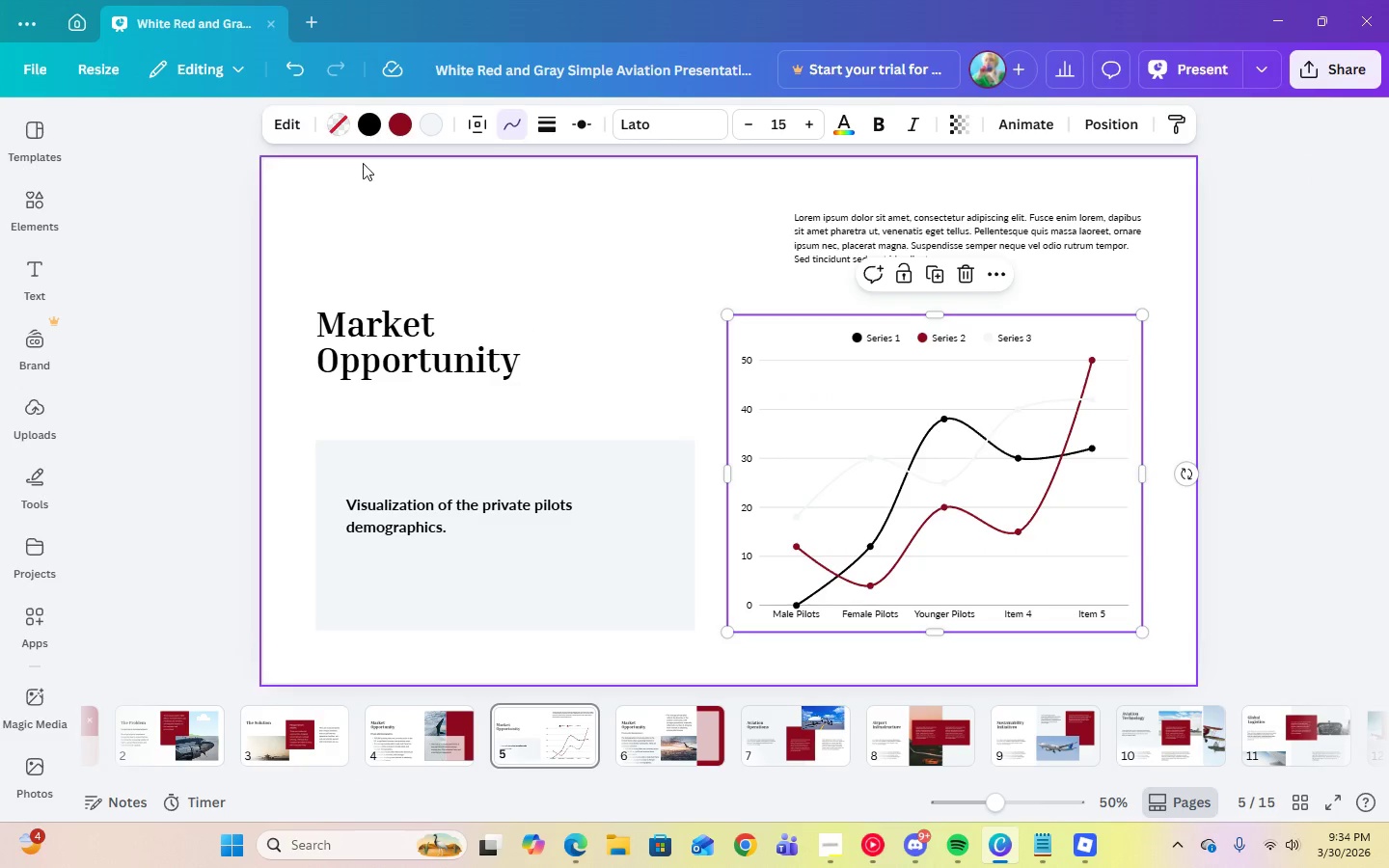 
left_click([279, 135])
 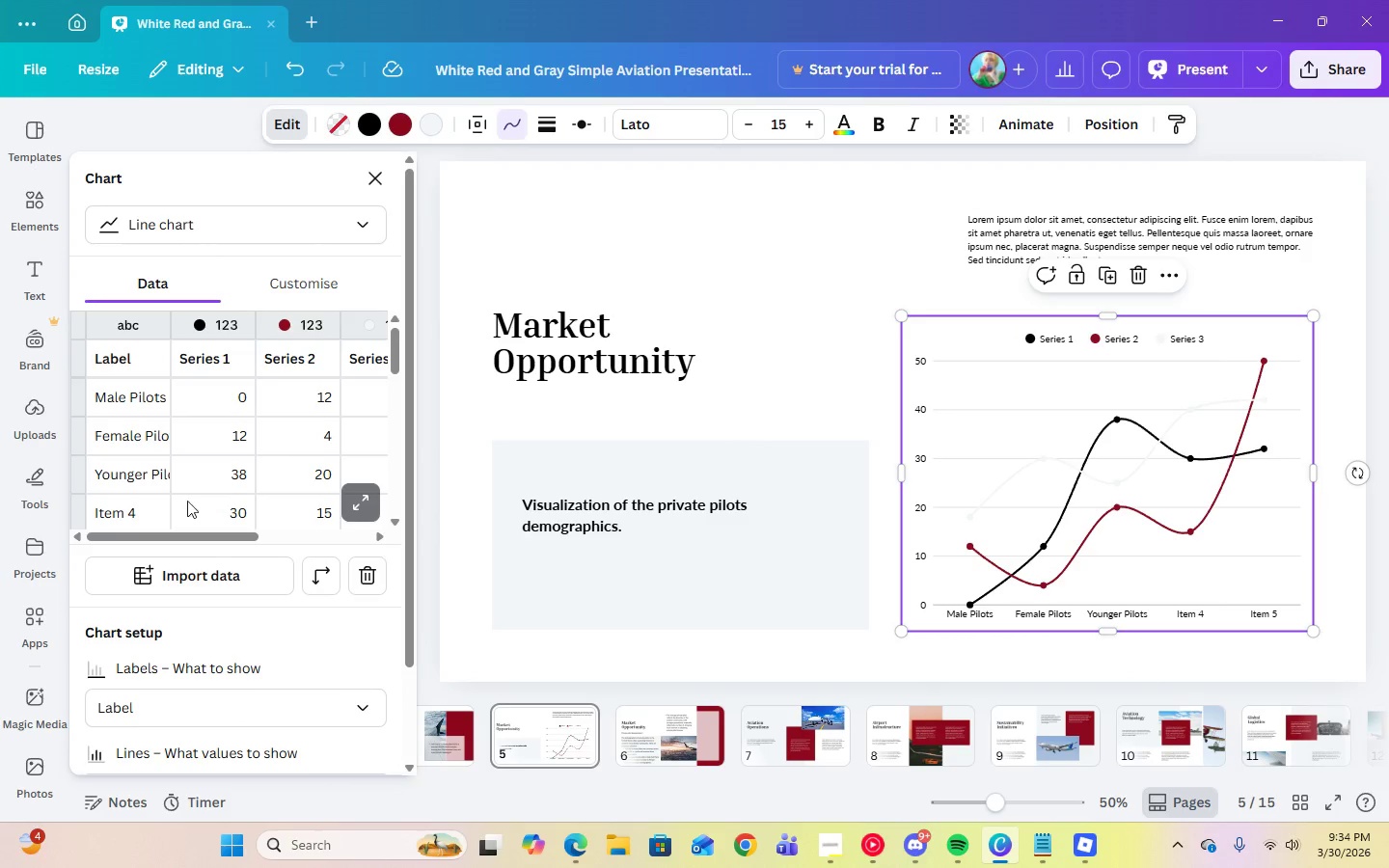 
scroll: coordinate [152, 504], scroll_direction: down, amount: 1.0
 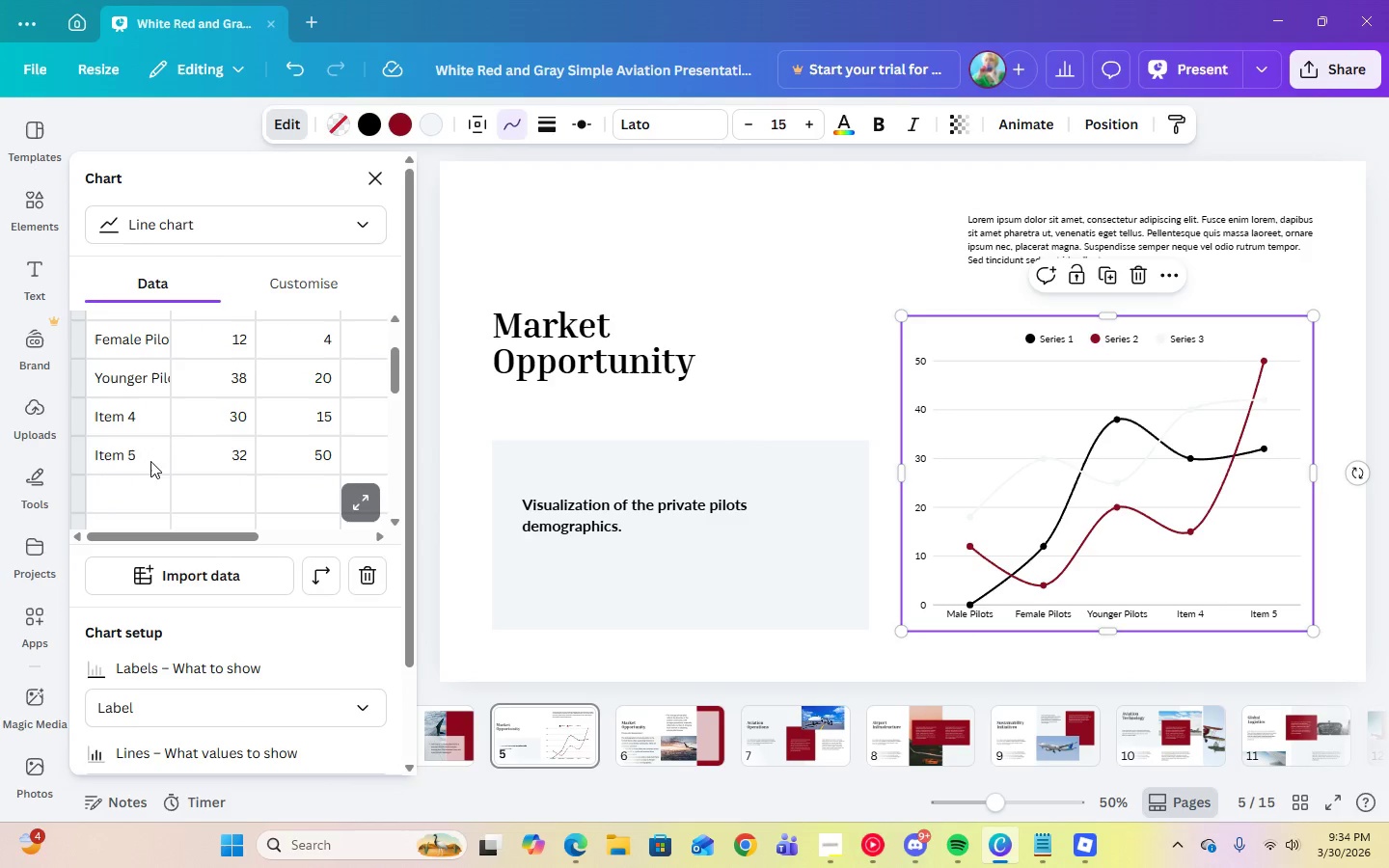 
left_click([149, 455])
 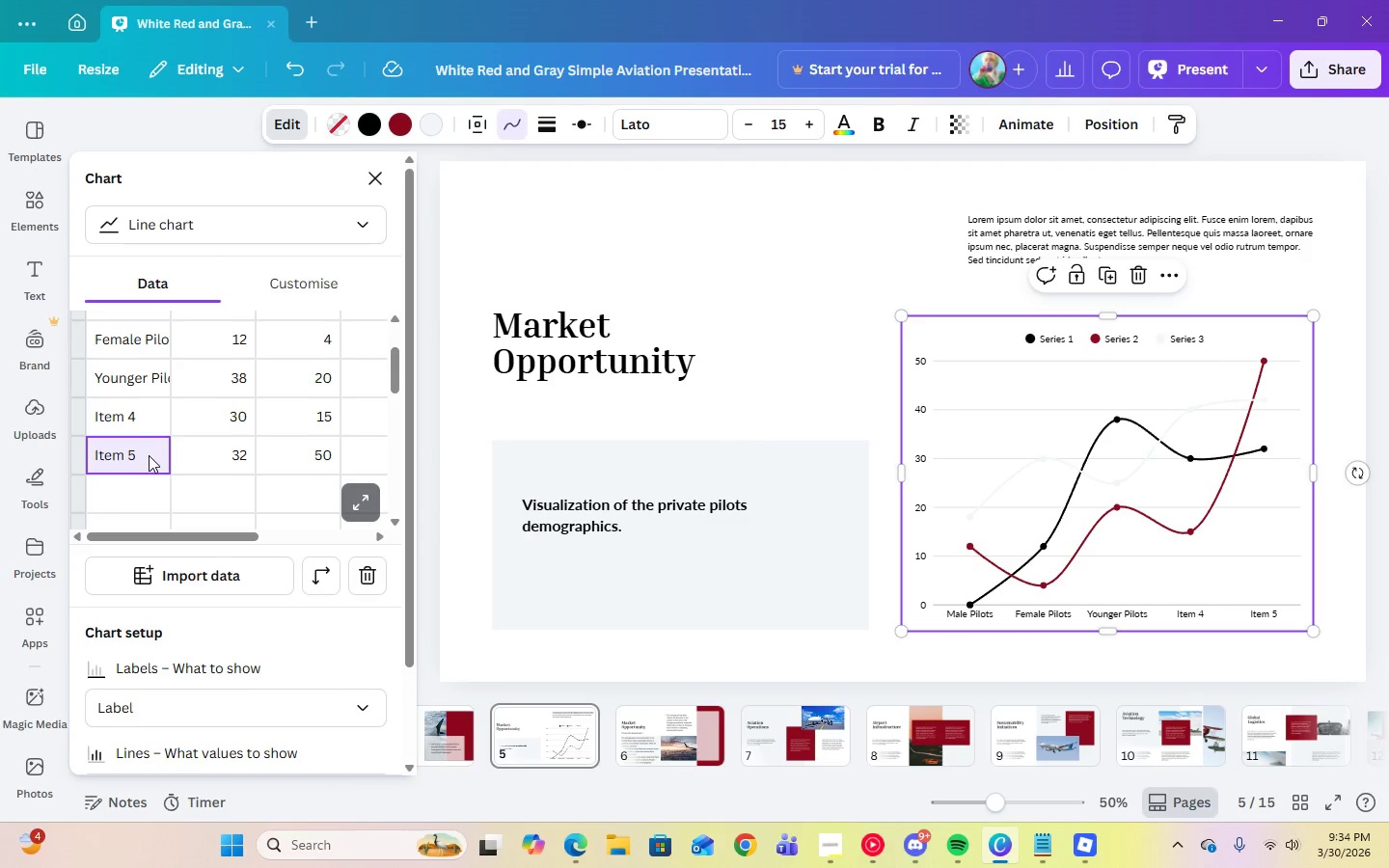 
key(Delete)
 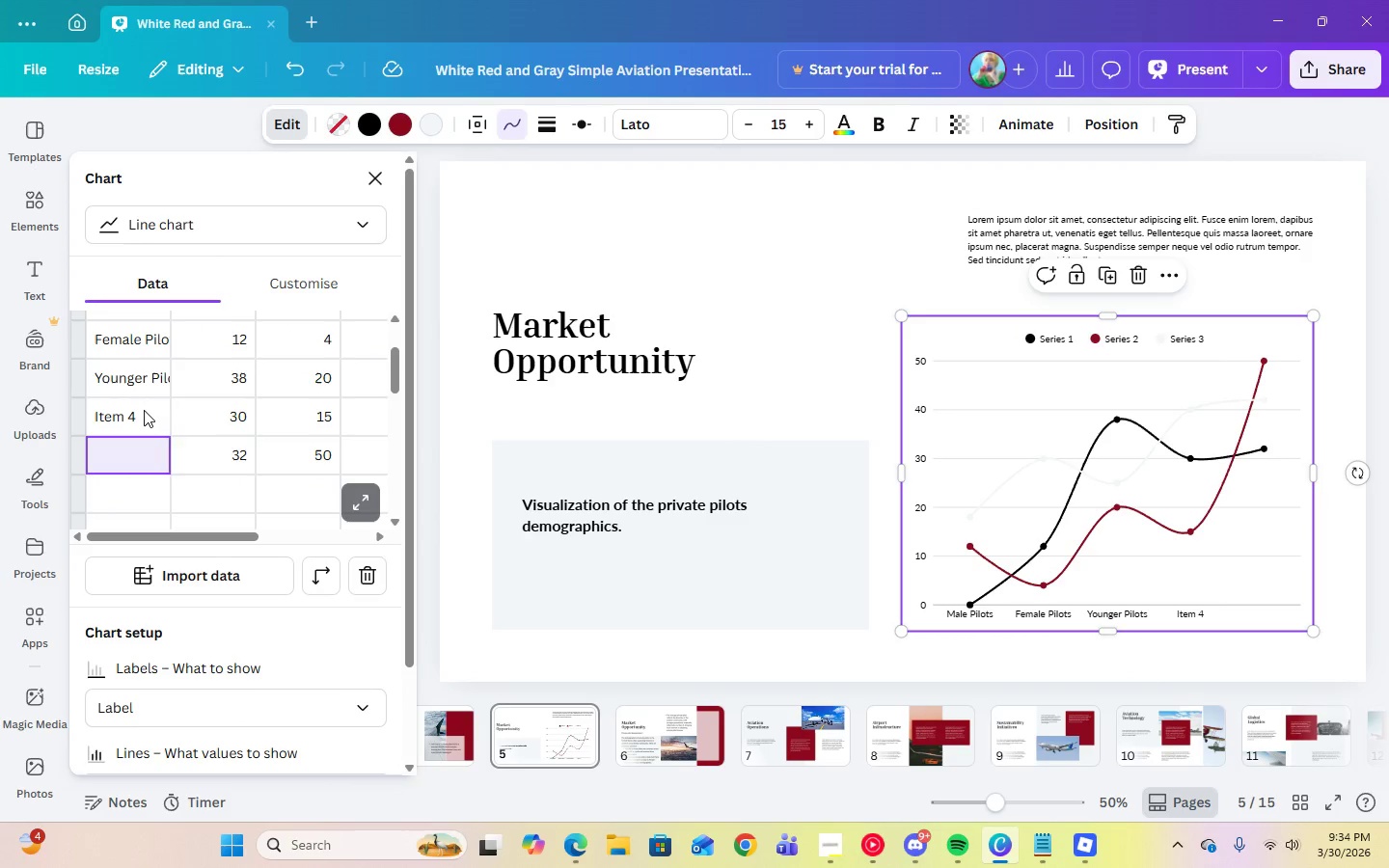 
left_click([144, 410])
 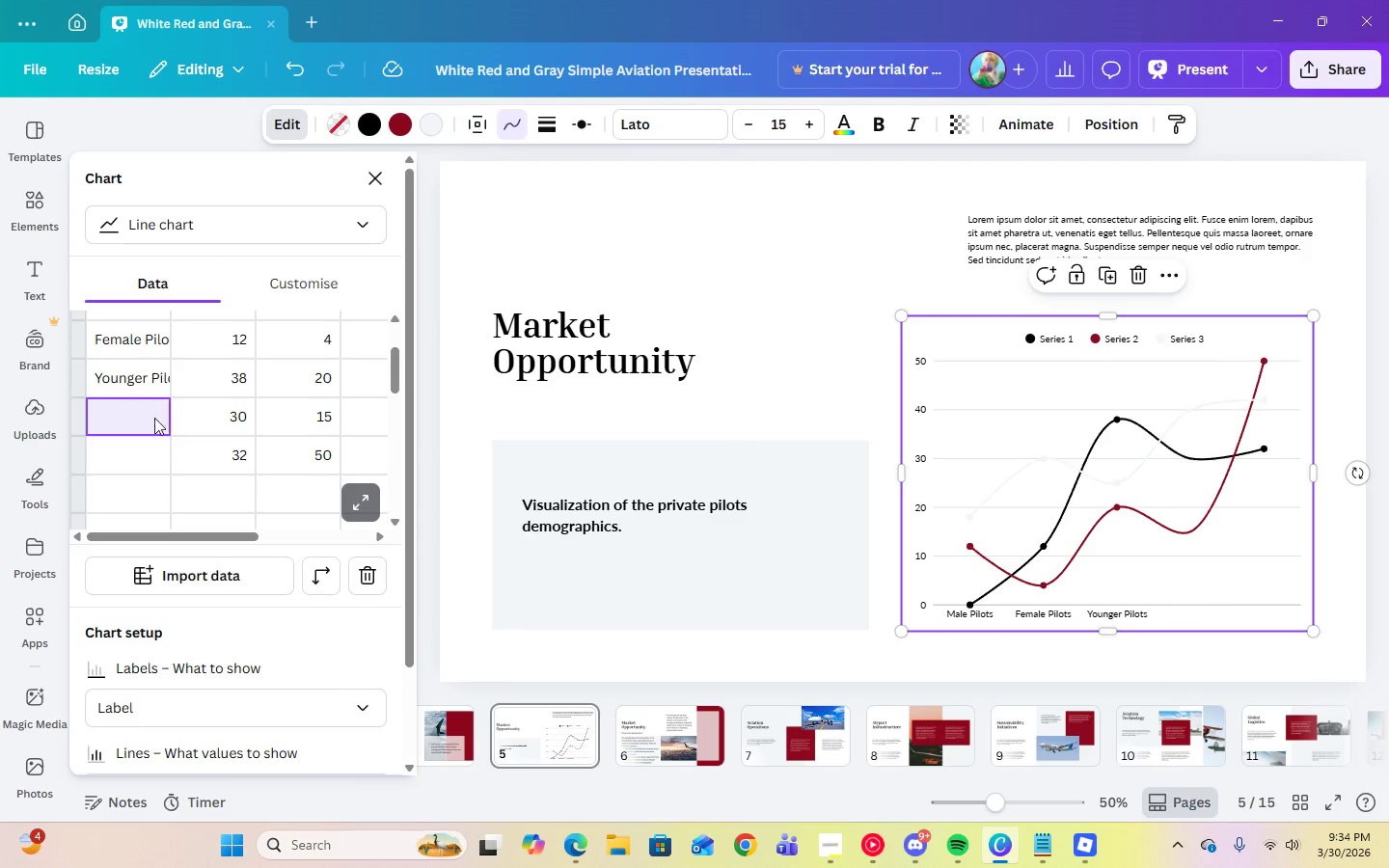 
key(Delete)
 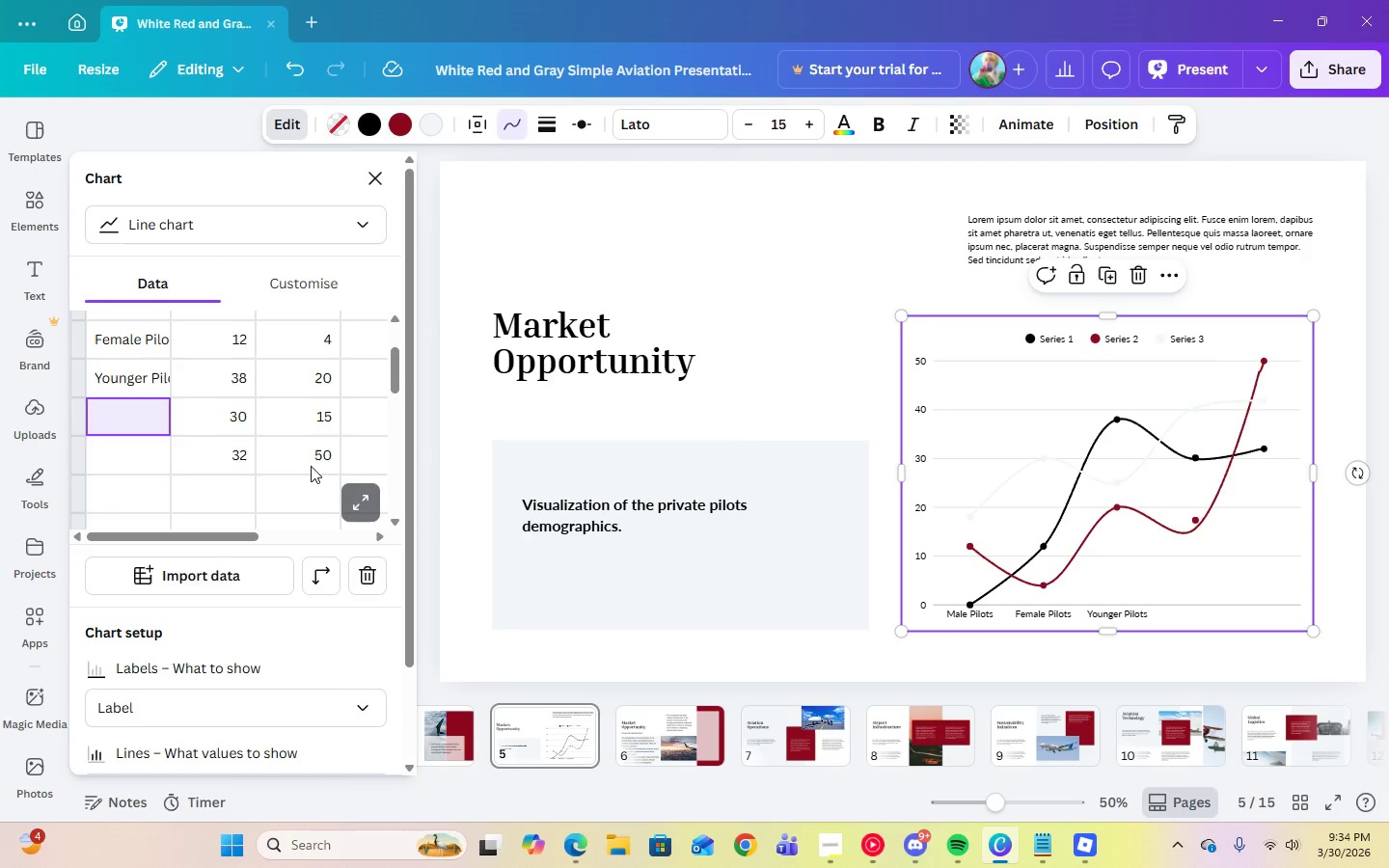 
left_click([309, 462])
 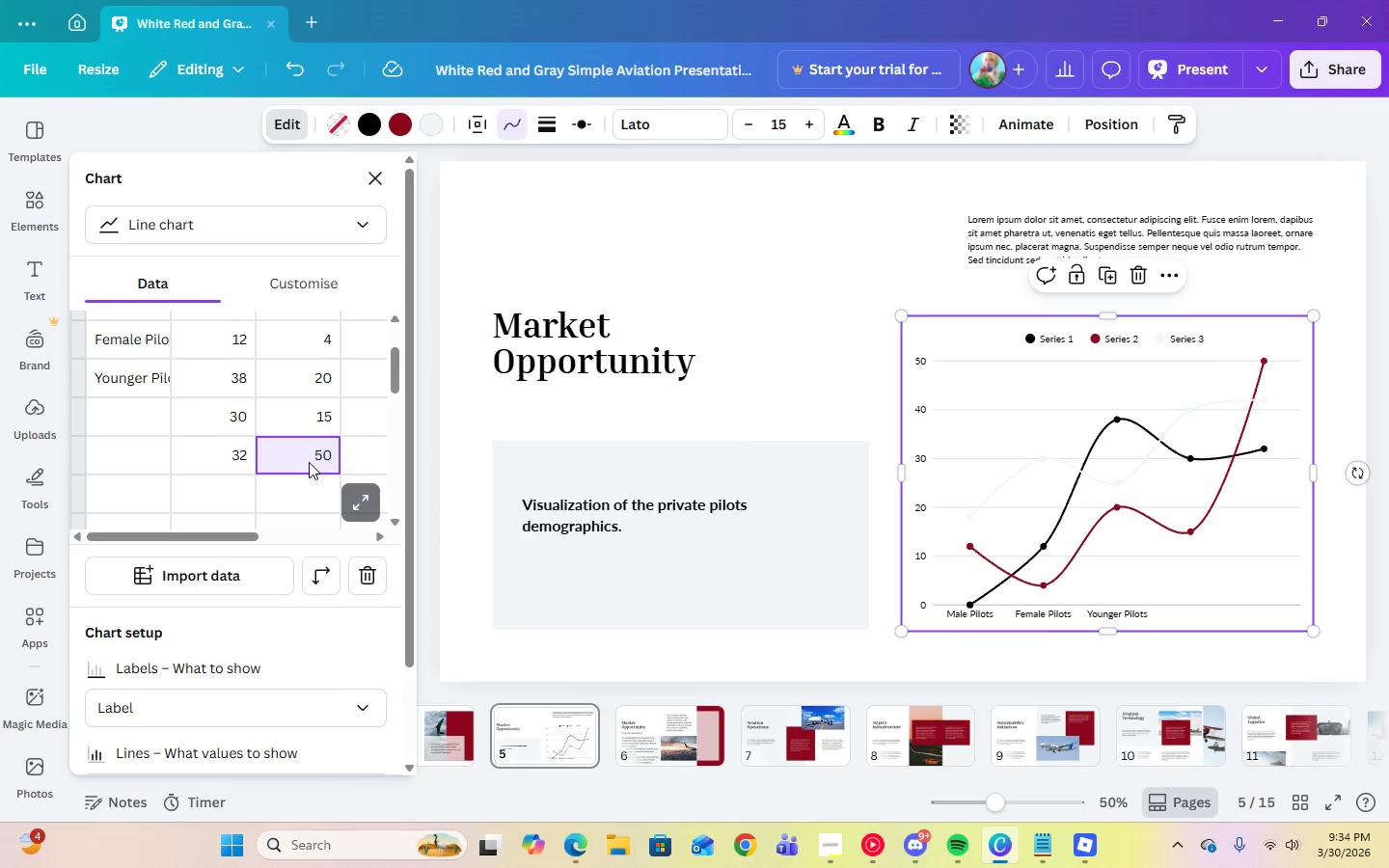 
key(Delete)
 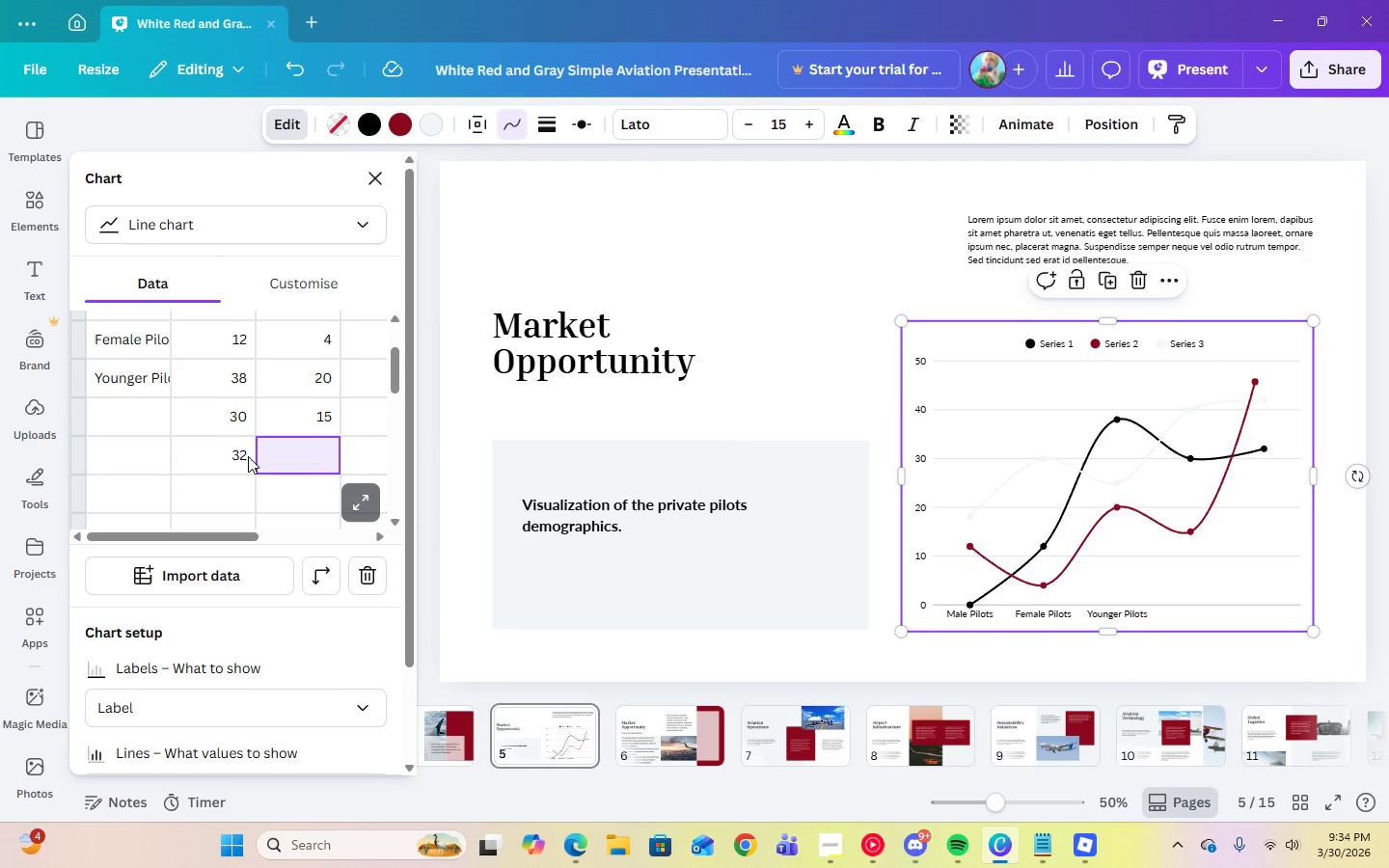 
left_click([248, 456])
 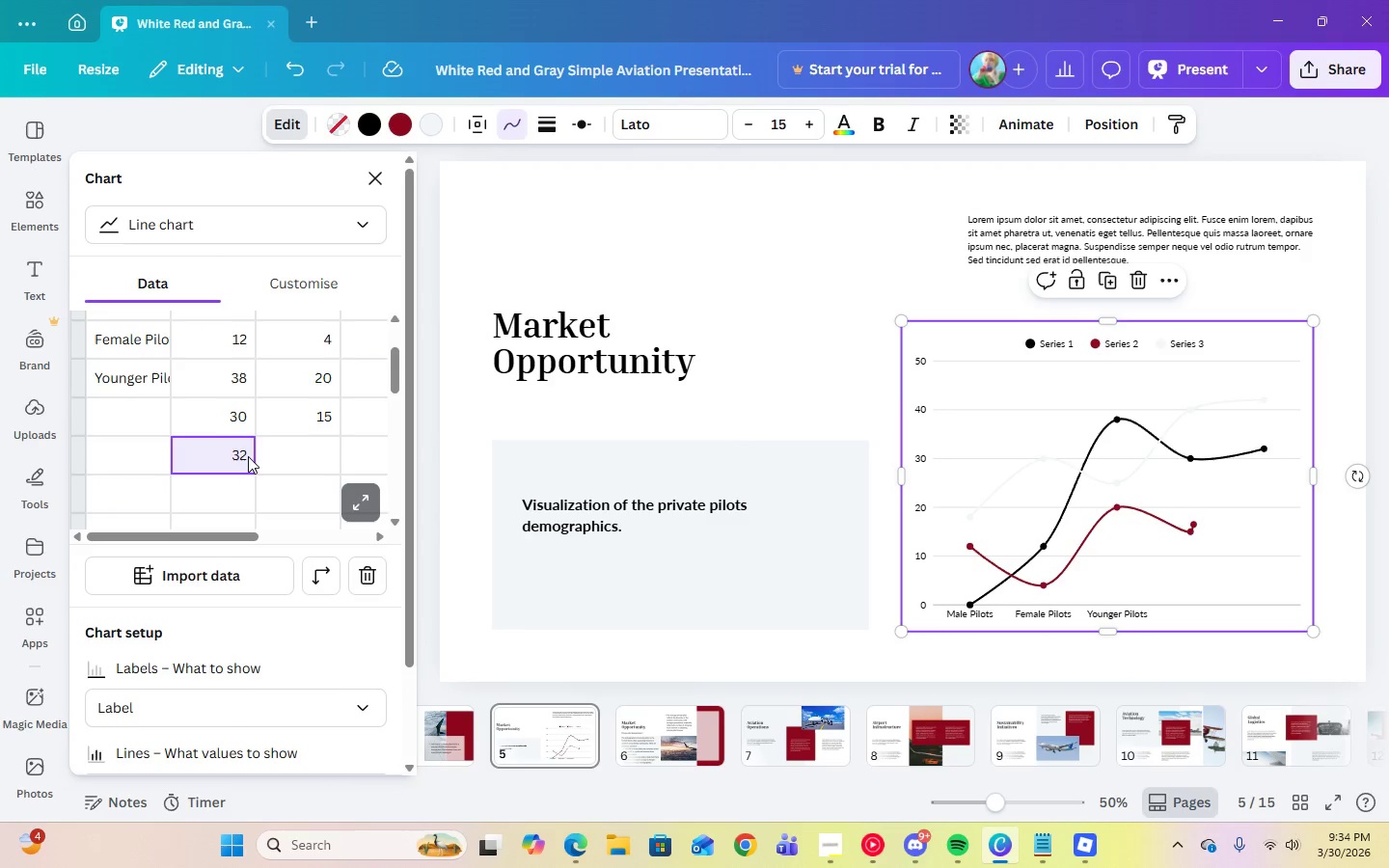 
key(Delete)
 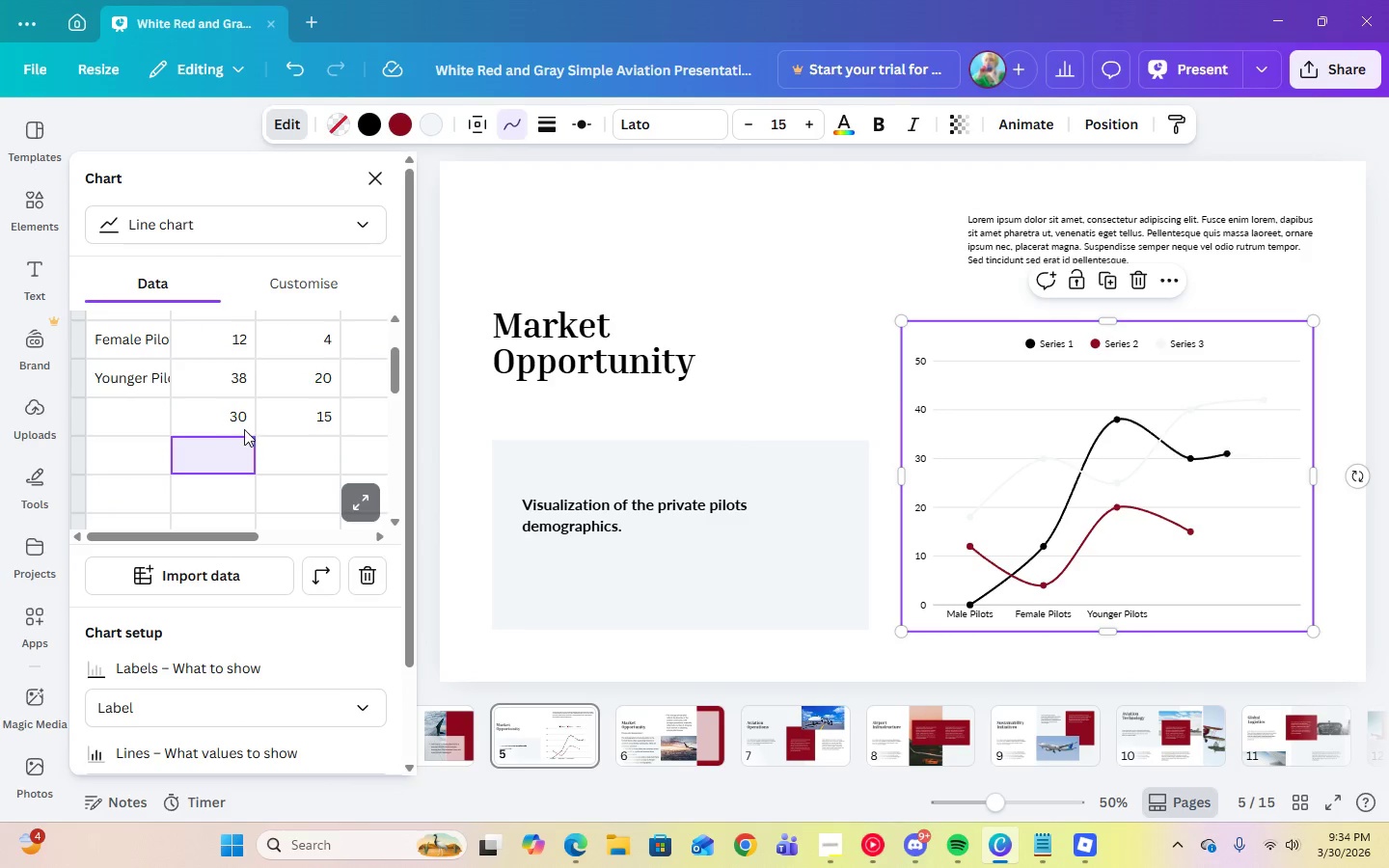 
left_click([244, 424])
 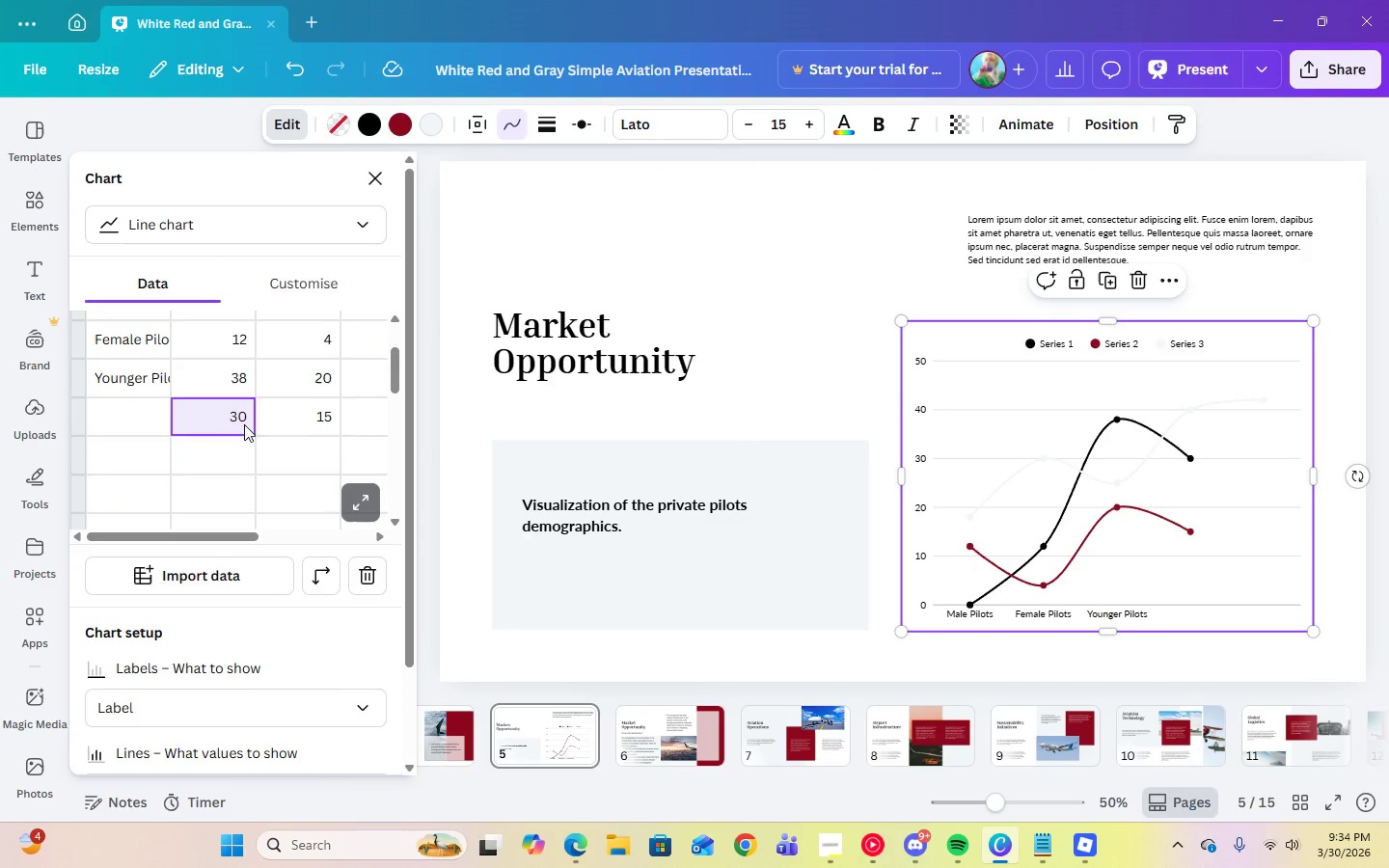 
key(Delete)
 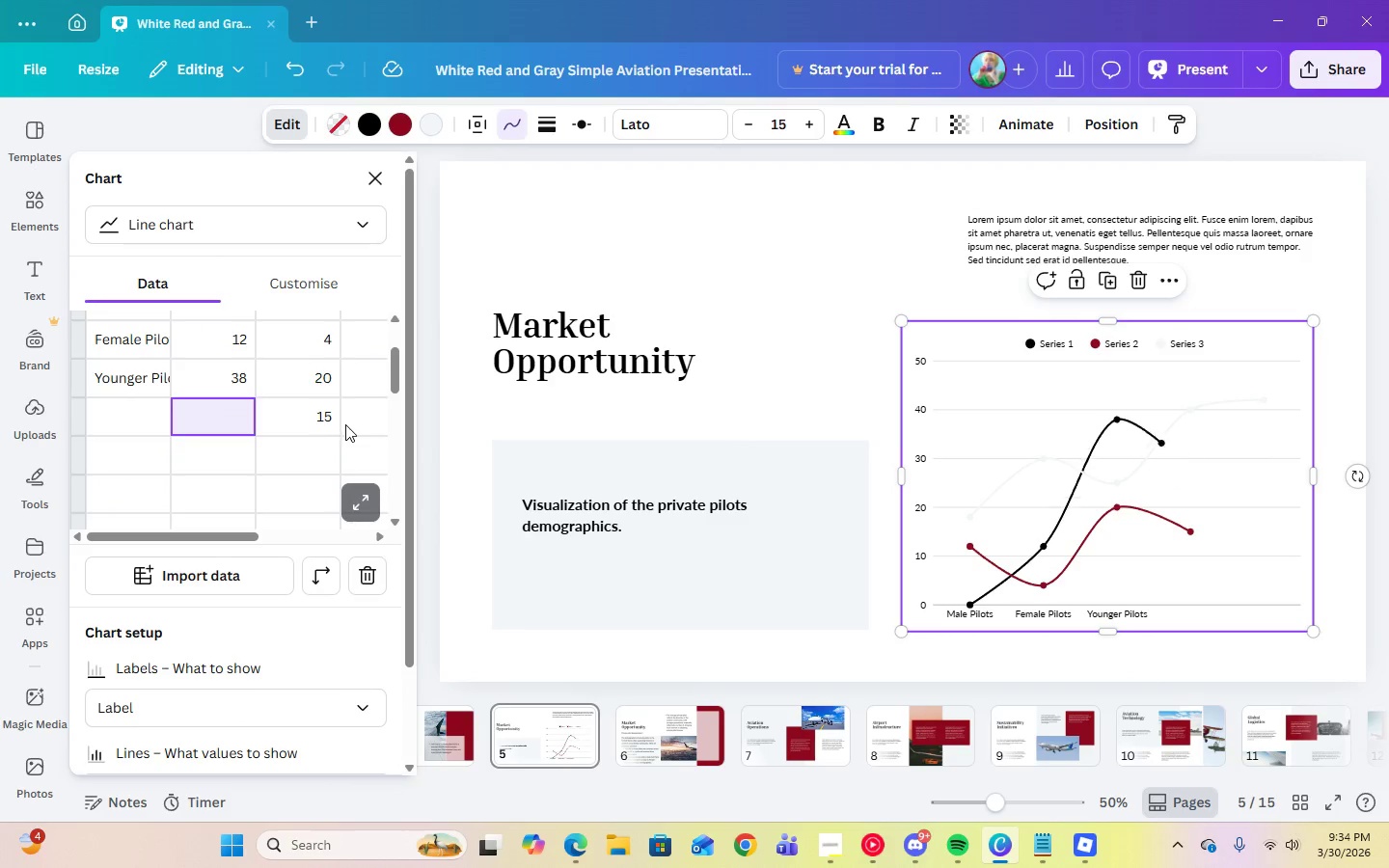 
left_click([345, 424])
 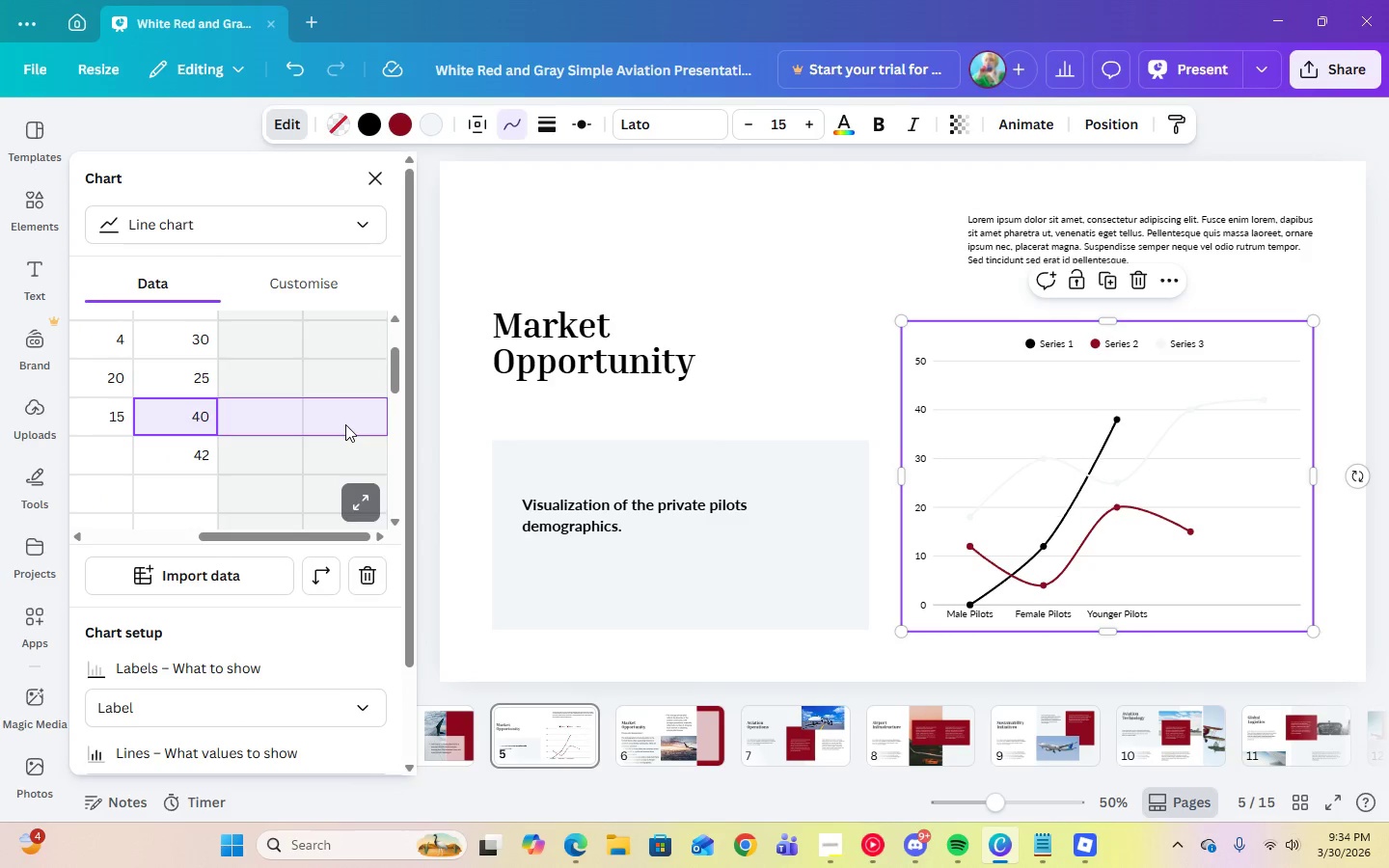 
key(Delete)
 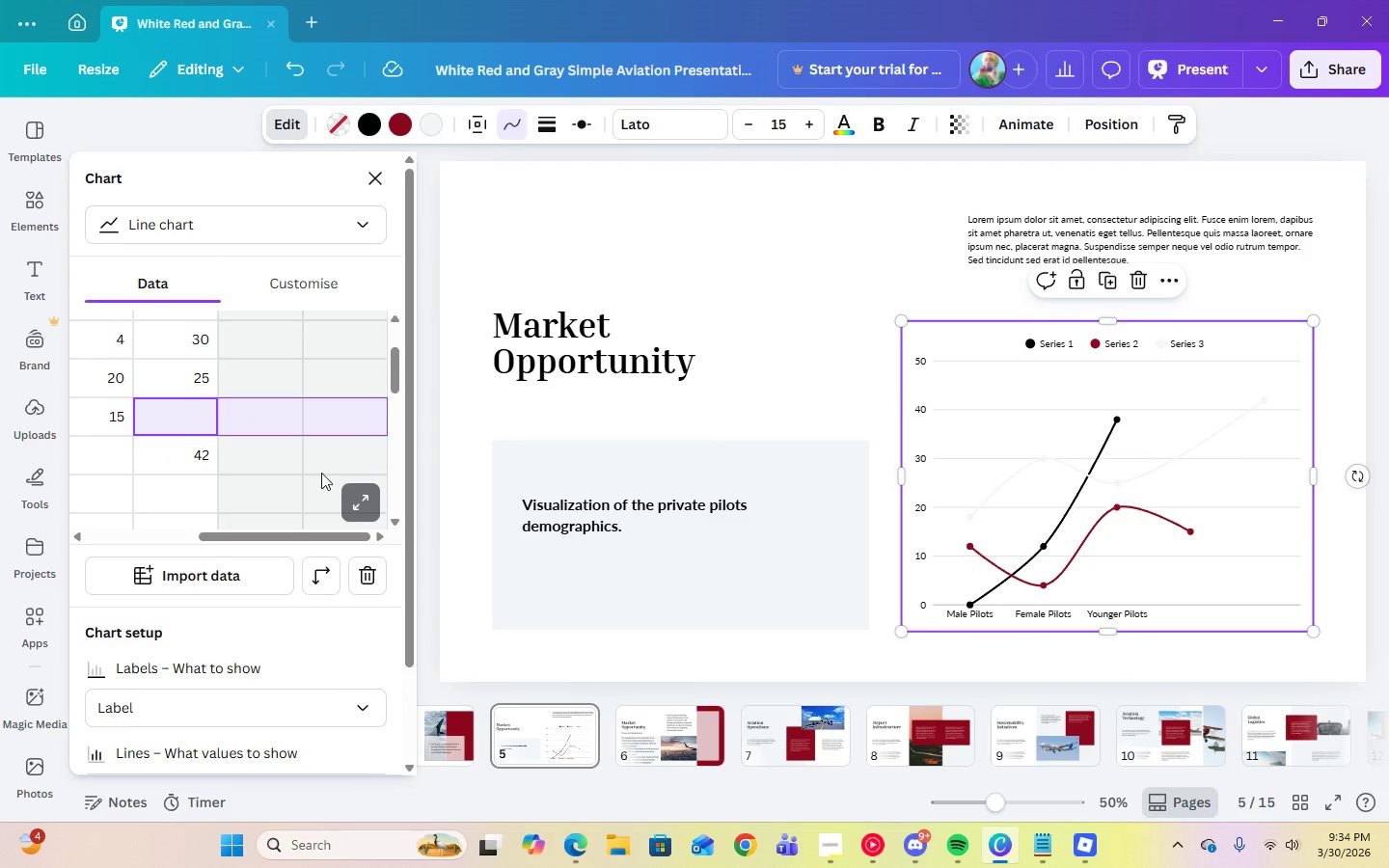 
left_click([182, 449])
 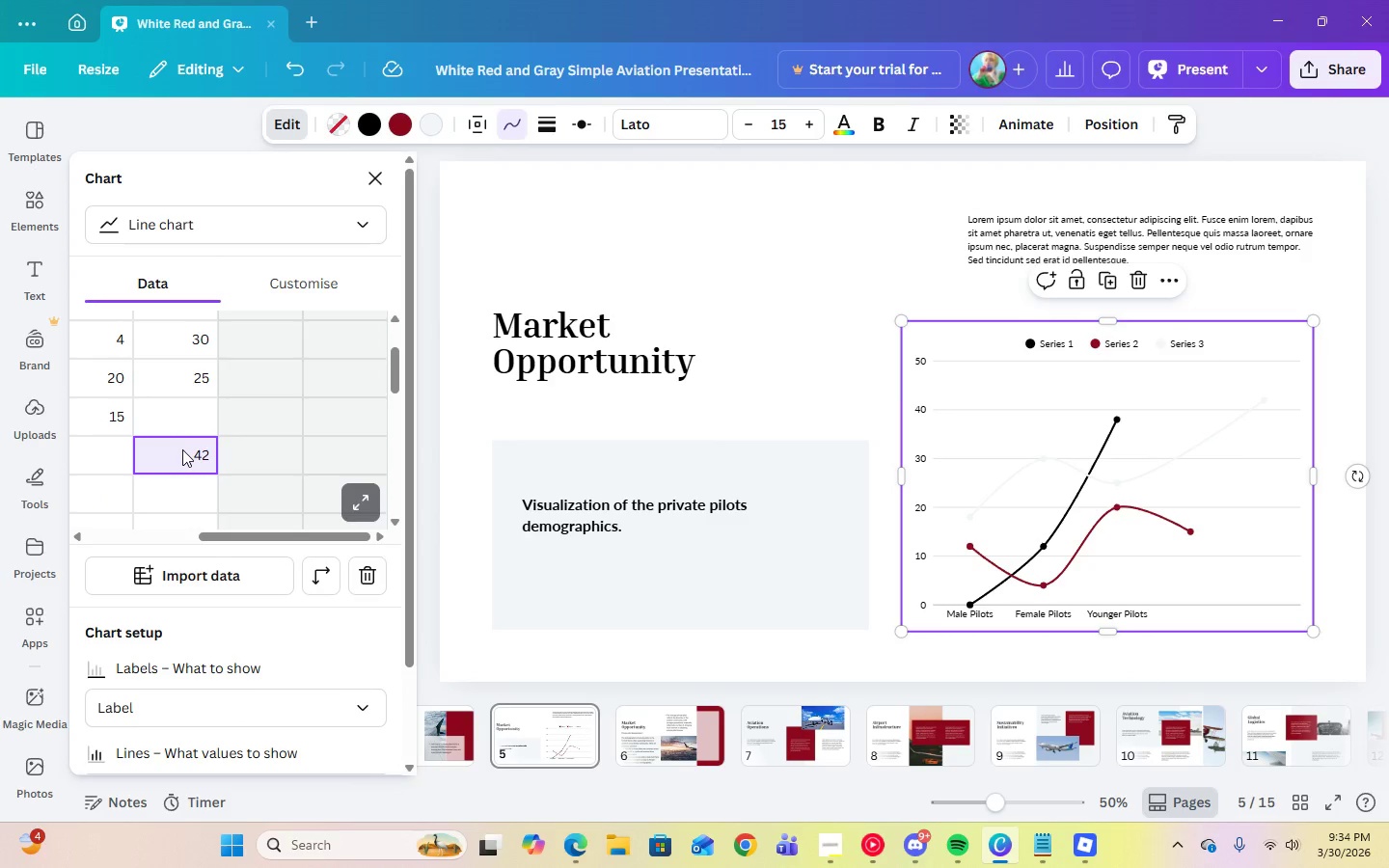 
key(Delete)
 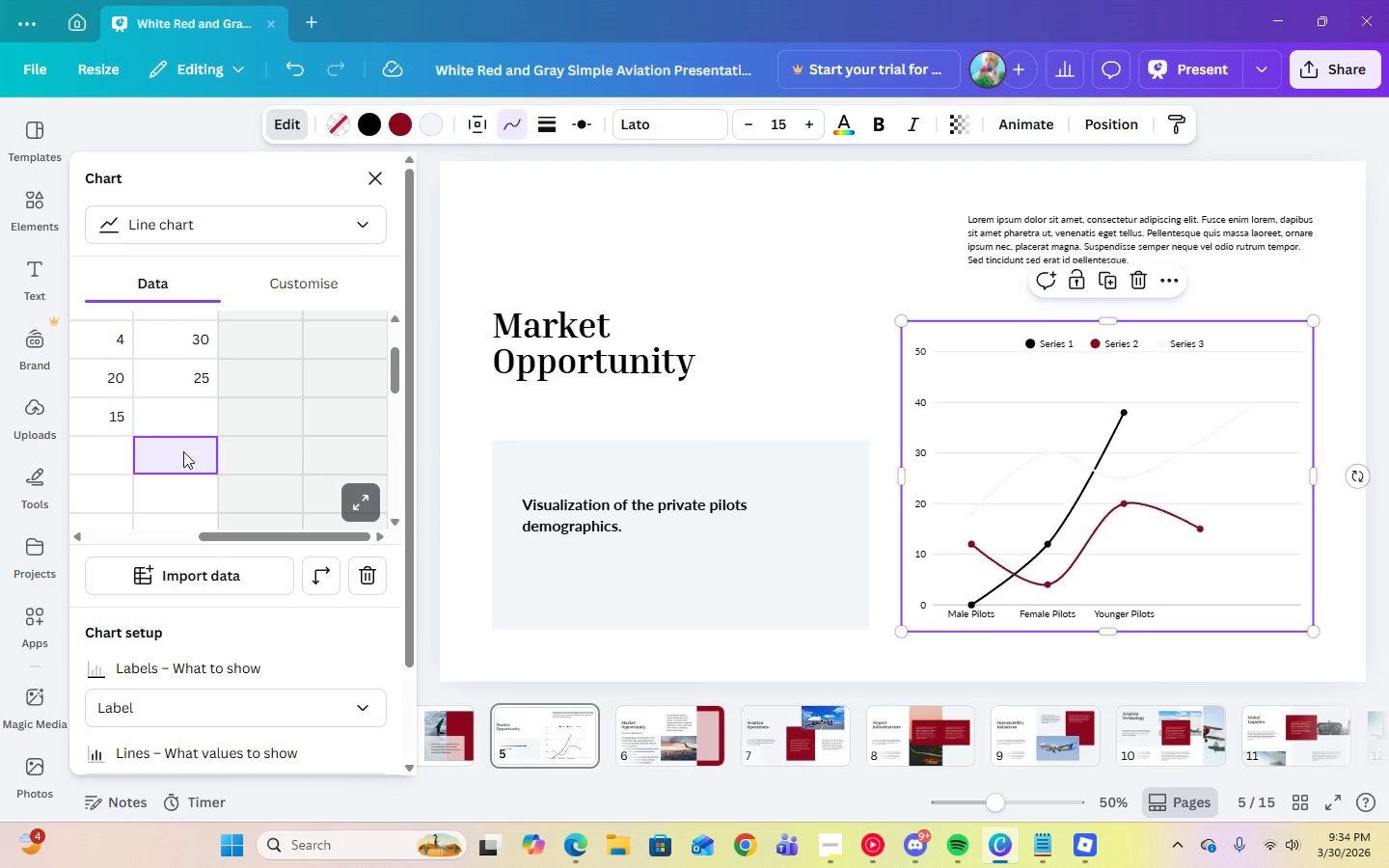 
scroll: coordinate [183, 451], scroll_direction: up, amount: 2.0
 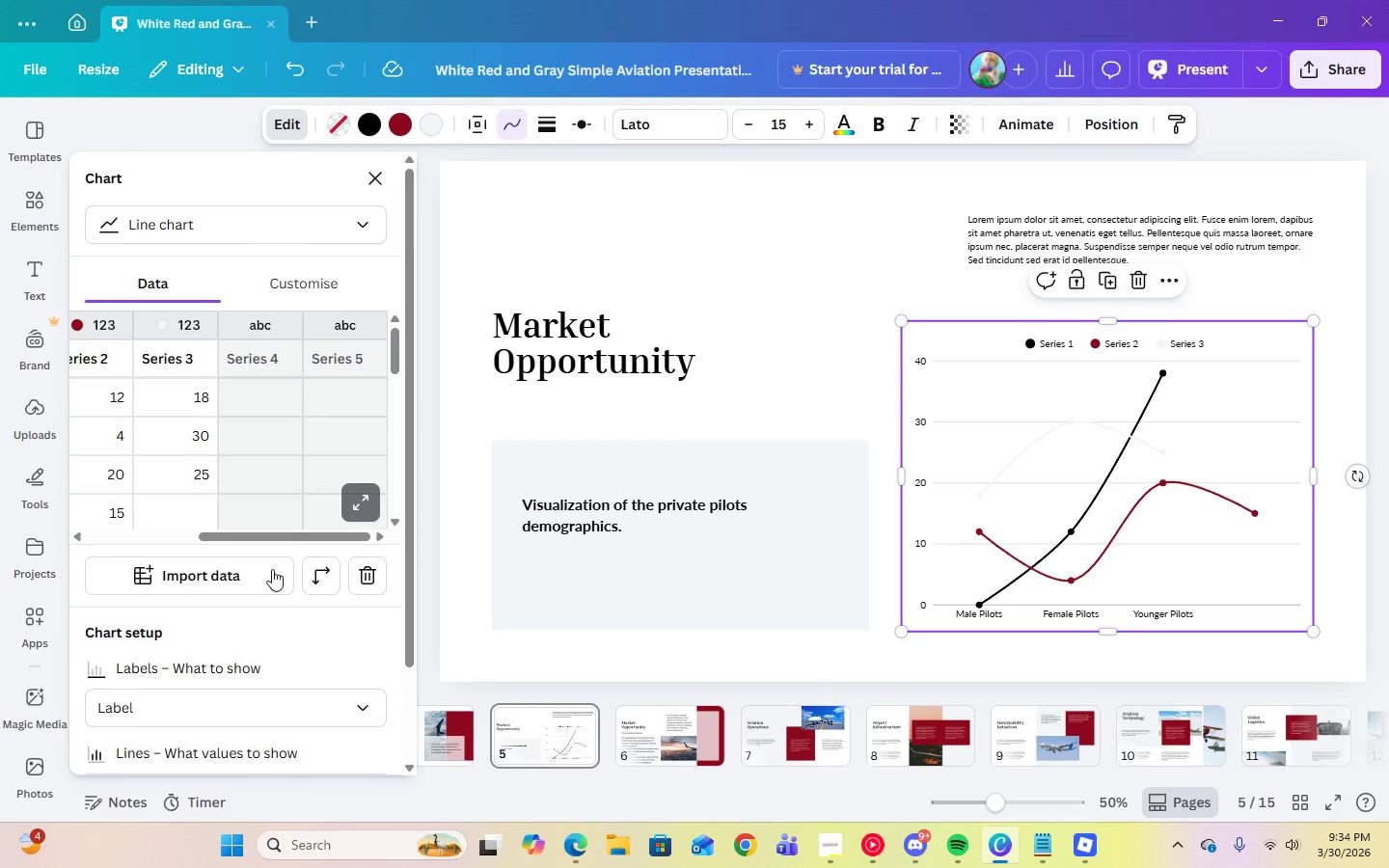 
left_click_drag(start_coordinate=[231, 535], to_coordinate=[56, 539])
 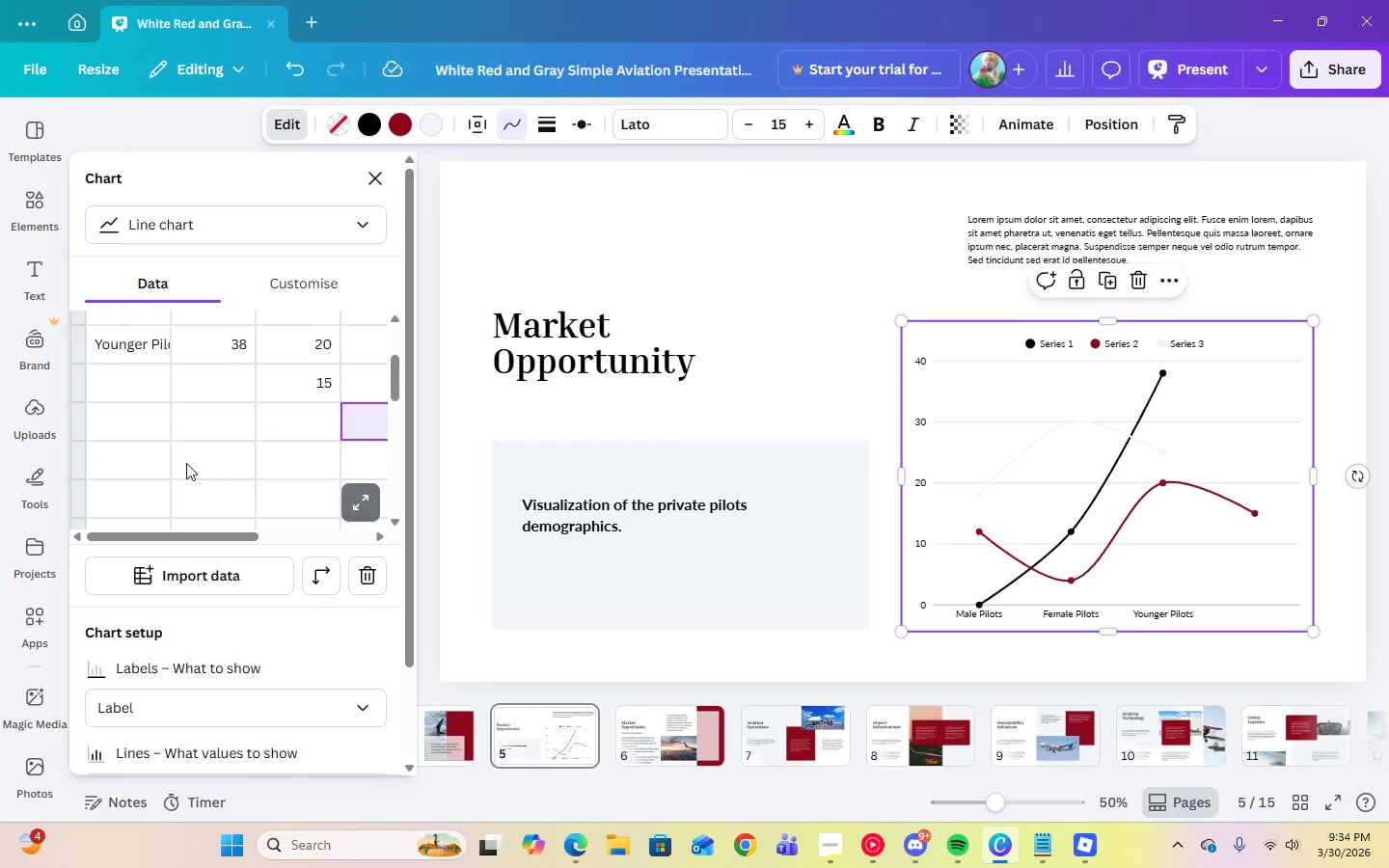 
scroll: coordinate [193, 460], scroll_direction: up, amount: 3.0
 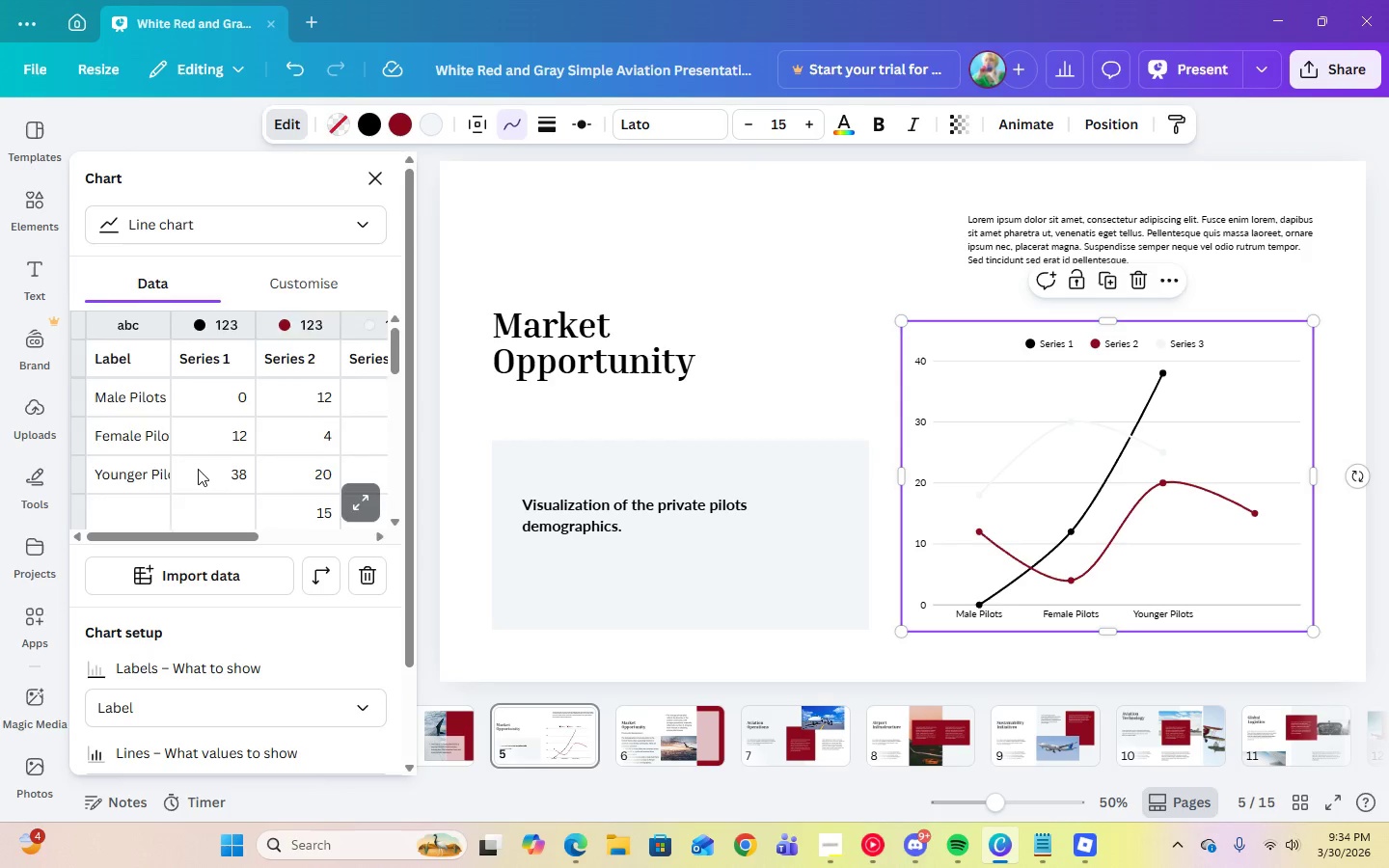 
scroll: coordinate [198, 469], scroll_direction: down, amount: 1.0
 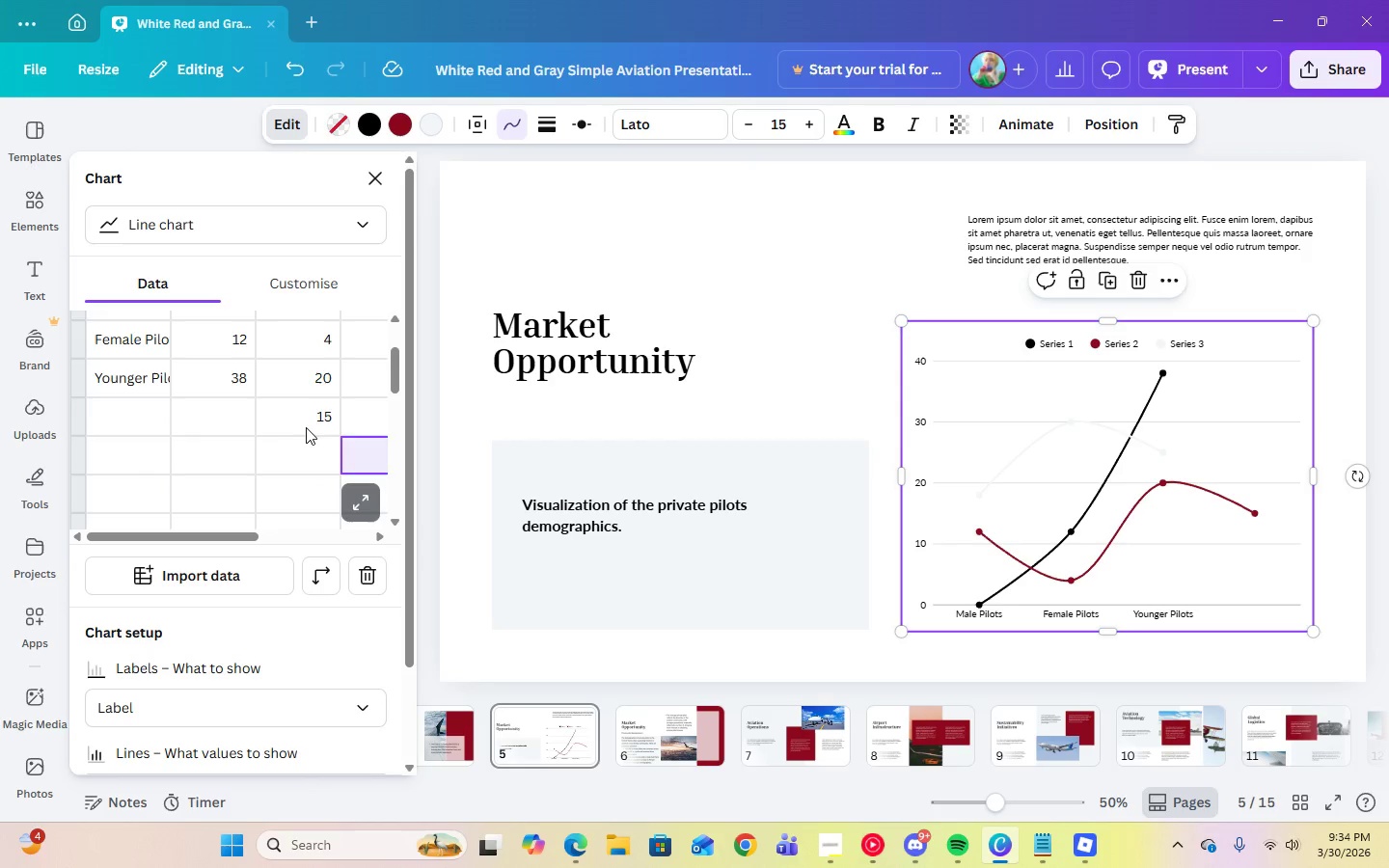 
left_click([307, 427])
 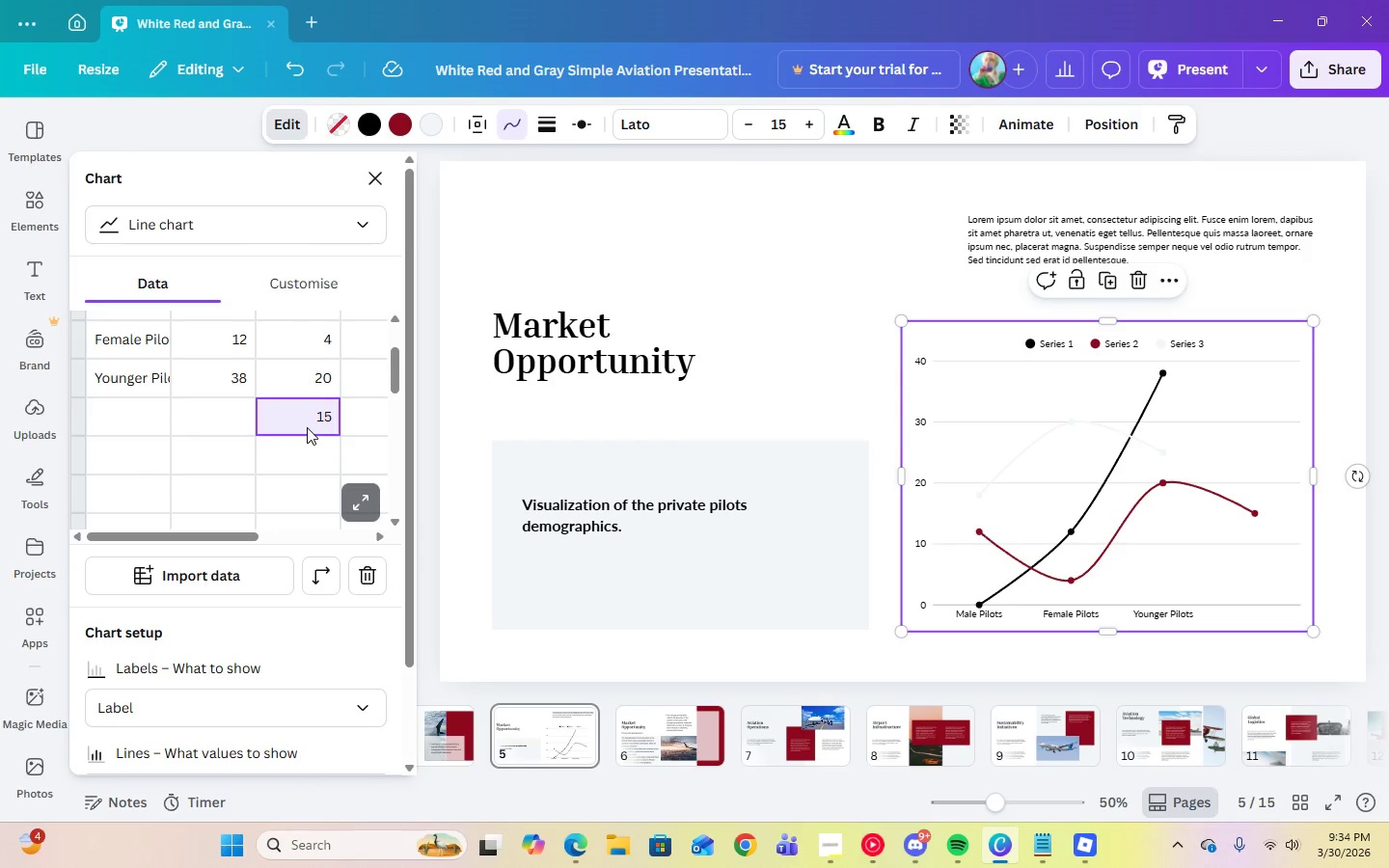 
key(Delete)
 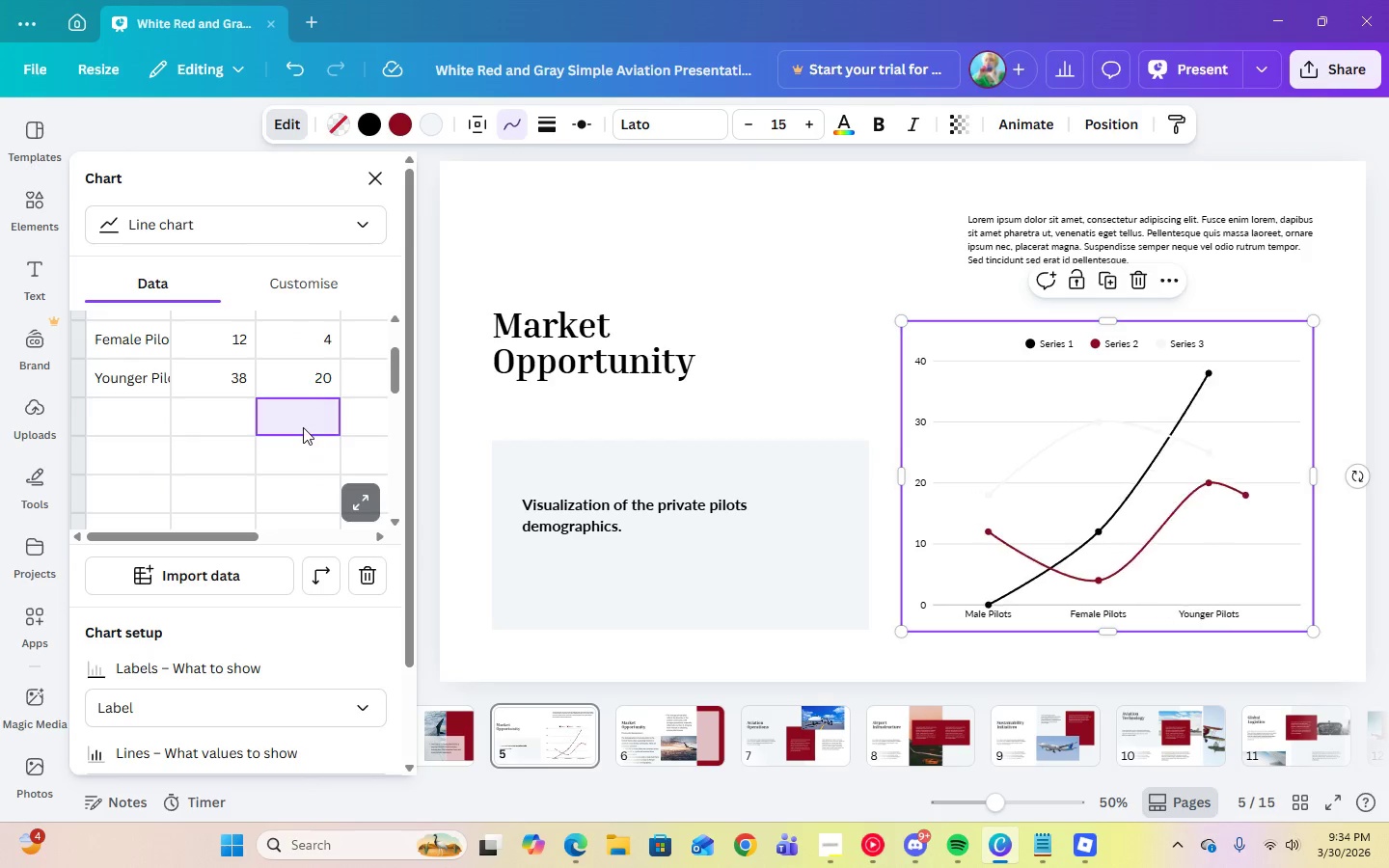 
scroll: coordinate [303, 427], scroll_direction: up, amount: 1.0
 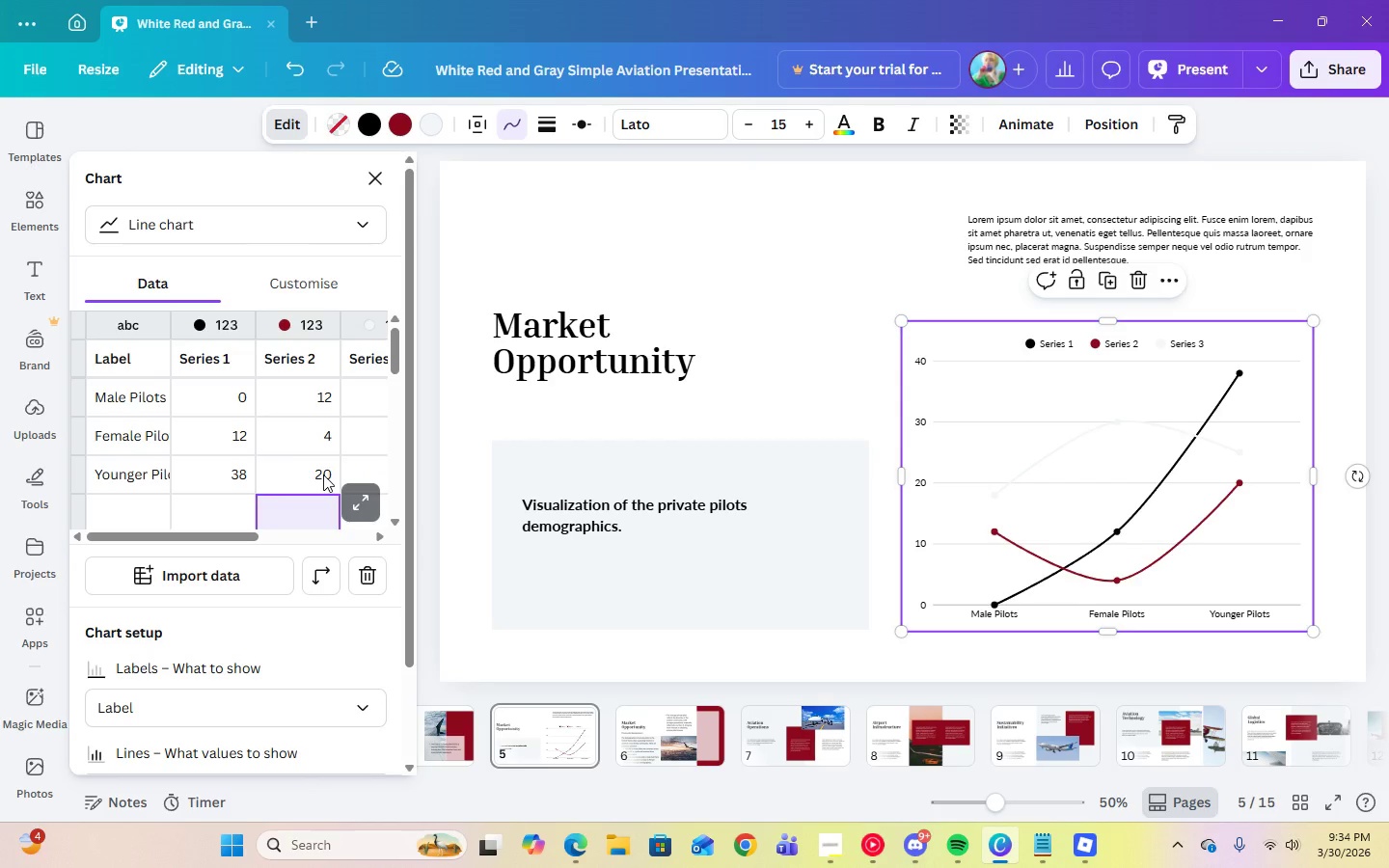 
left_click([246, 409])
 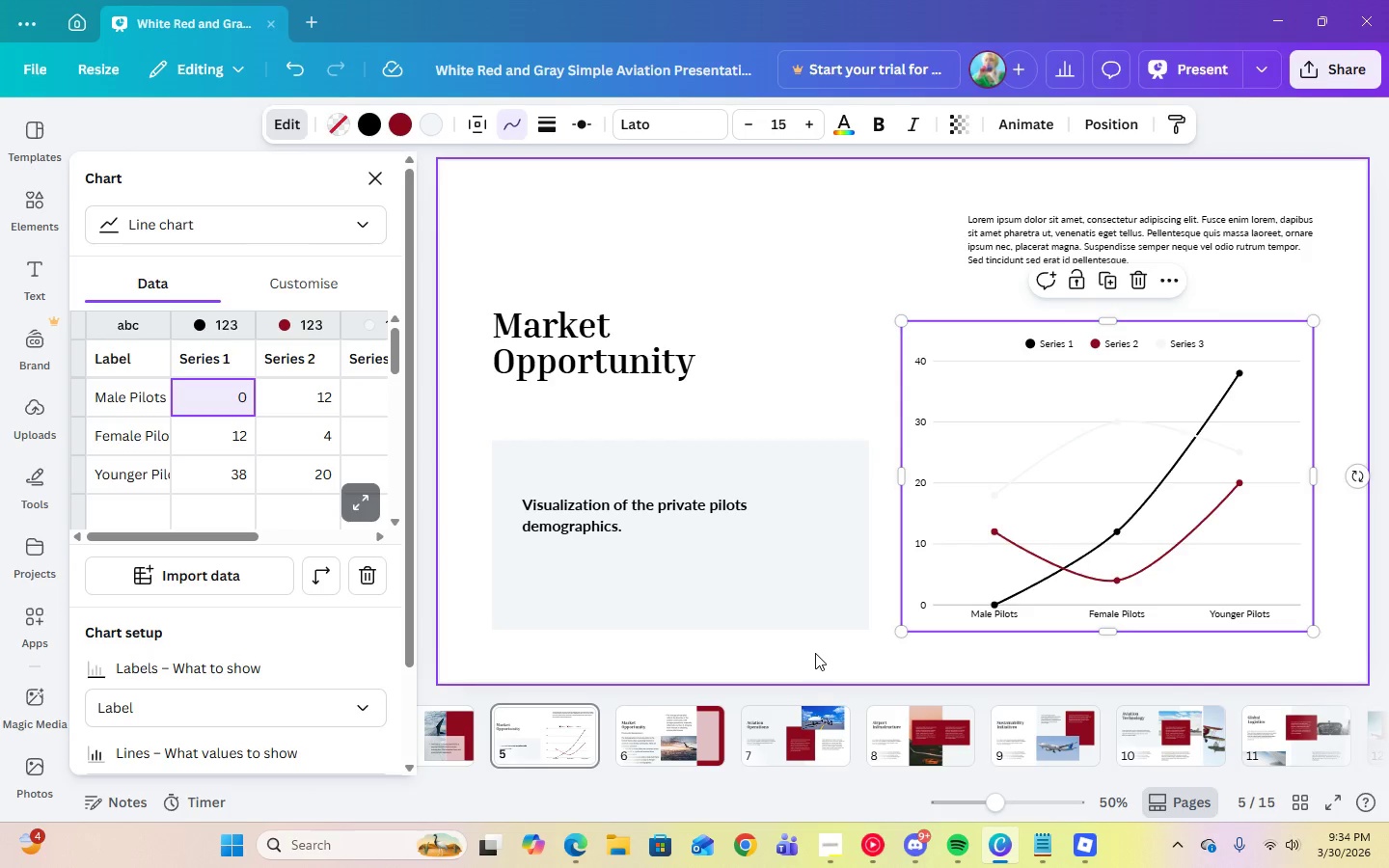 
wait(14.47)
 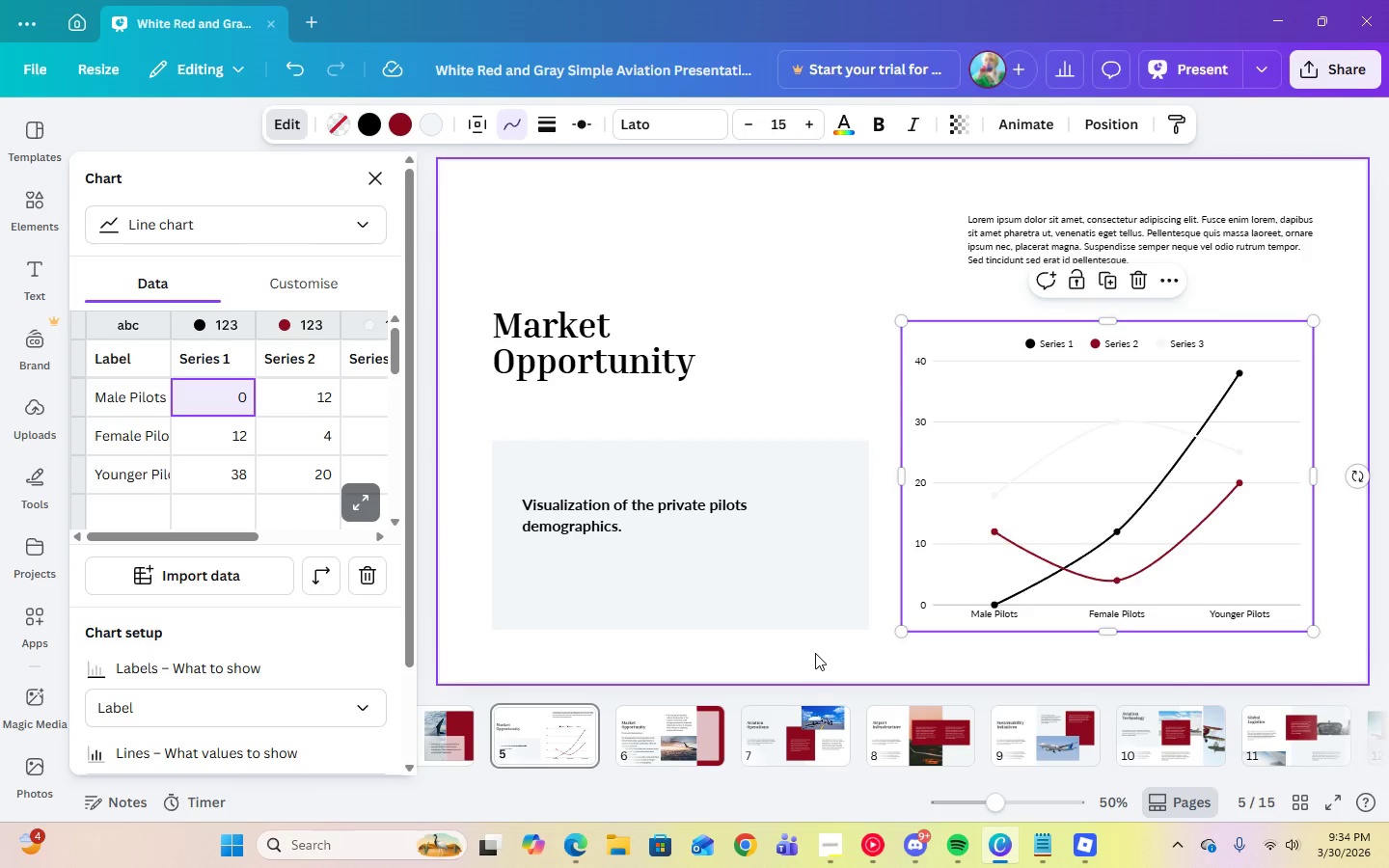 
left_click([214, 360])
 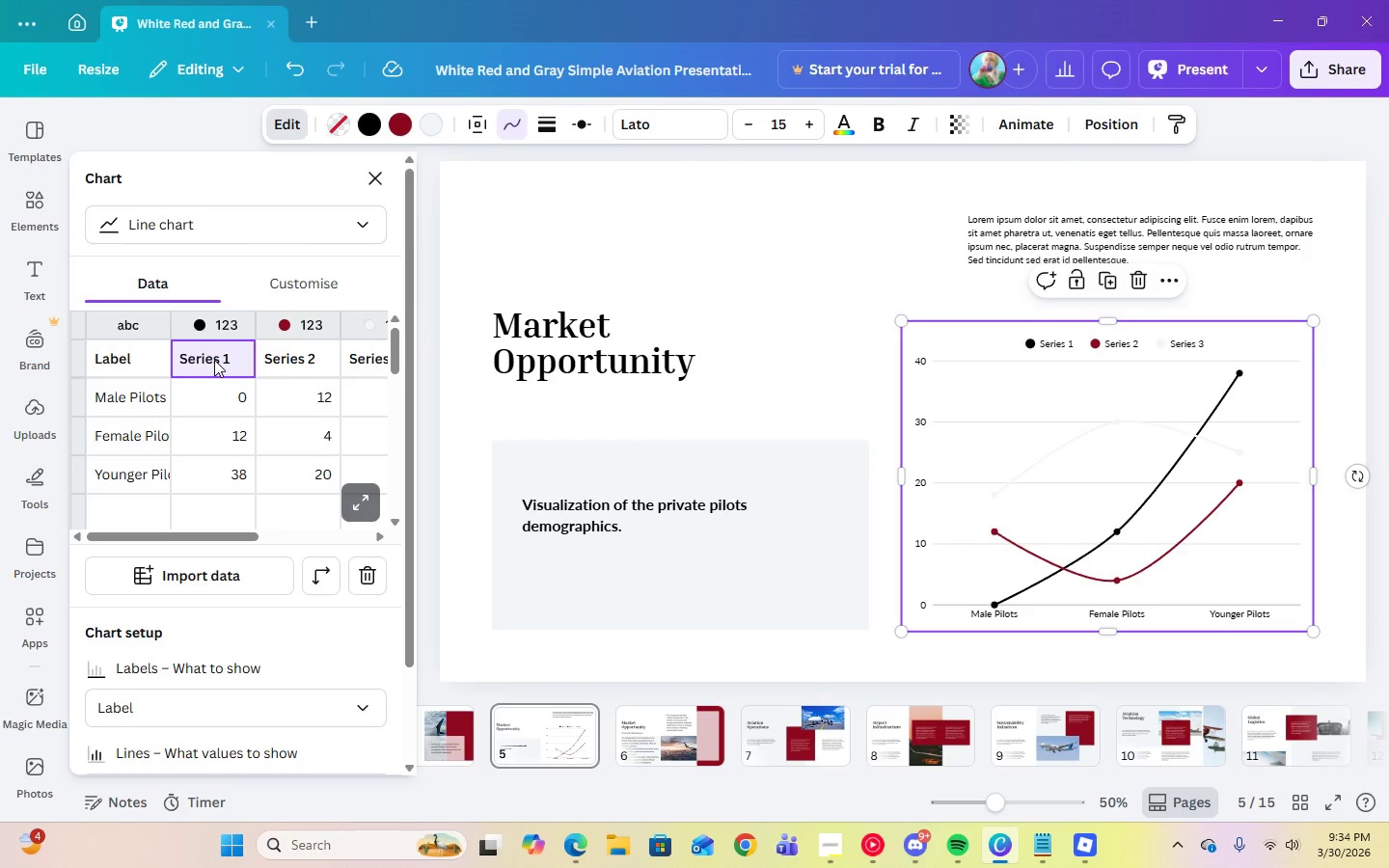 
left_click([214, 360])
 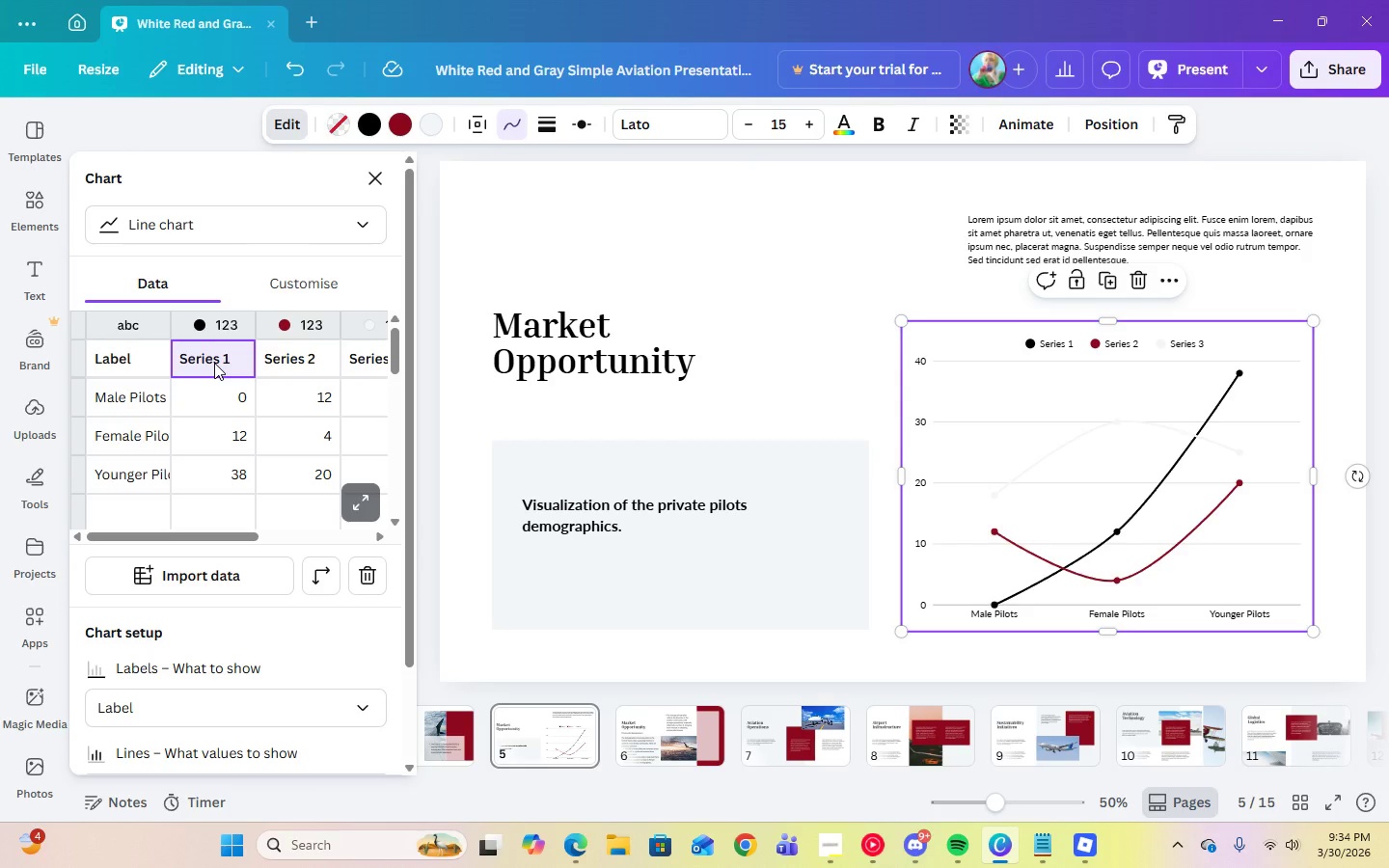 
wait(16.25)
 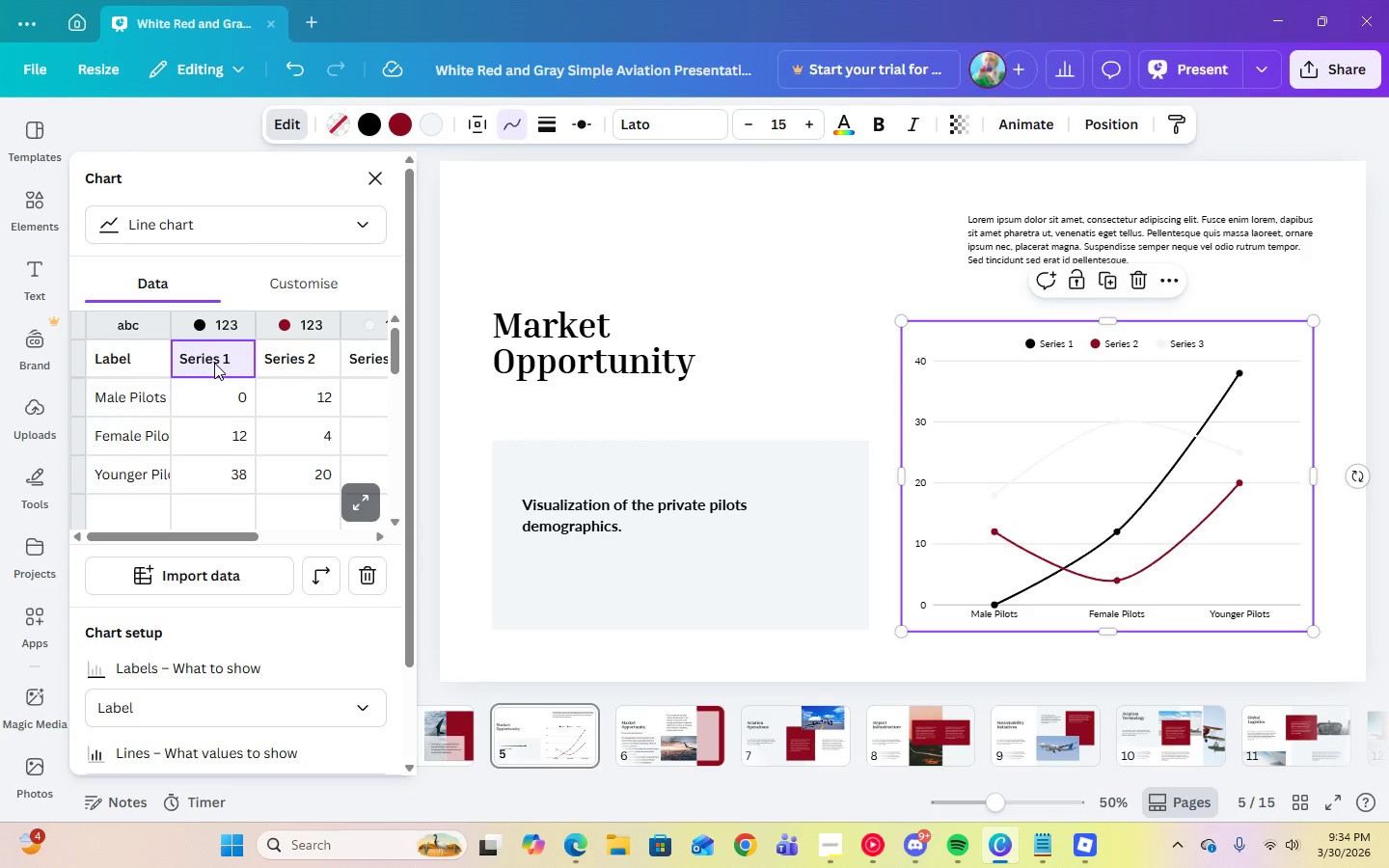 
left_click([244, 397])
 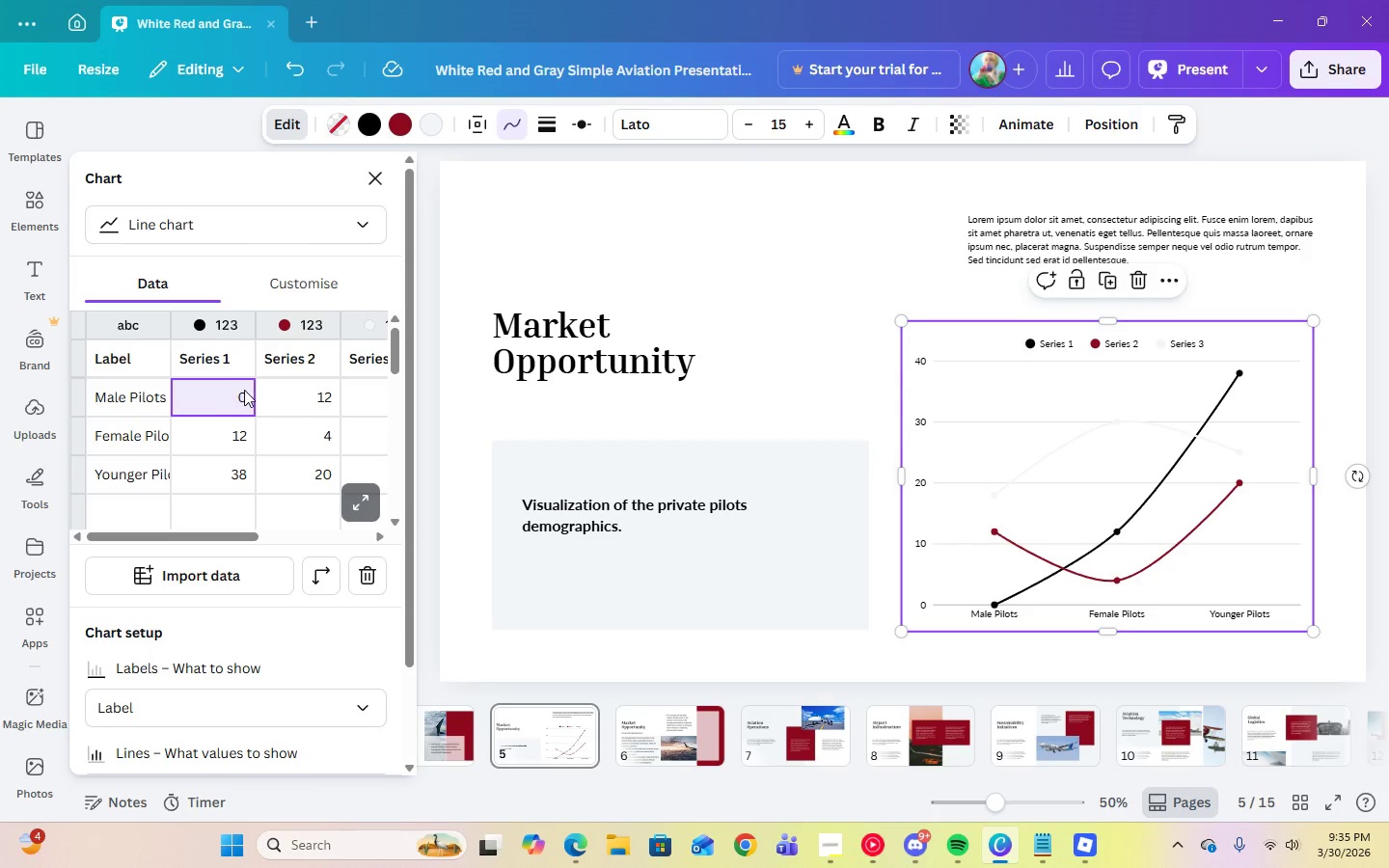 
left_click([236, 367])
 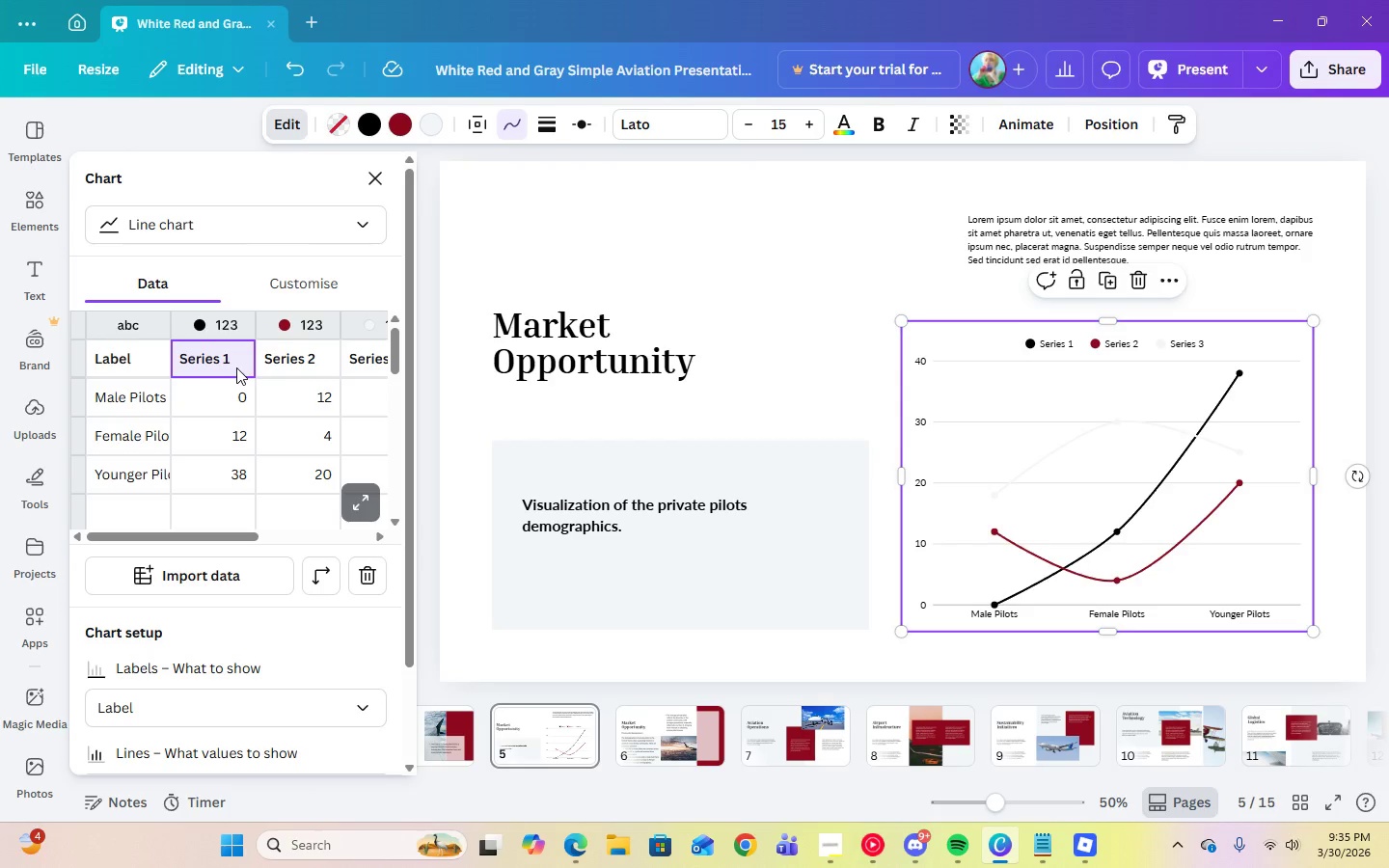 
left_click([242, 411])
 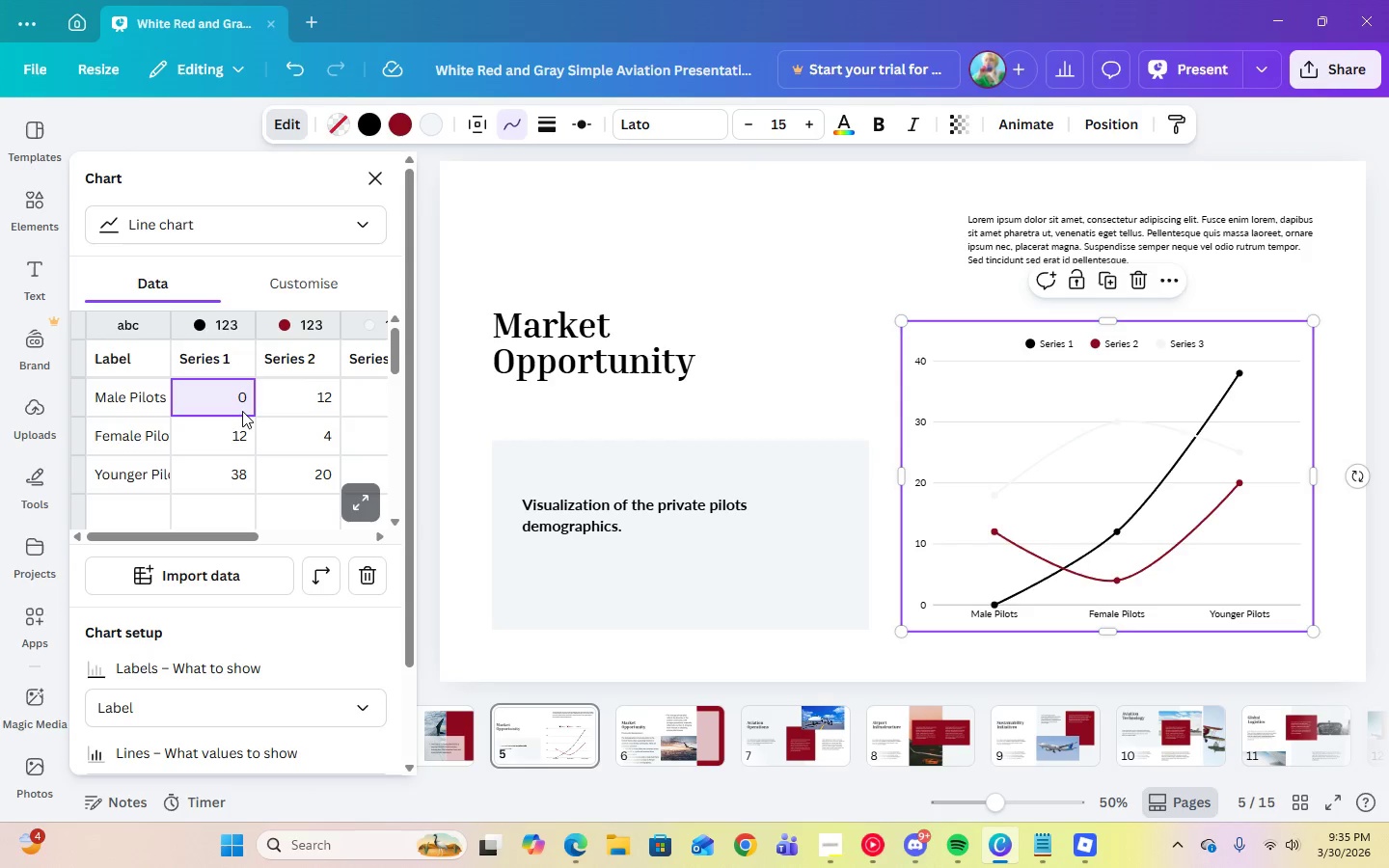 
key(Numpad4)
 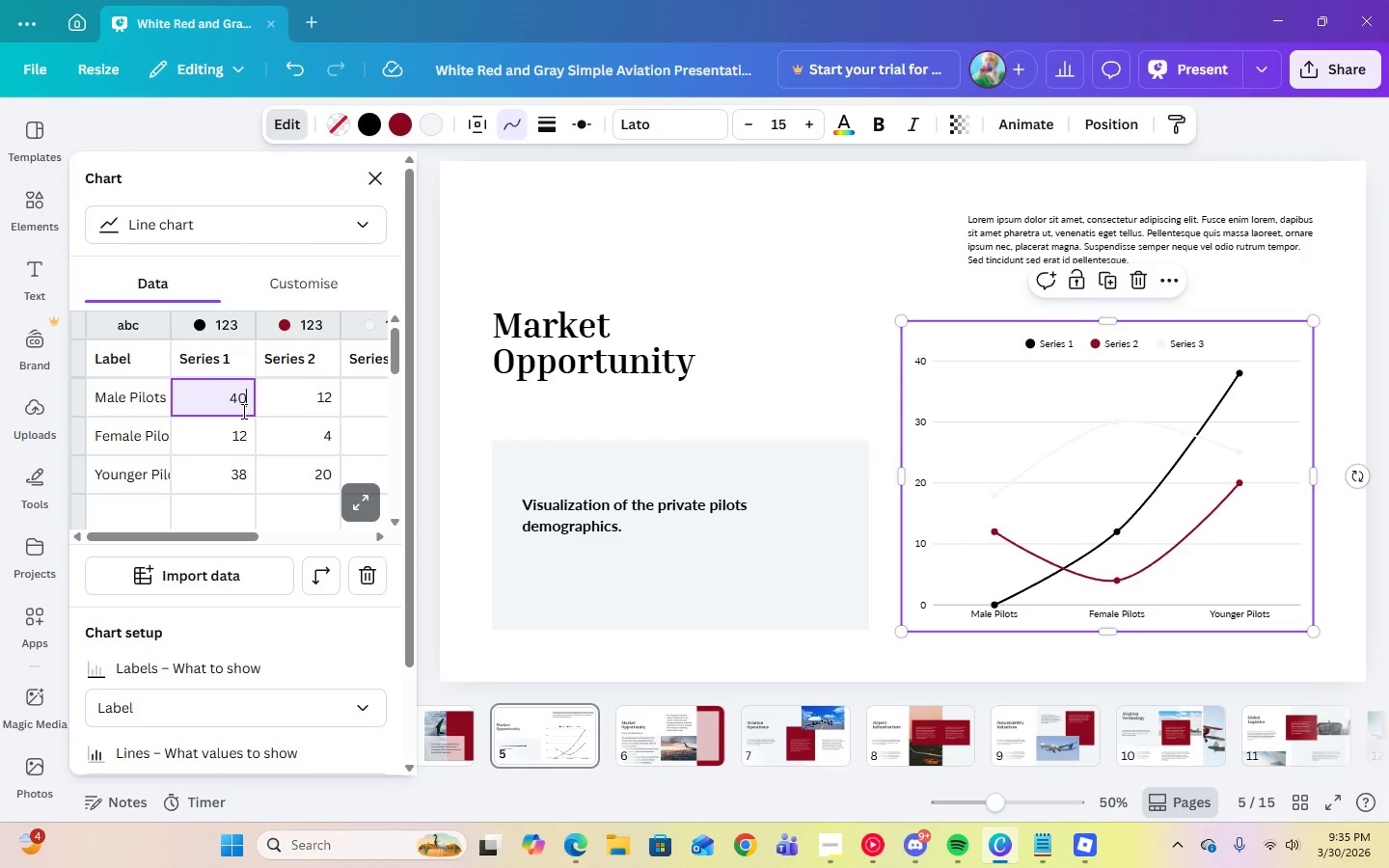 
key(Numpad0)
 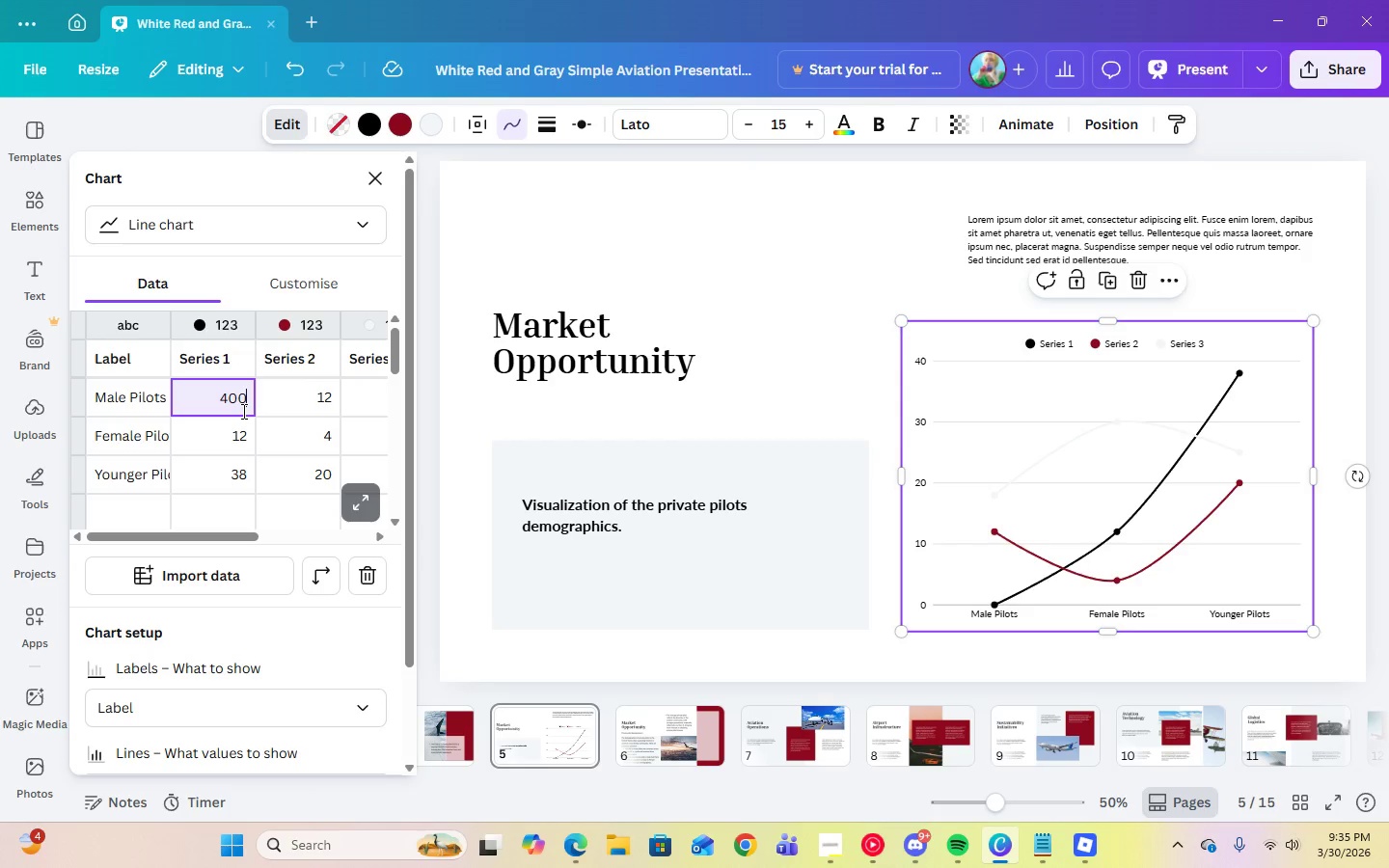 
key(Numpad0)
 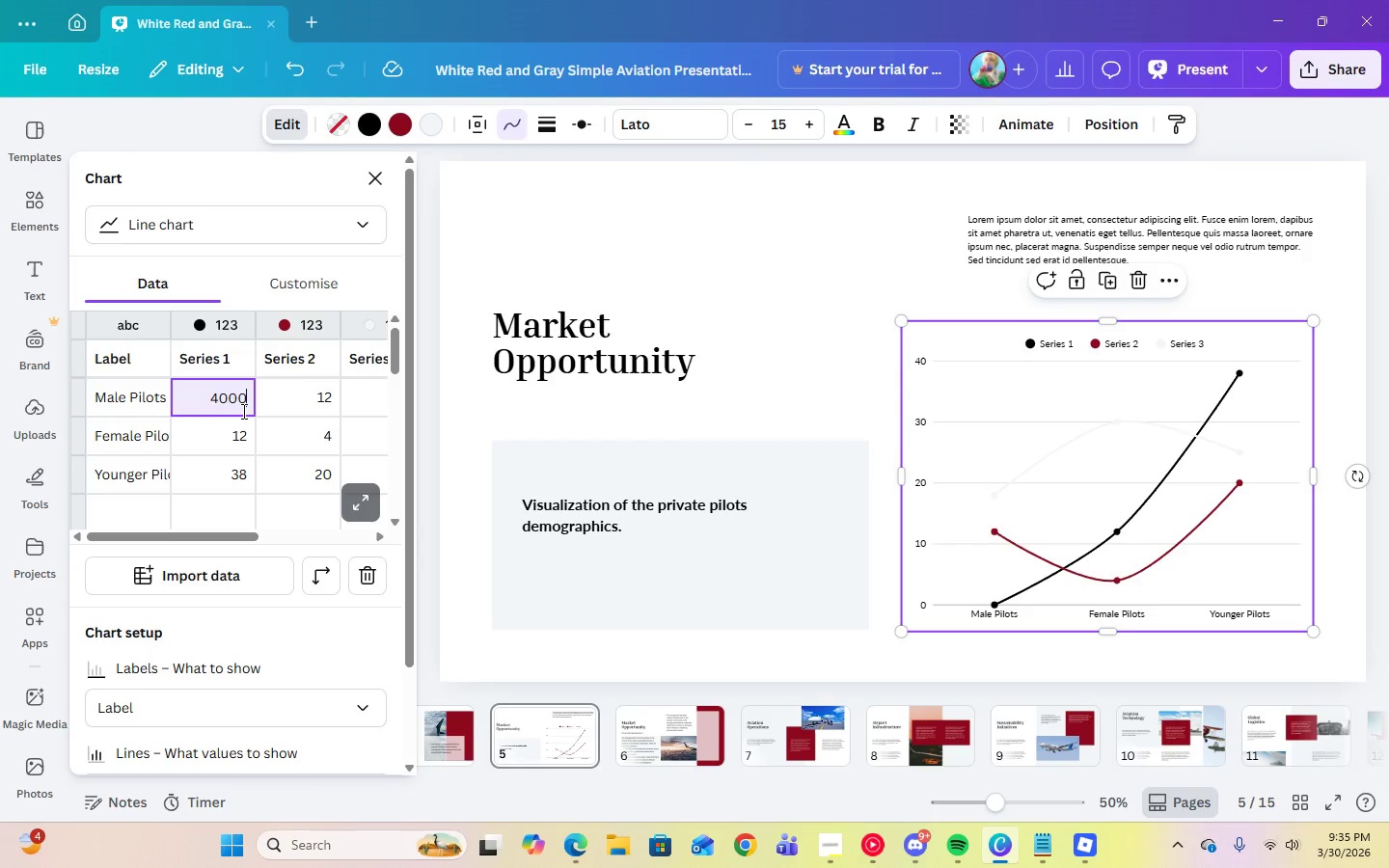 
key(Numpad0)
 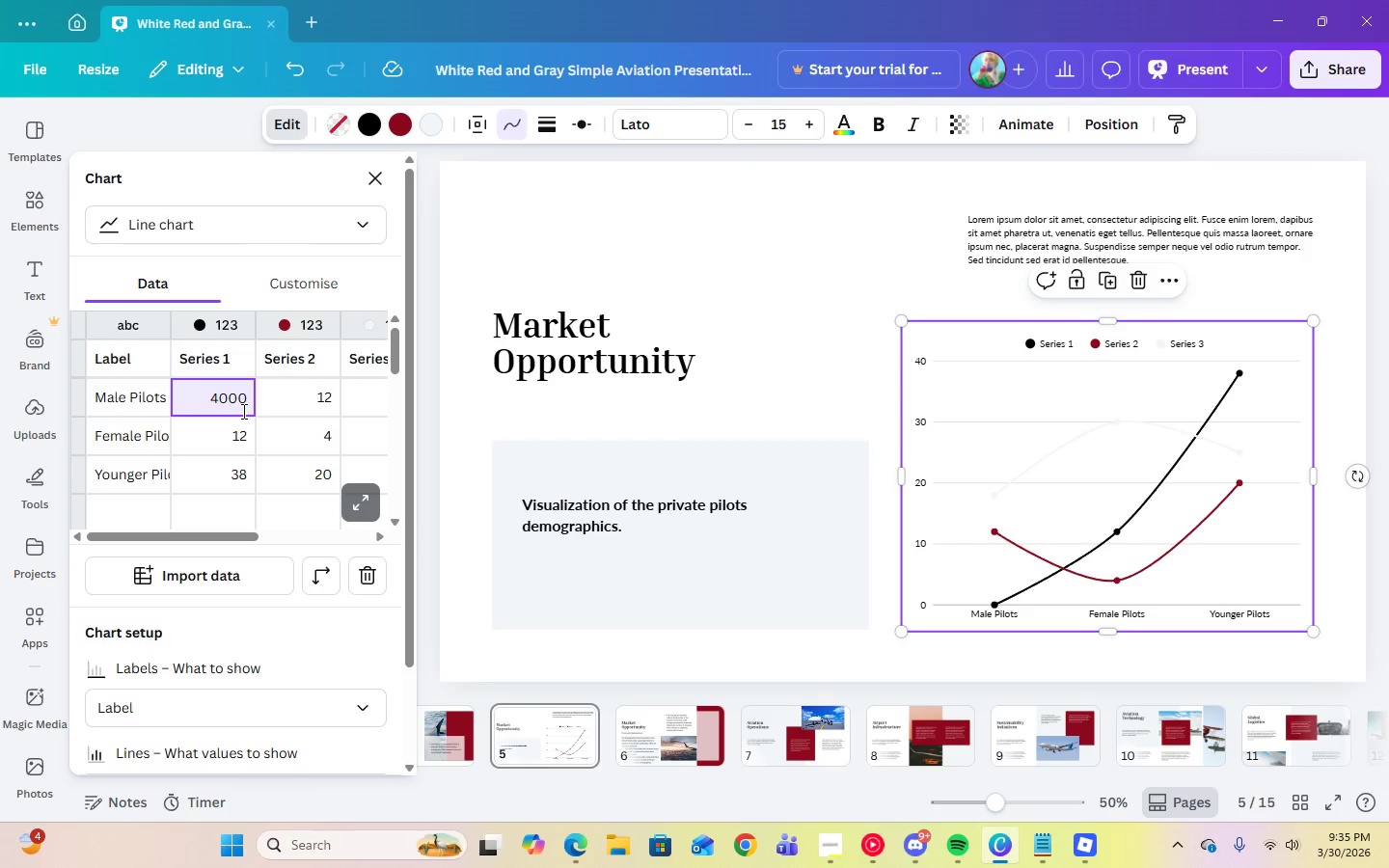 
key(Numpad0)
 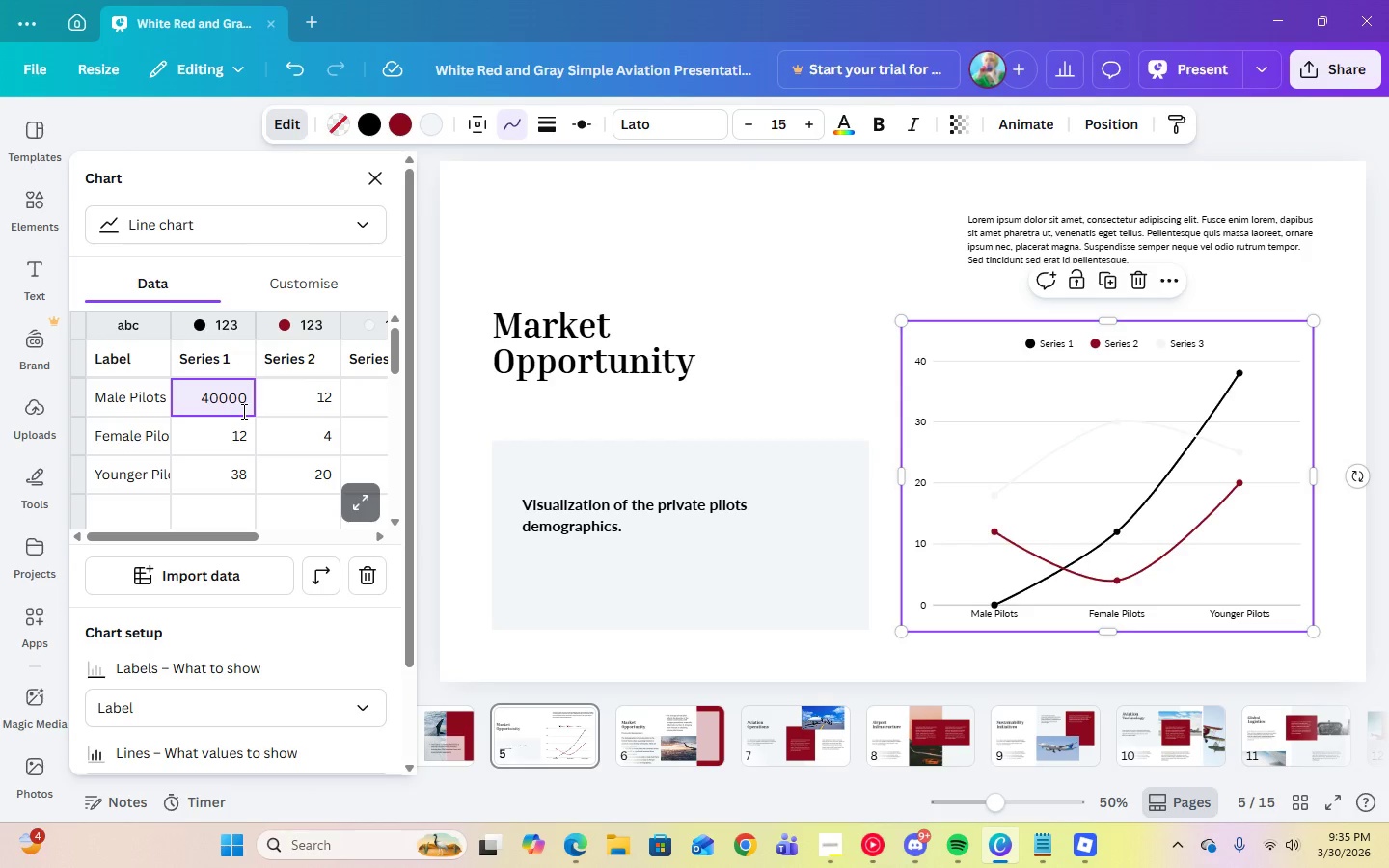 
key(Enter)
 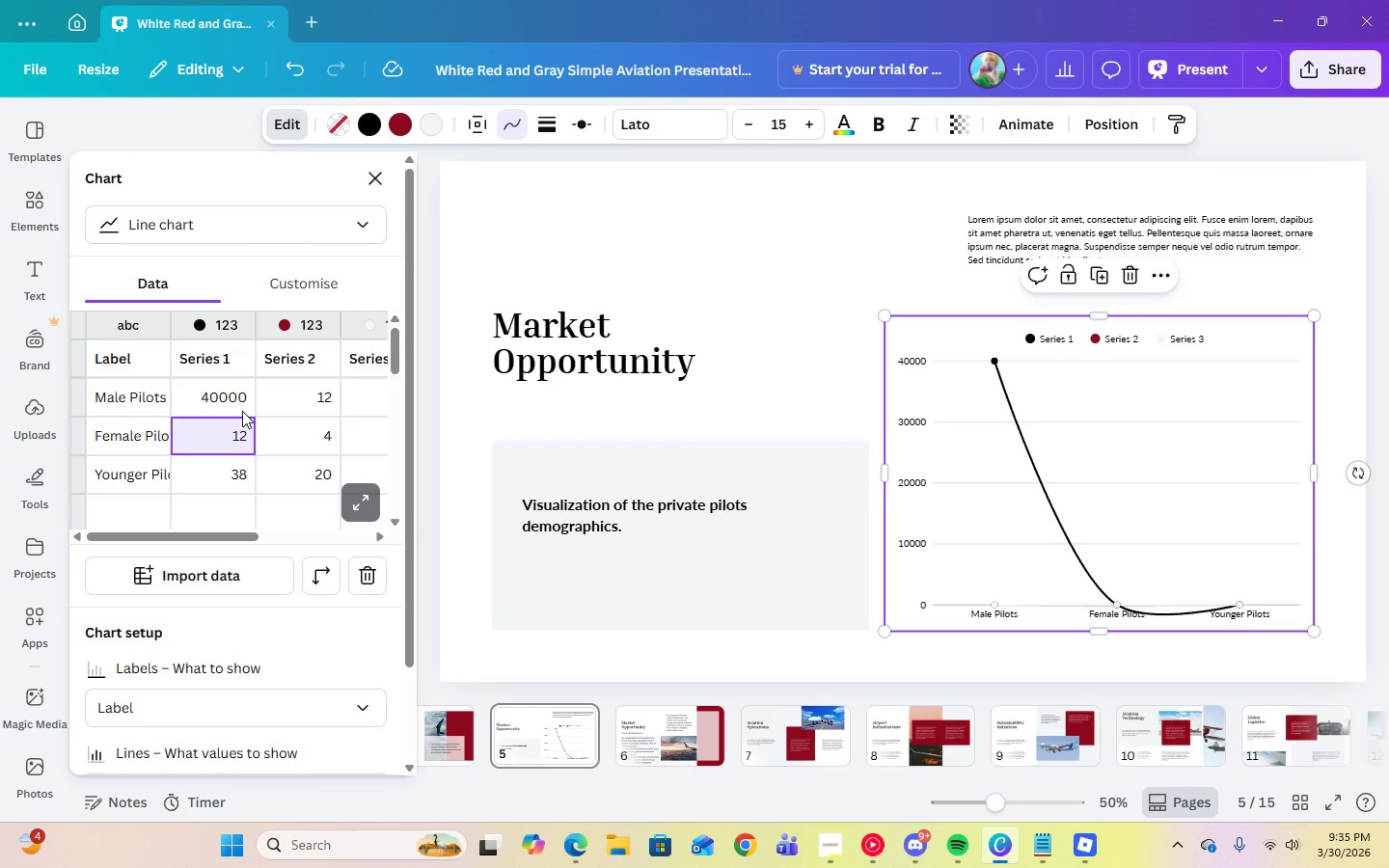 
key(ArrowRight)
 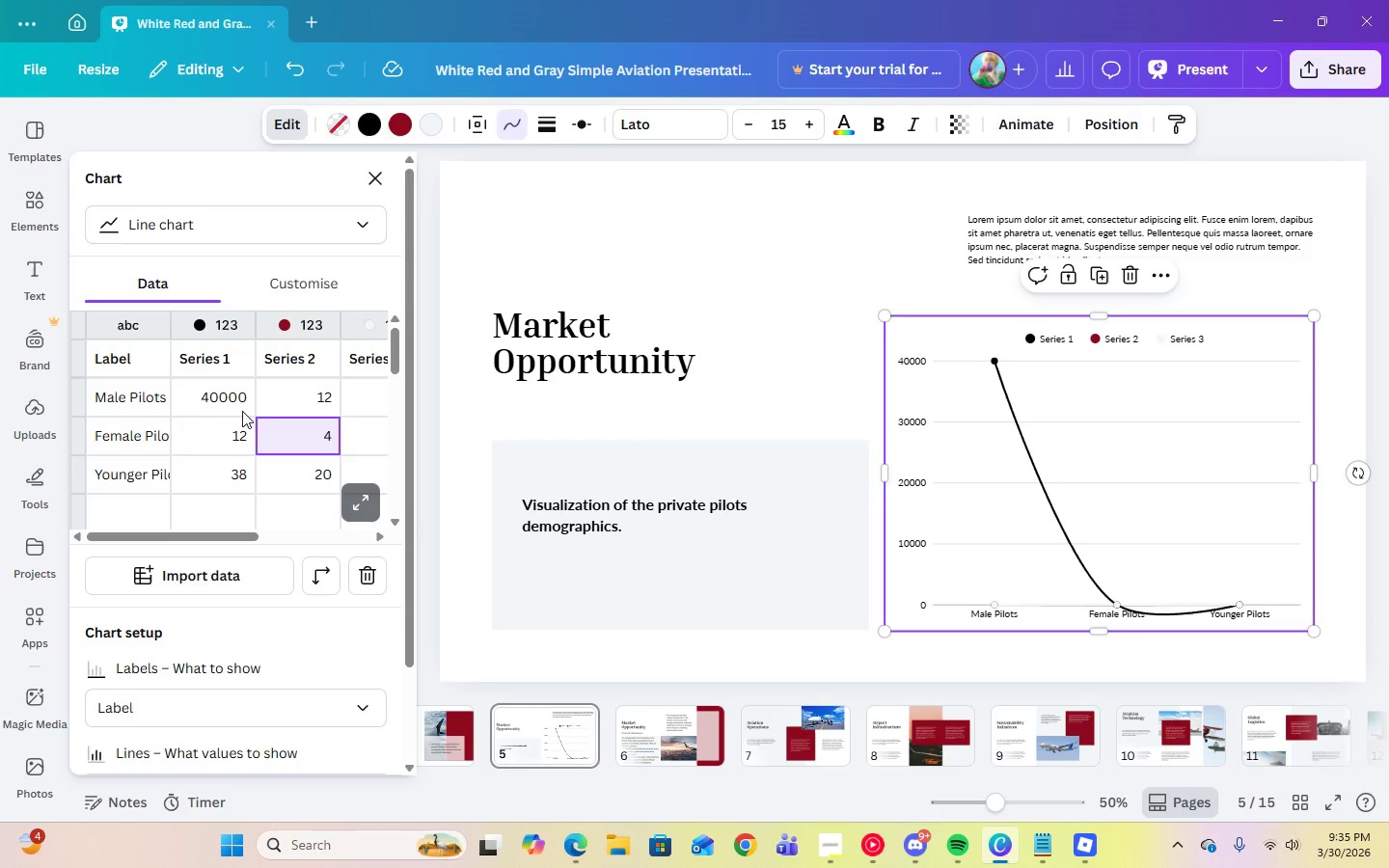 
key(ArrowLeft)
 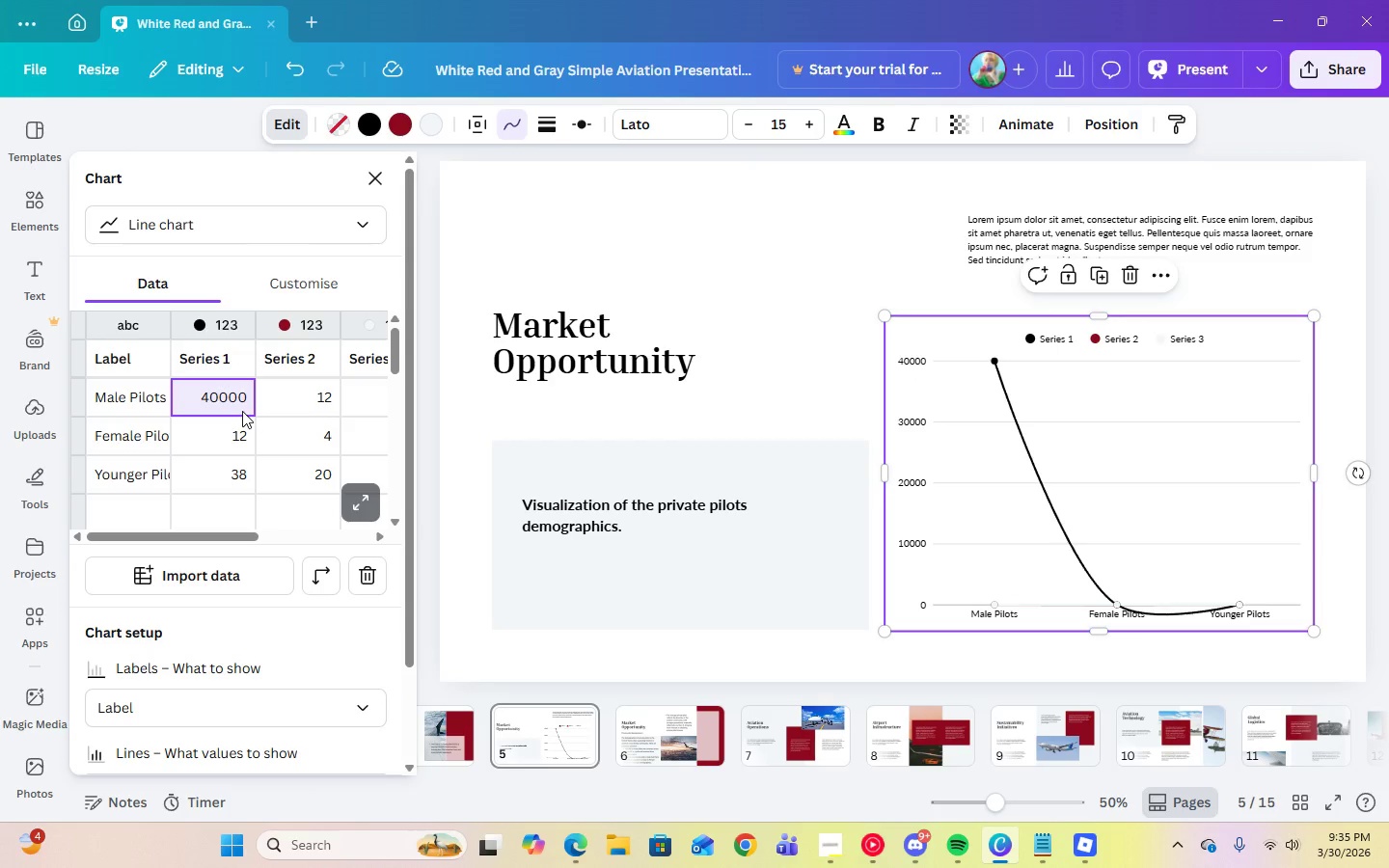 
key(ArrowUp)
 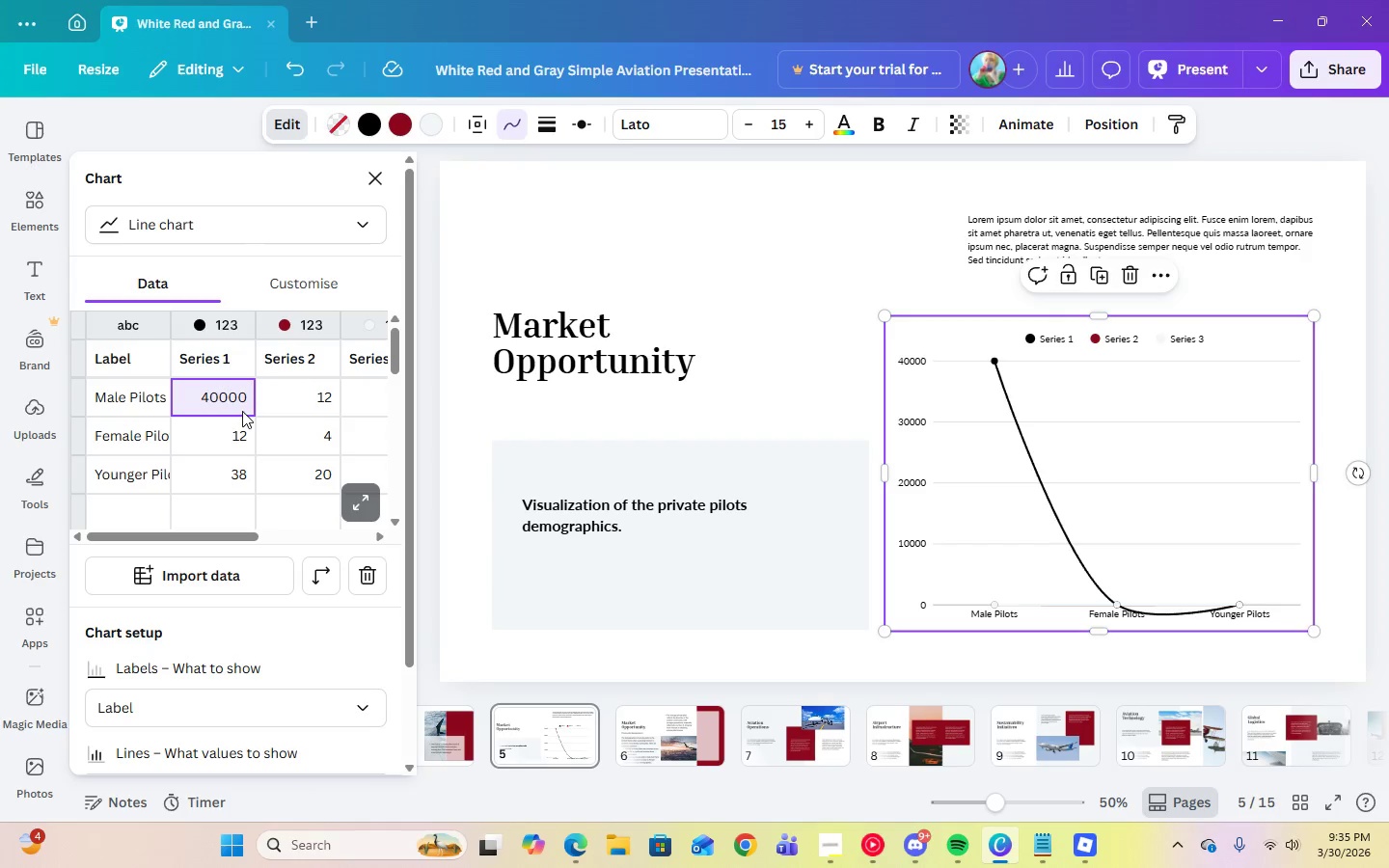 
key(Numpad4)
 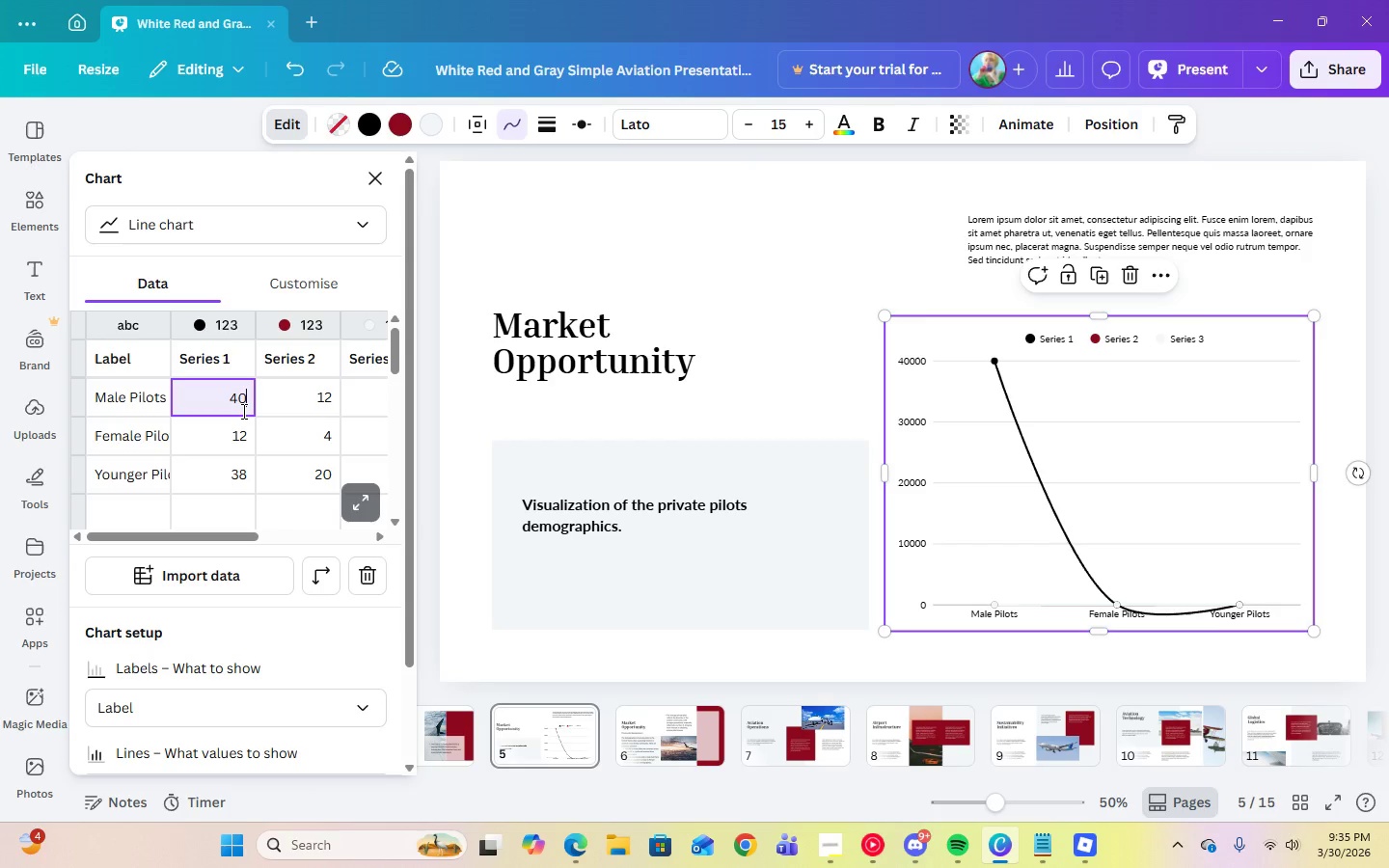 
key(Numpad0)
 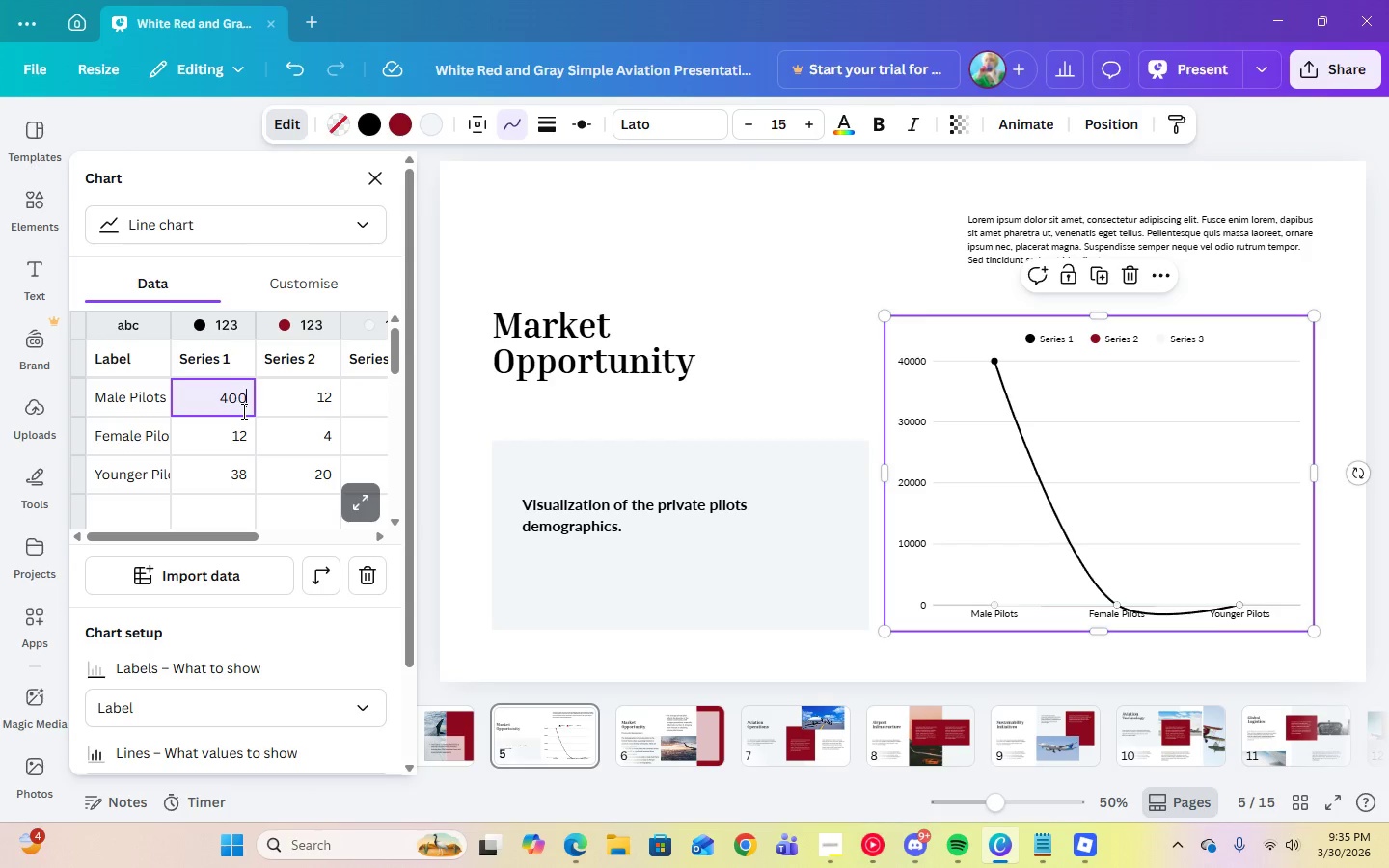 
key(Numpad0)
 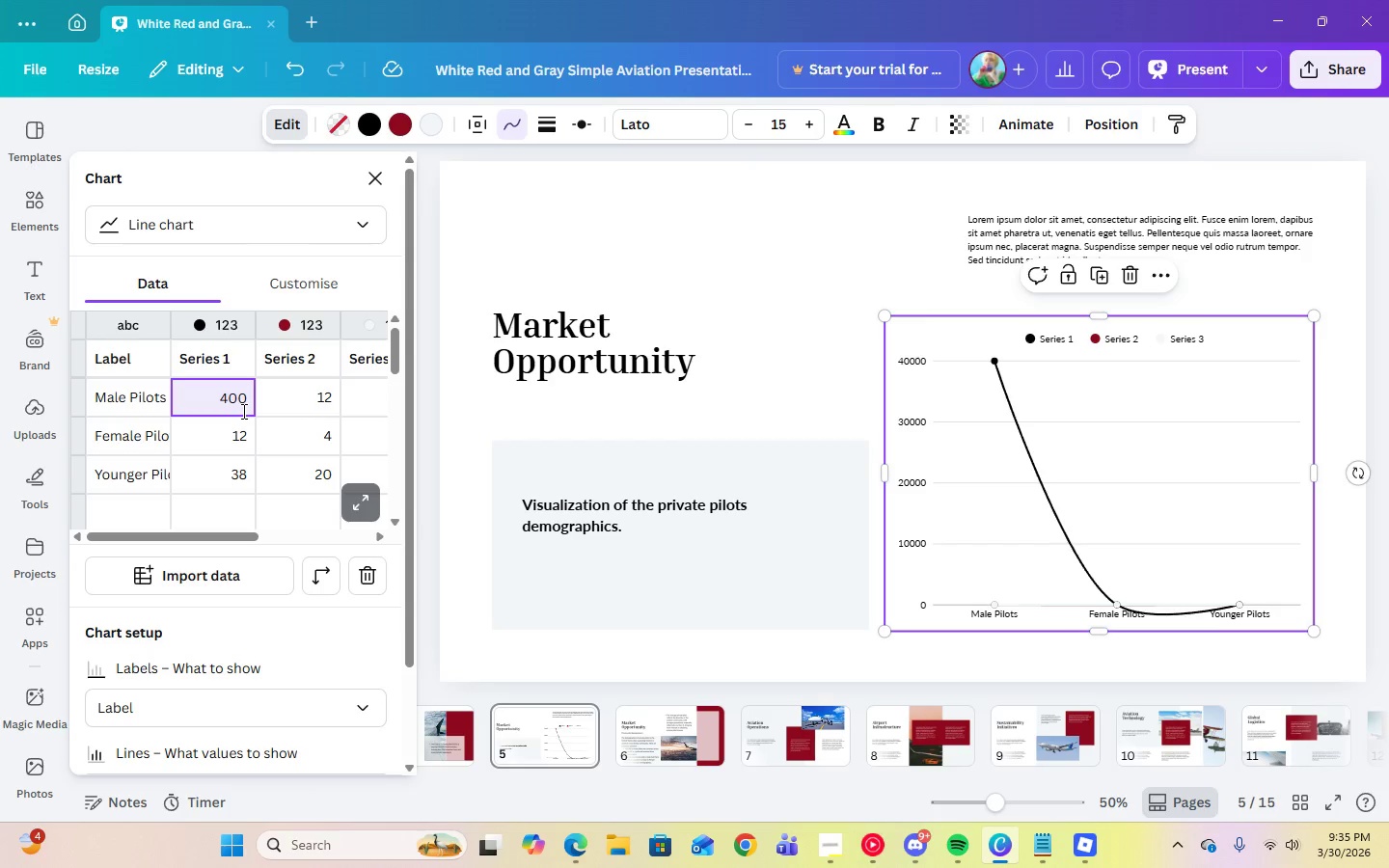 
key(Numpad0)
 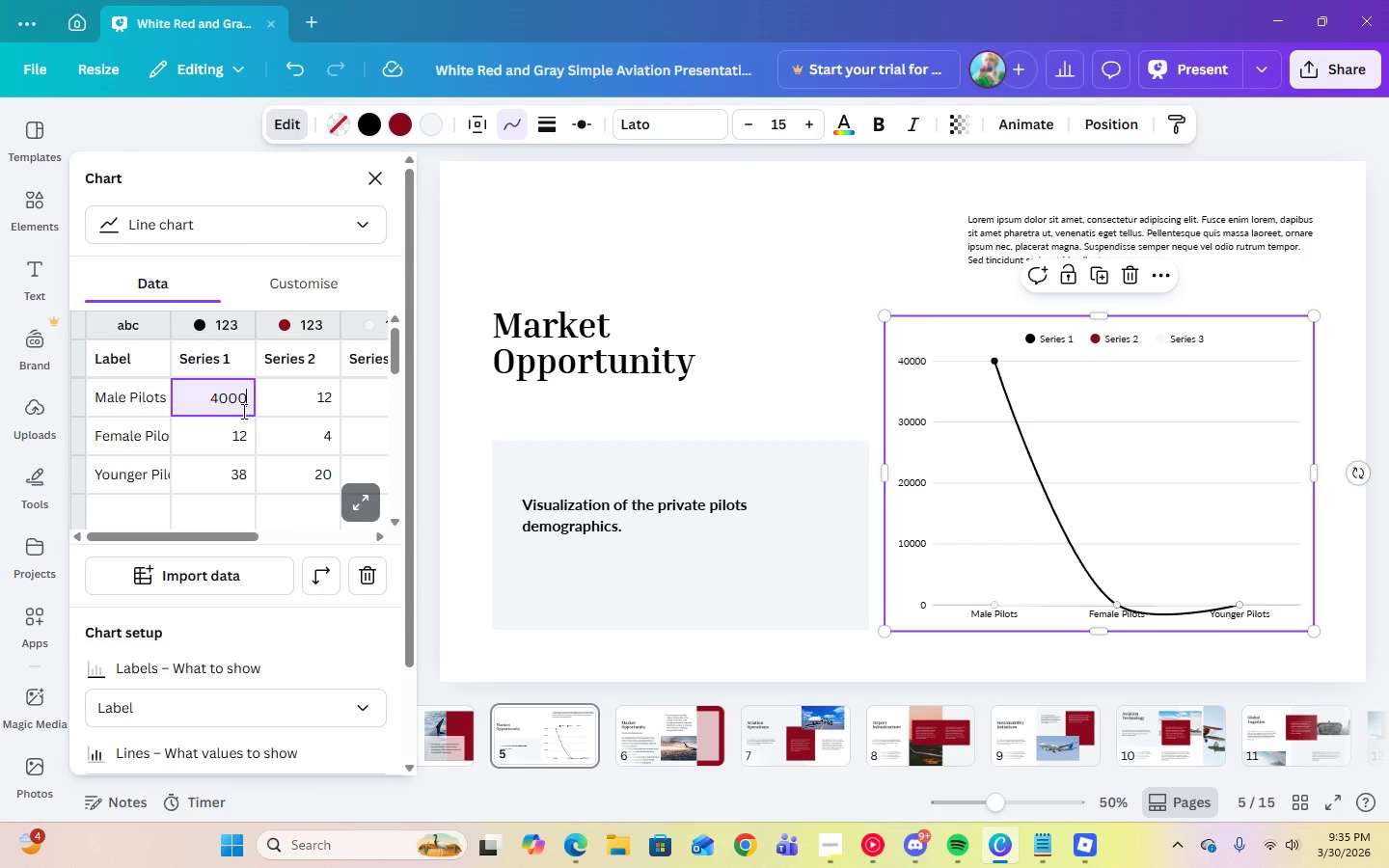 
key(Numpad0)
 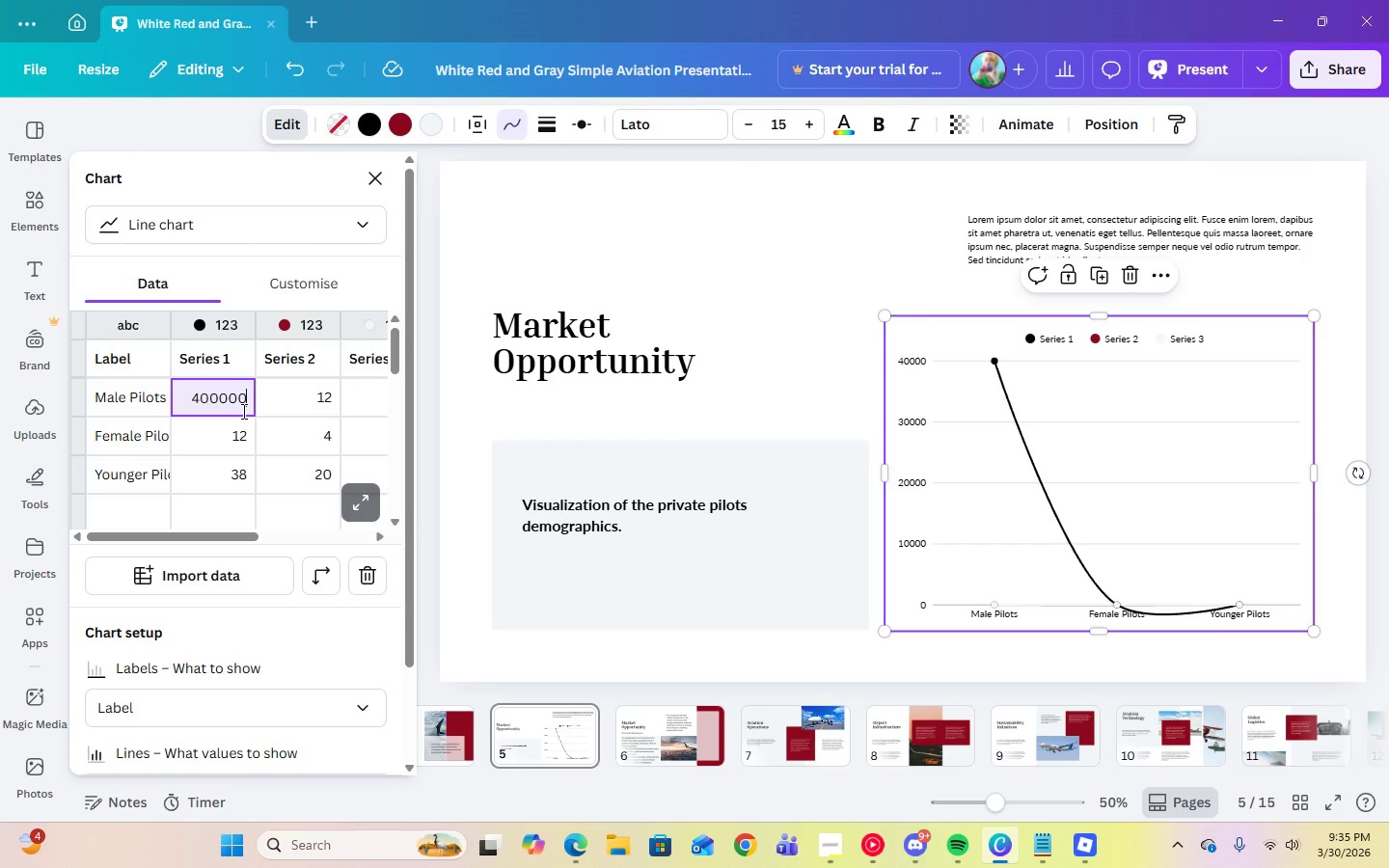 
key(Numpad0)
 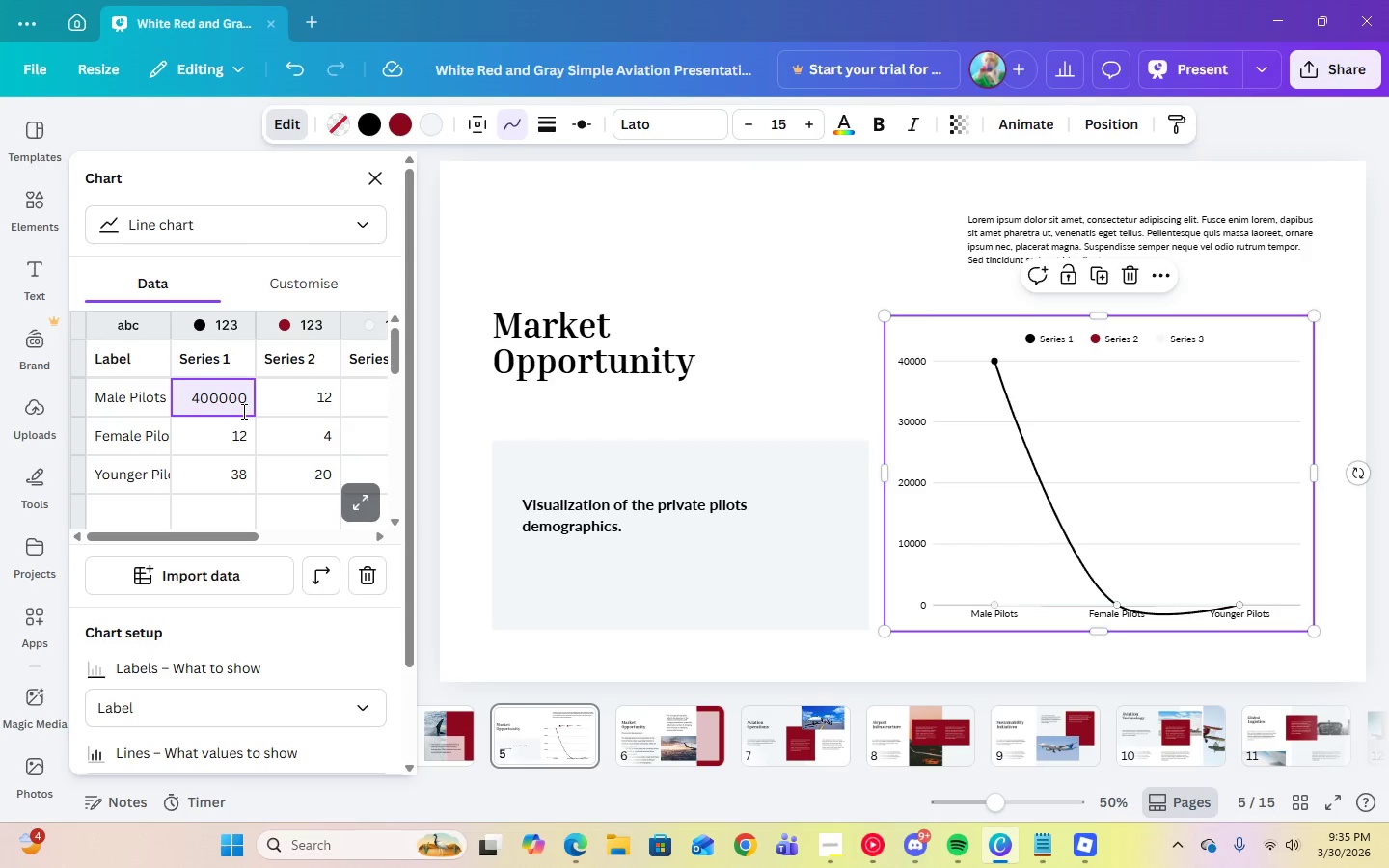 
key(Enter)
 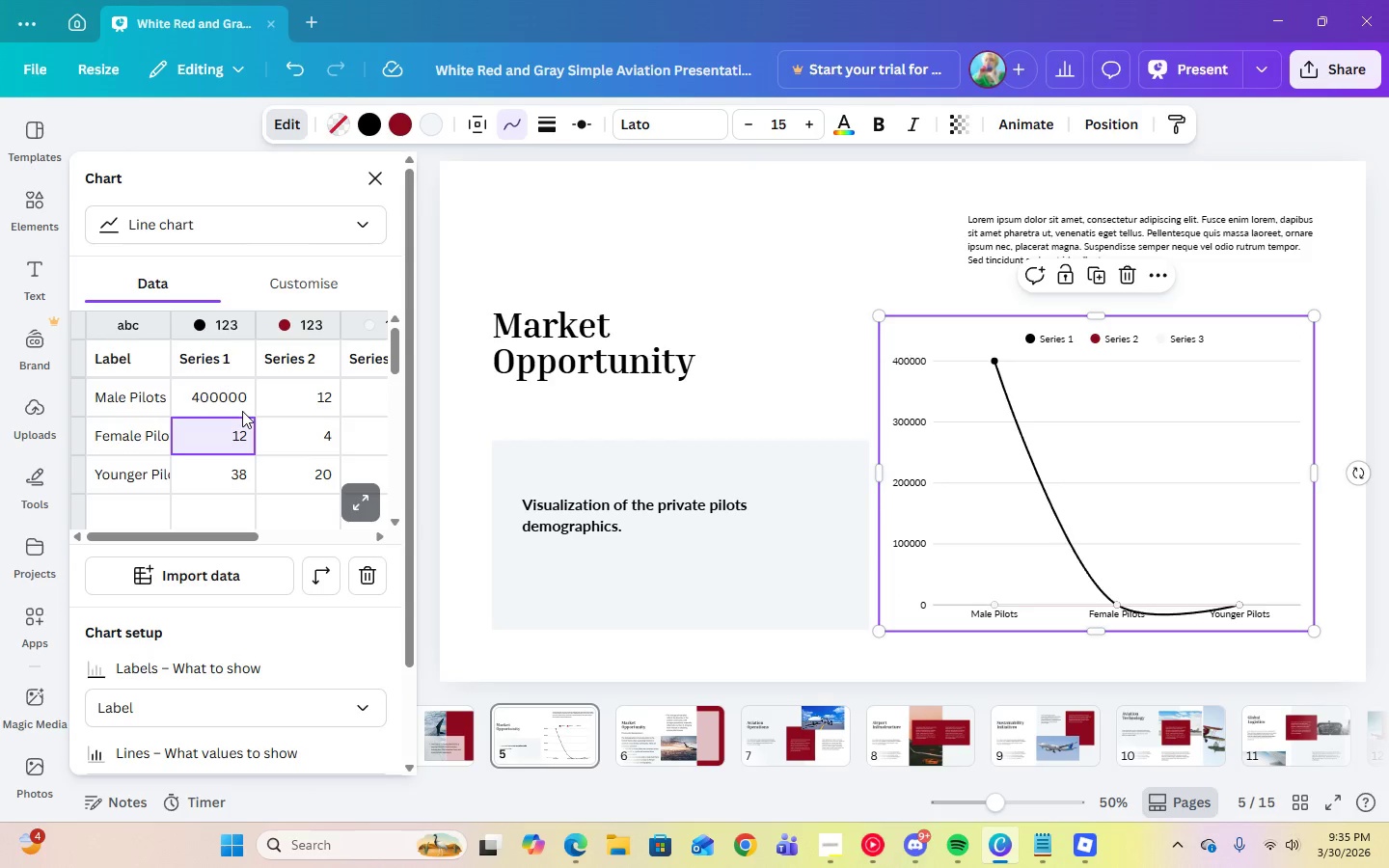 
left_click([236, 401])
 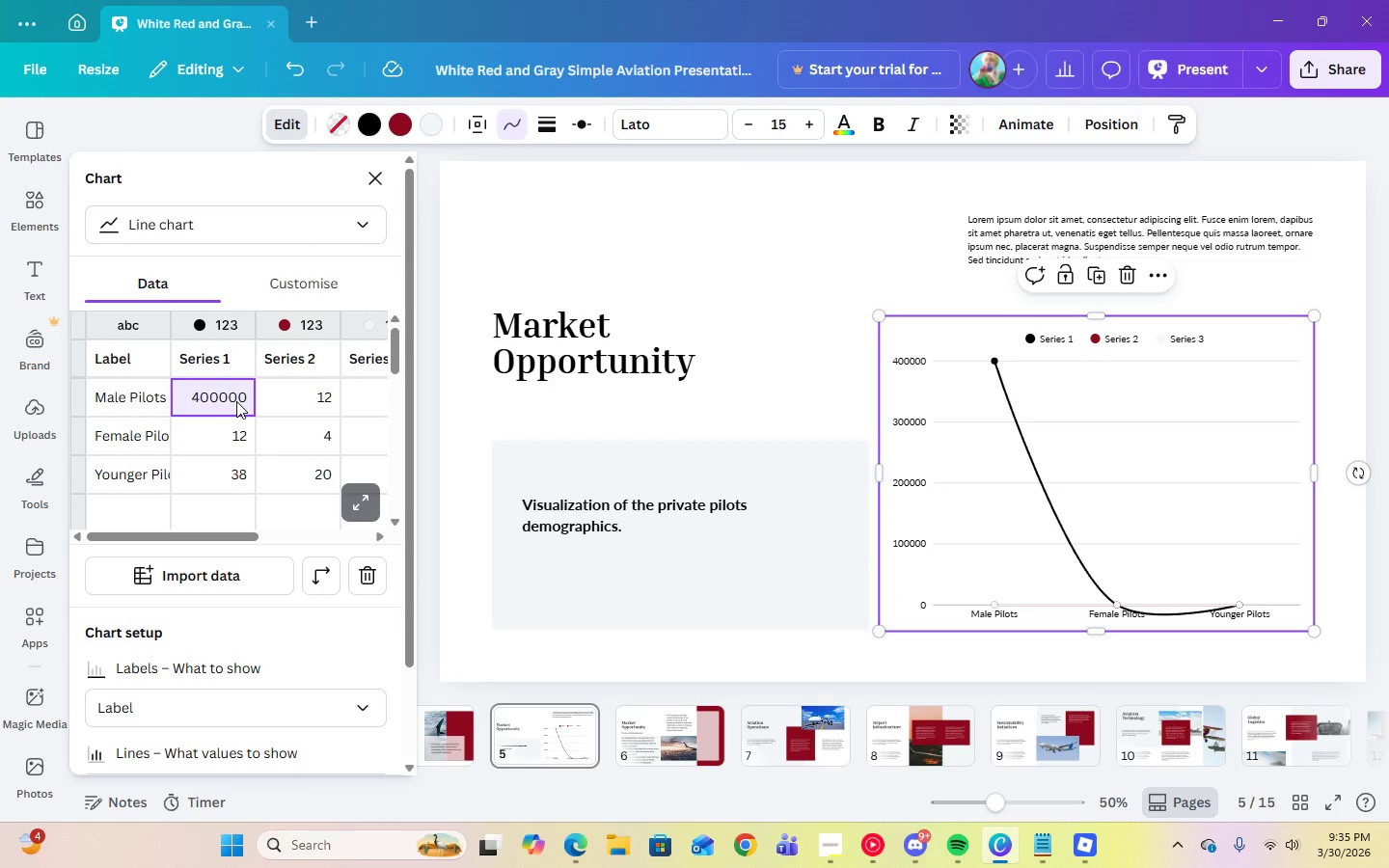 
key(Numpad4)
 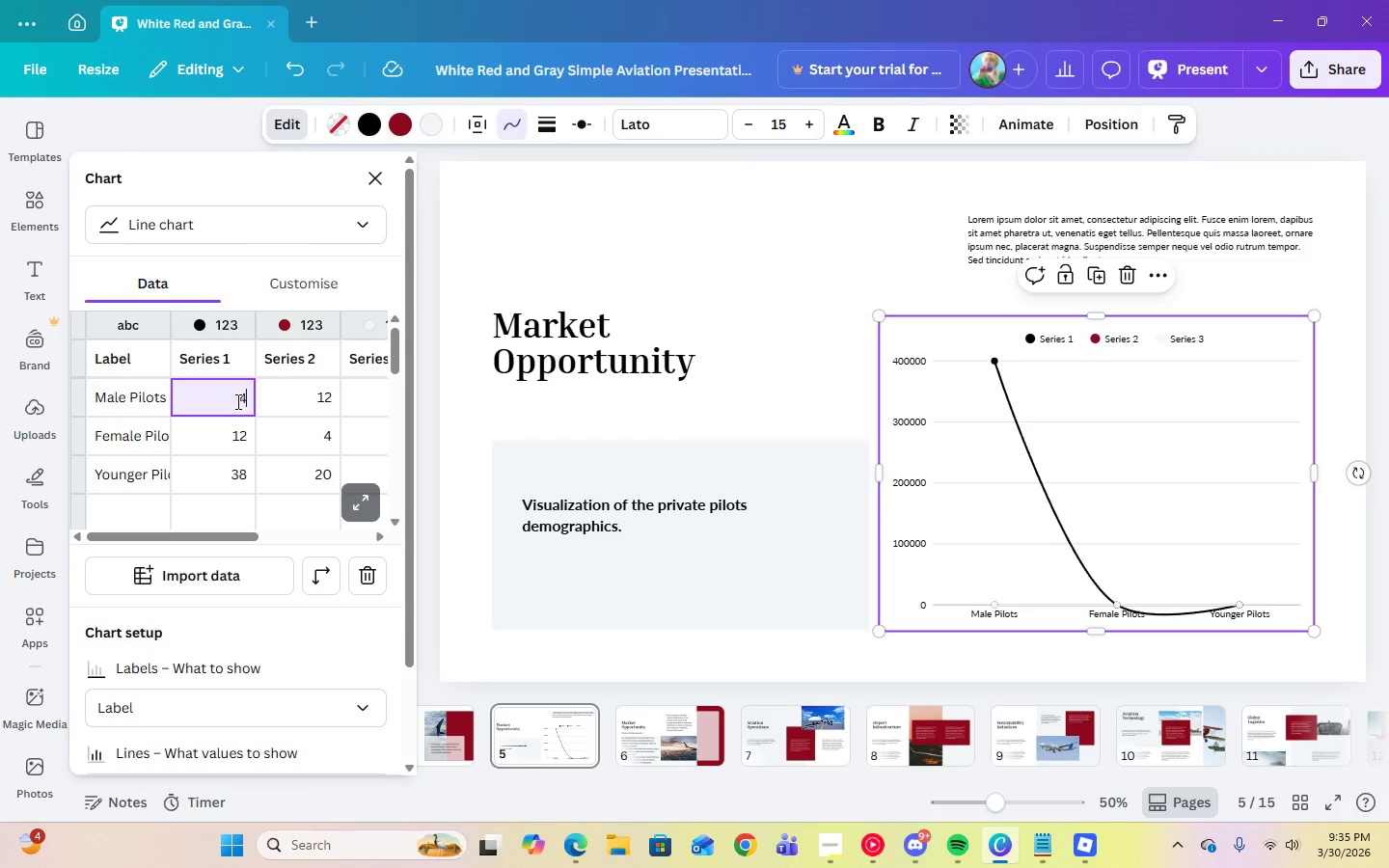 
key(Numpad0)
 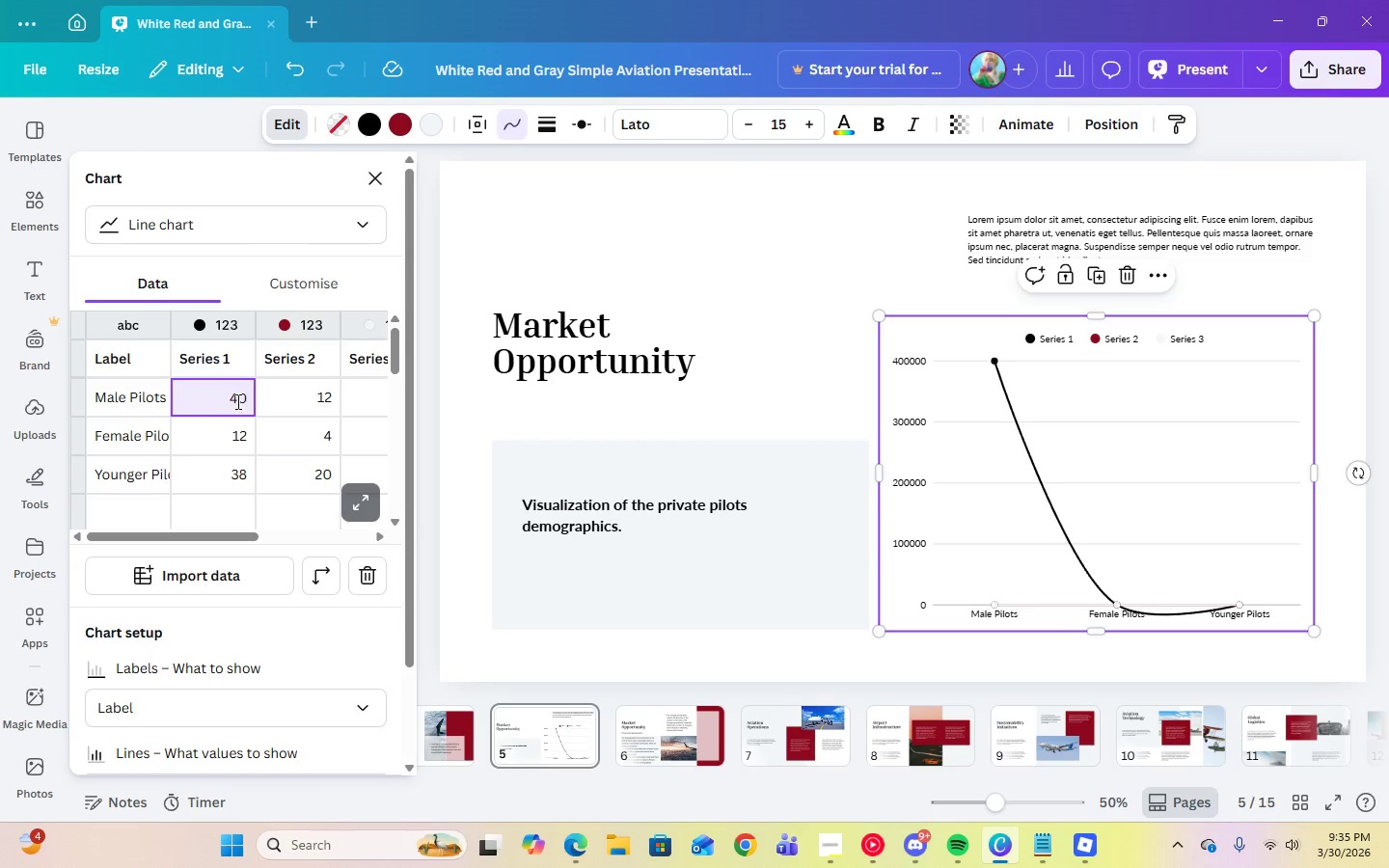 
key(Numpad0)
 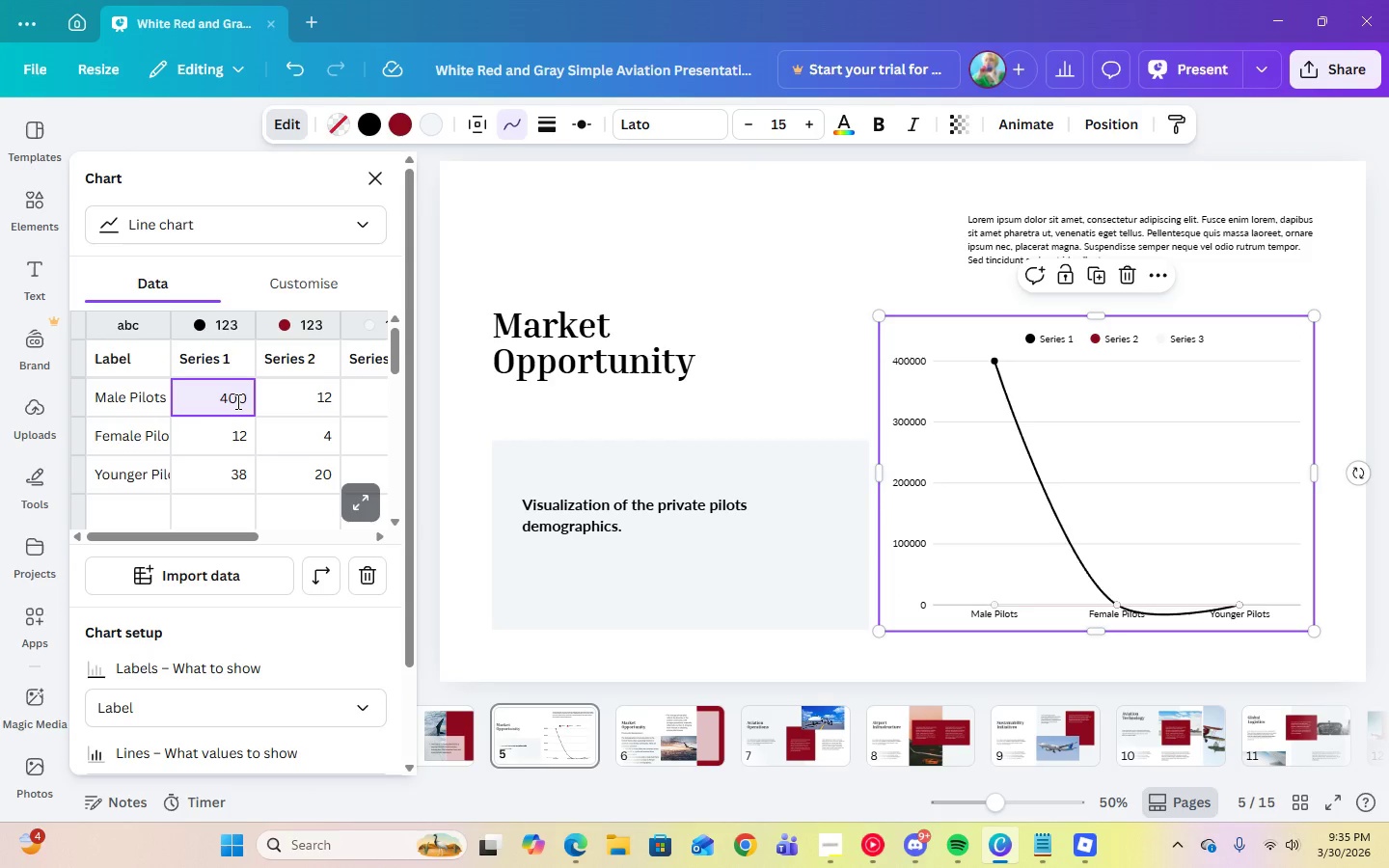 
key(Numpad0)
 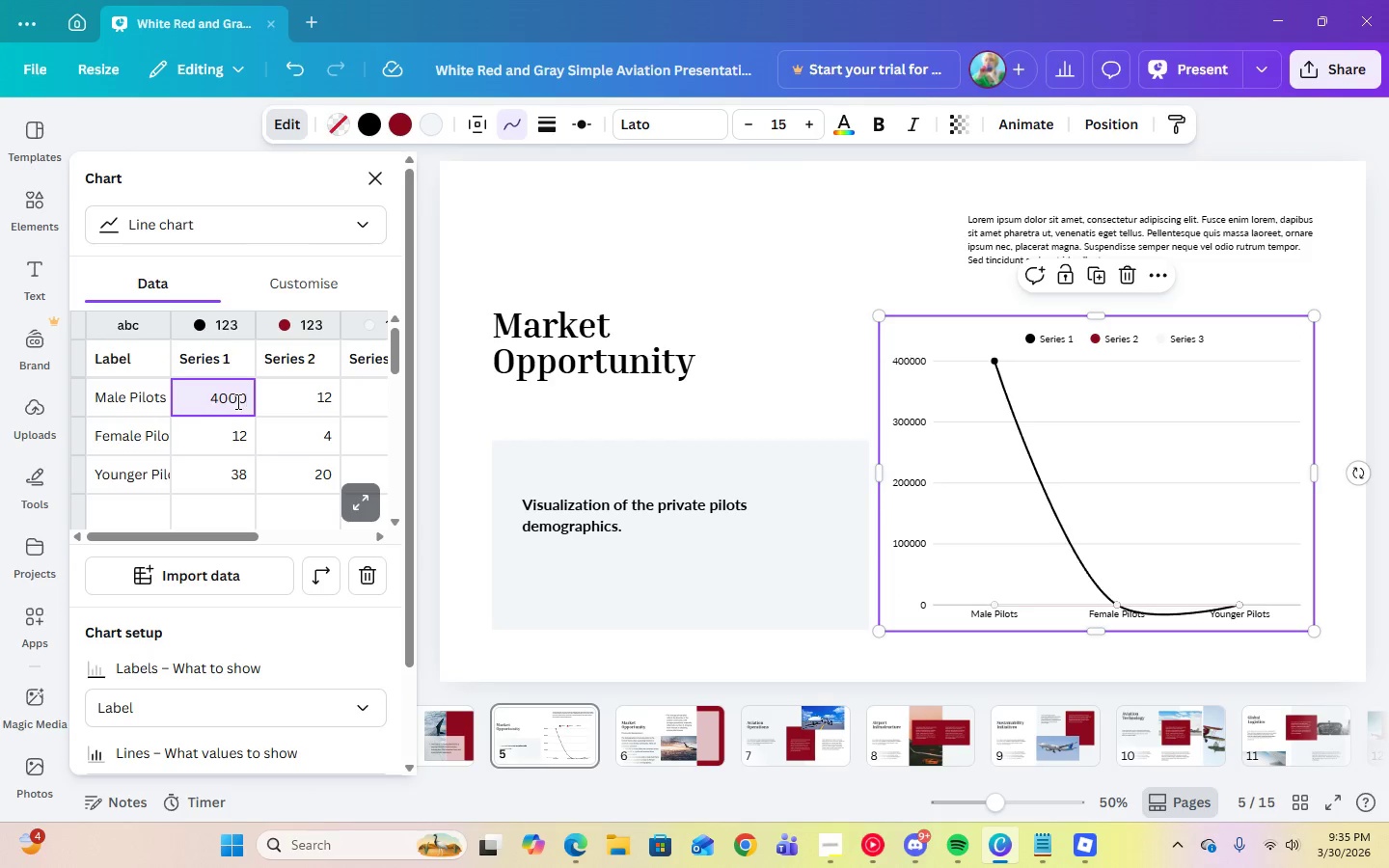 
key(Numpad0)
 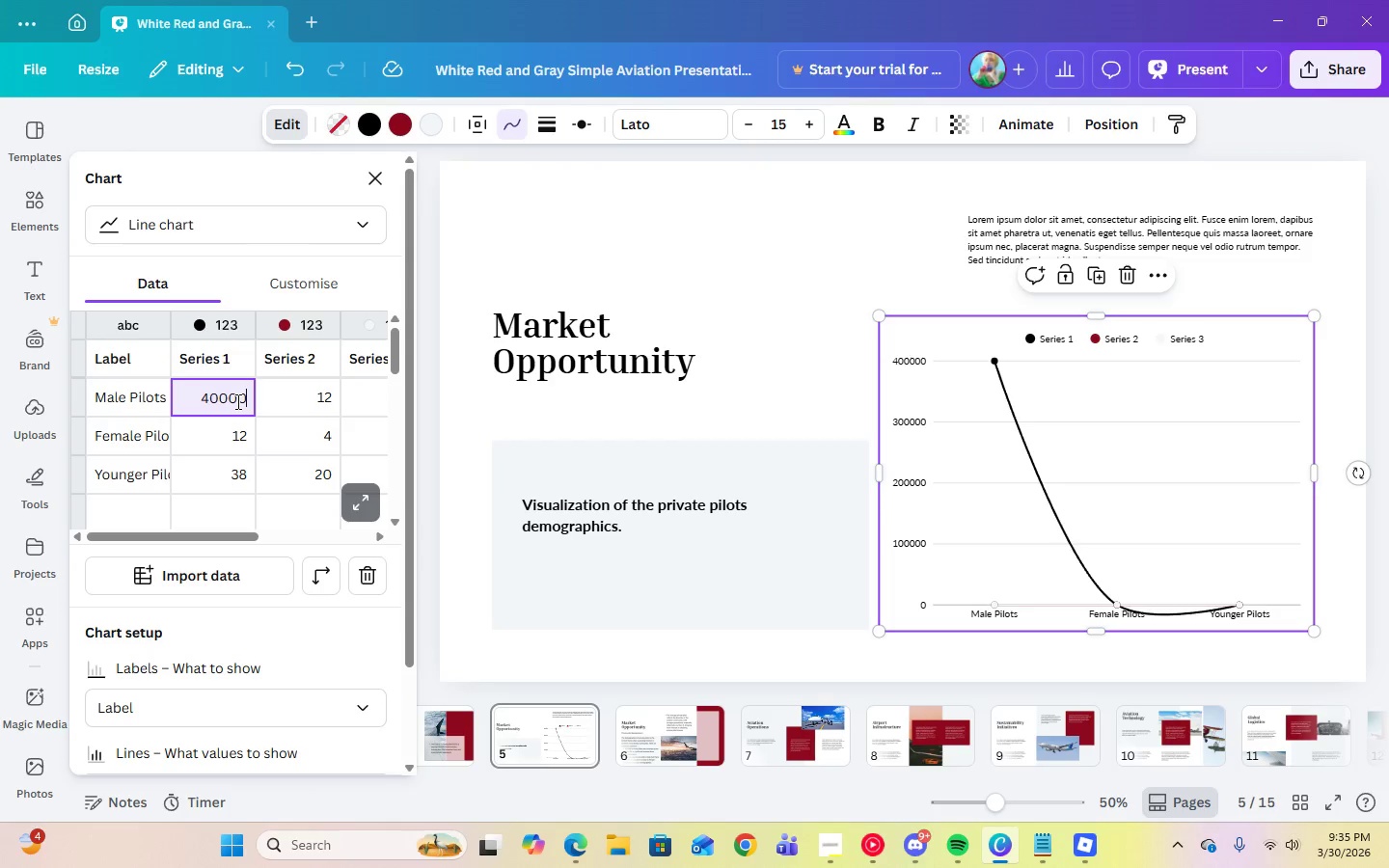 
key(Numpad0)
 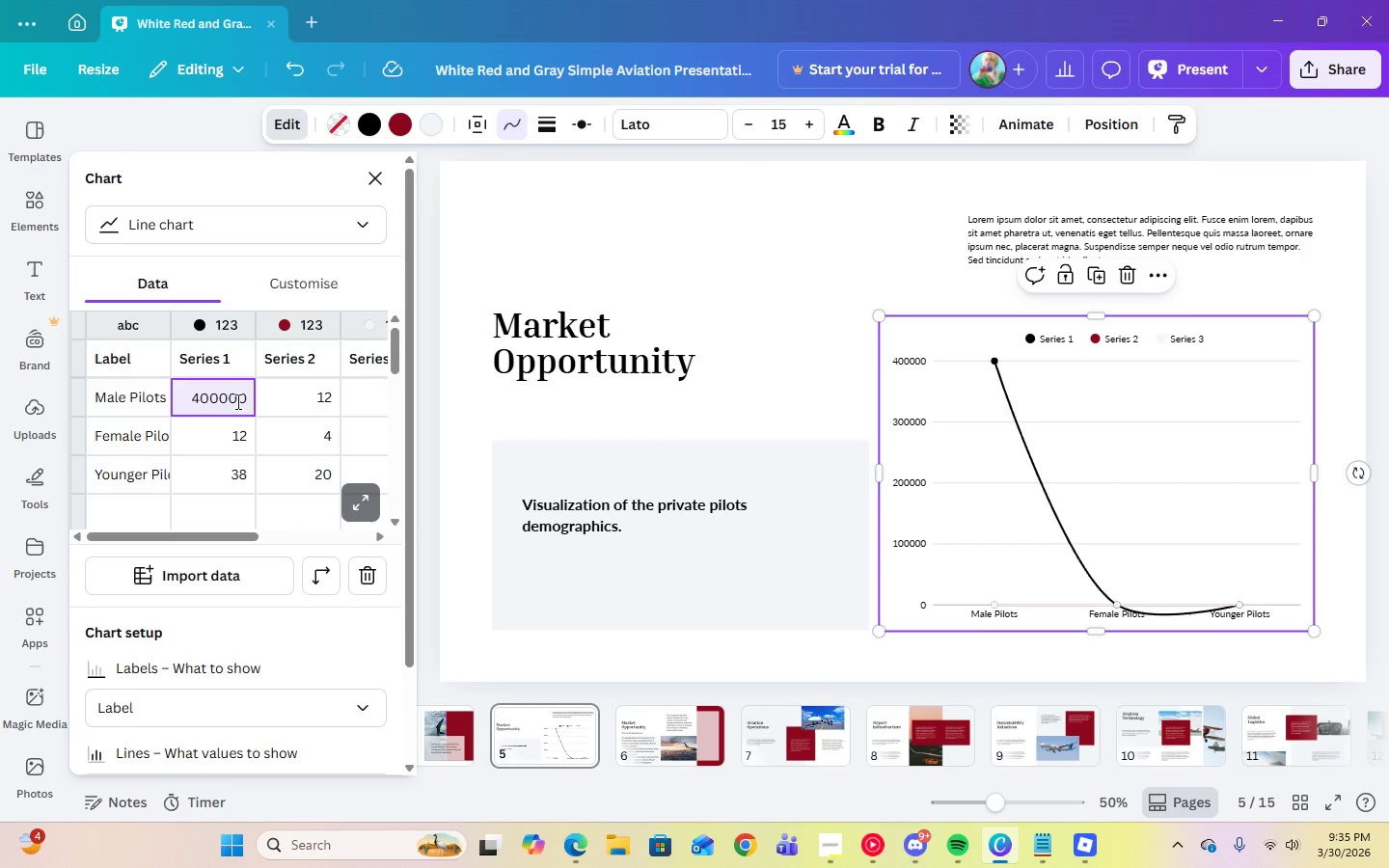 
key(Enter)
 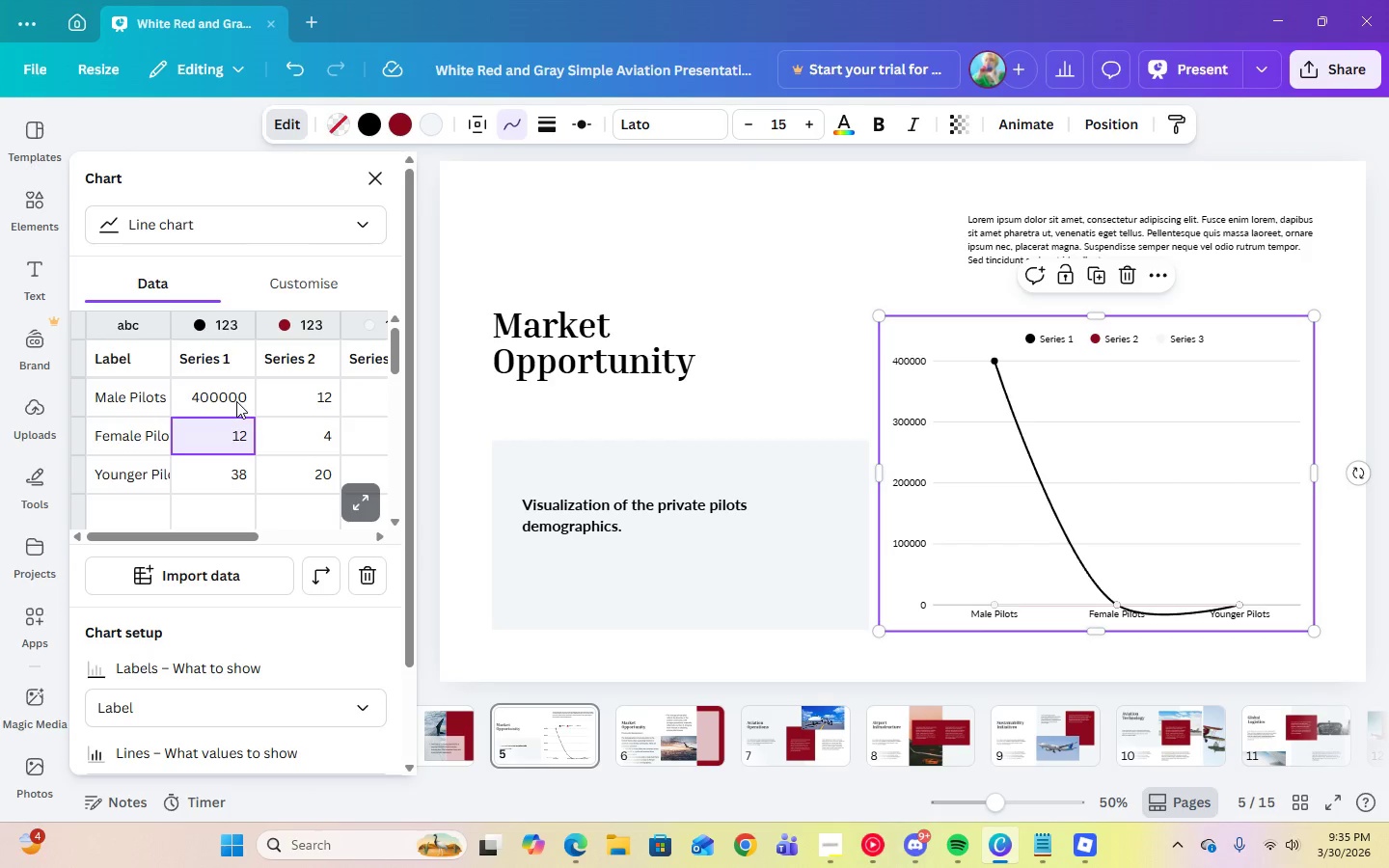 
key(Numpad3)
 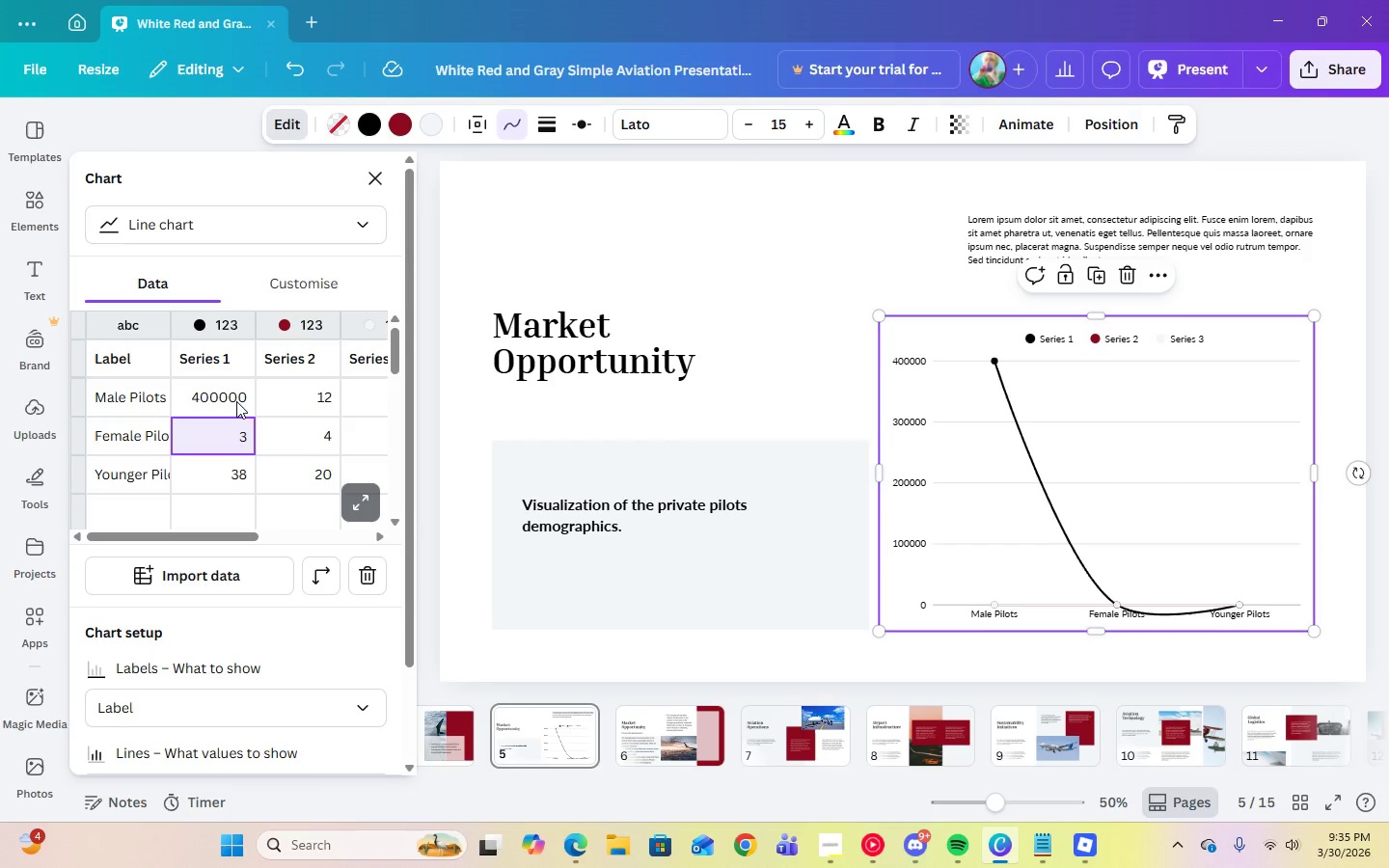 
key(Backspace)
 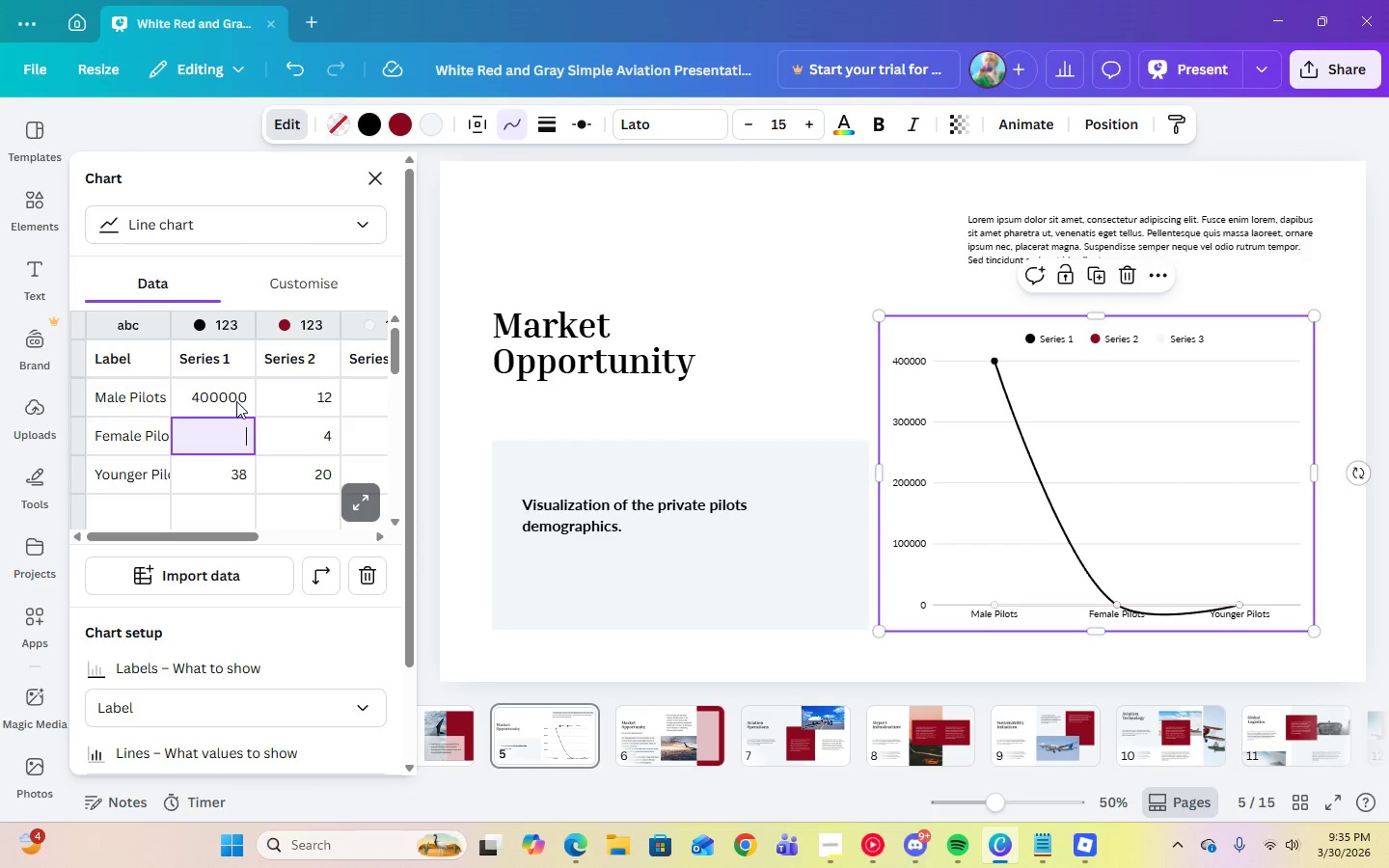 
key(Numpad2)
 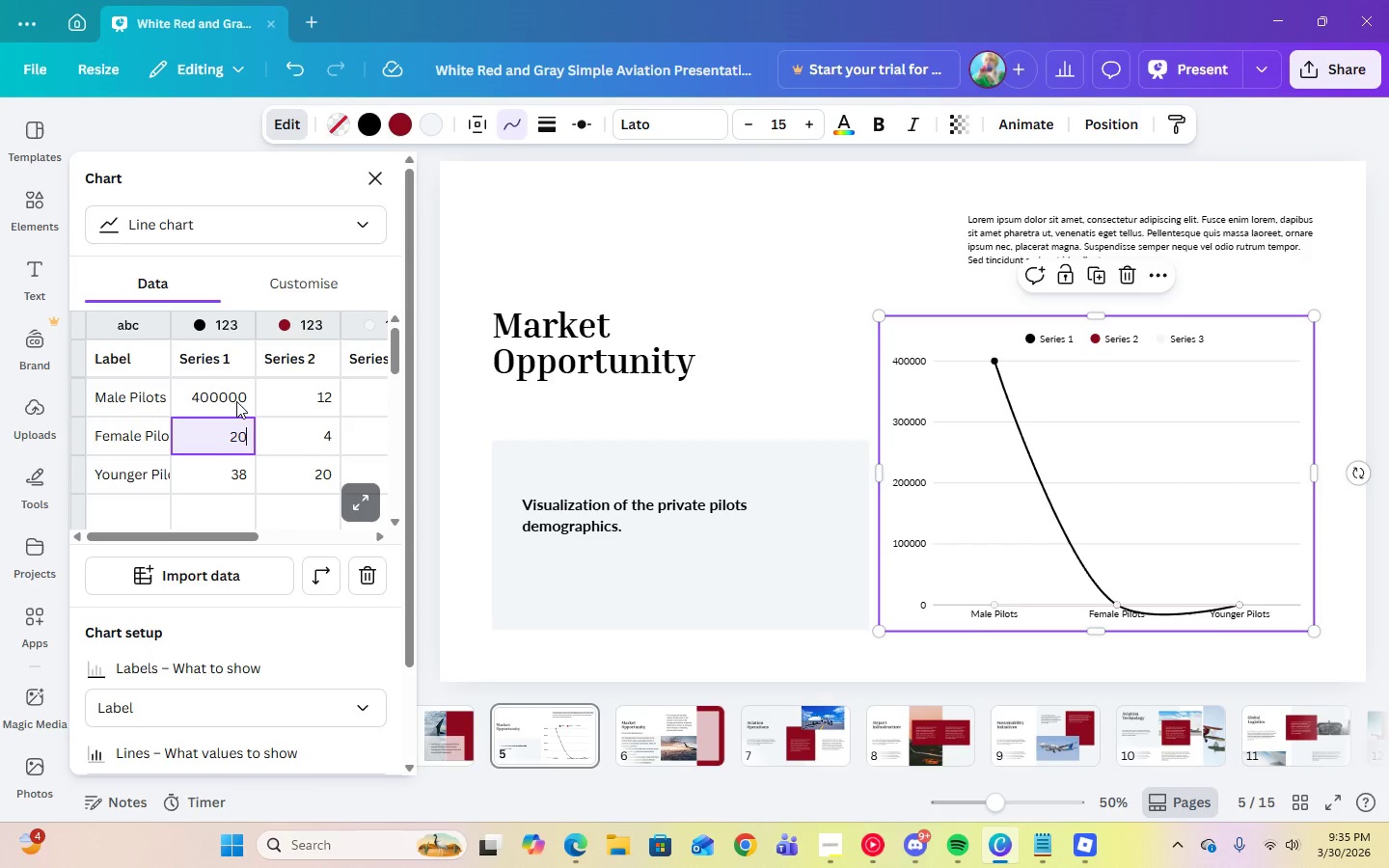 
key(Numpad0)
 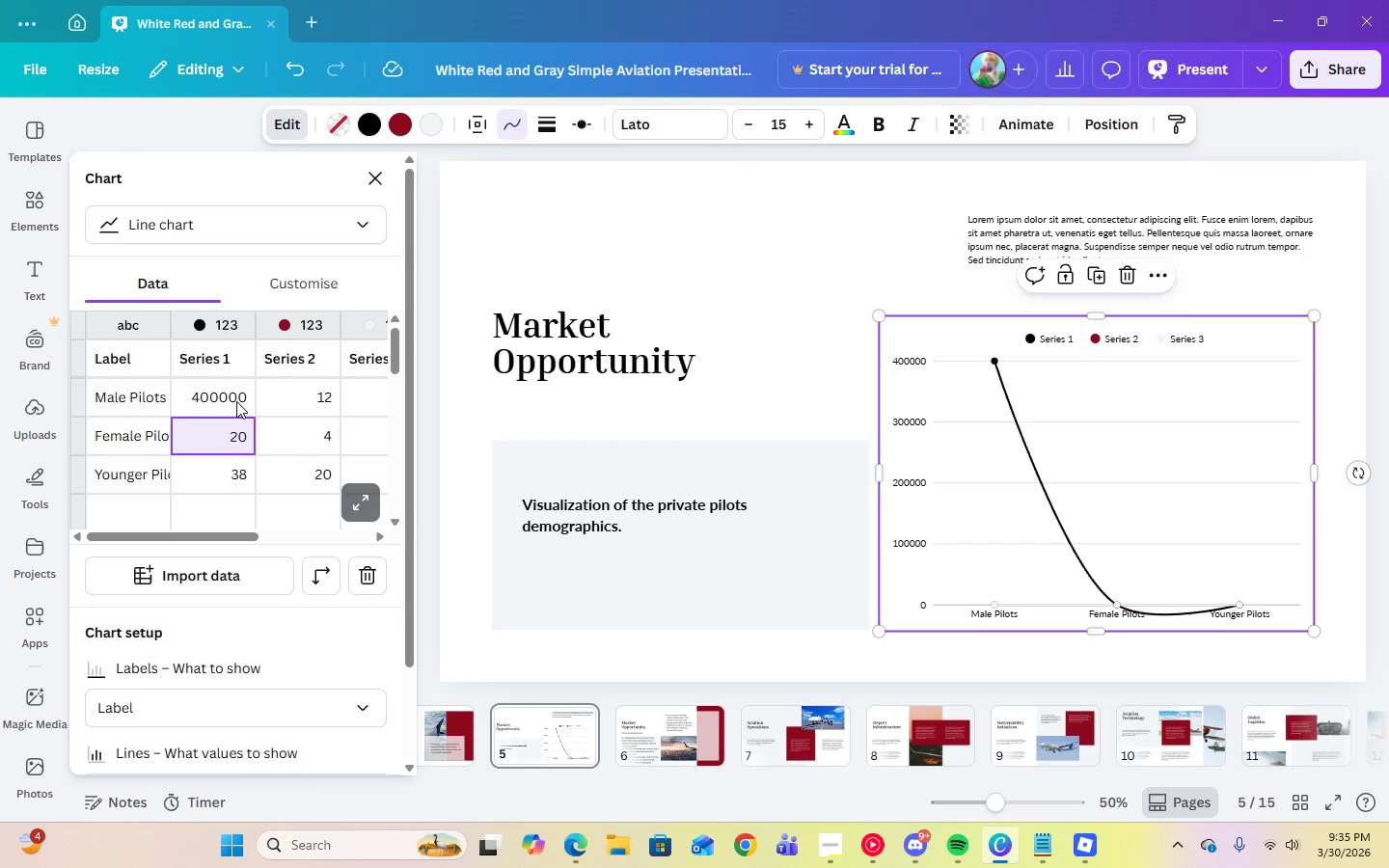 
key(Numpad0)
 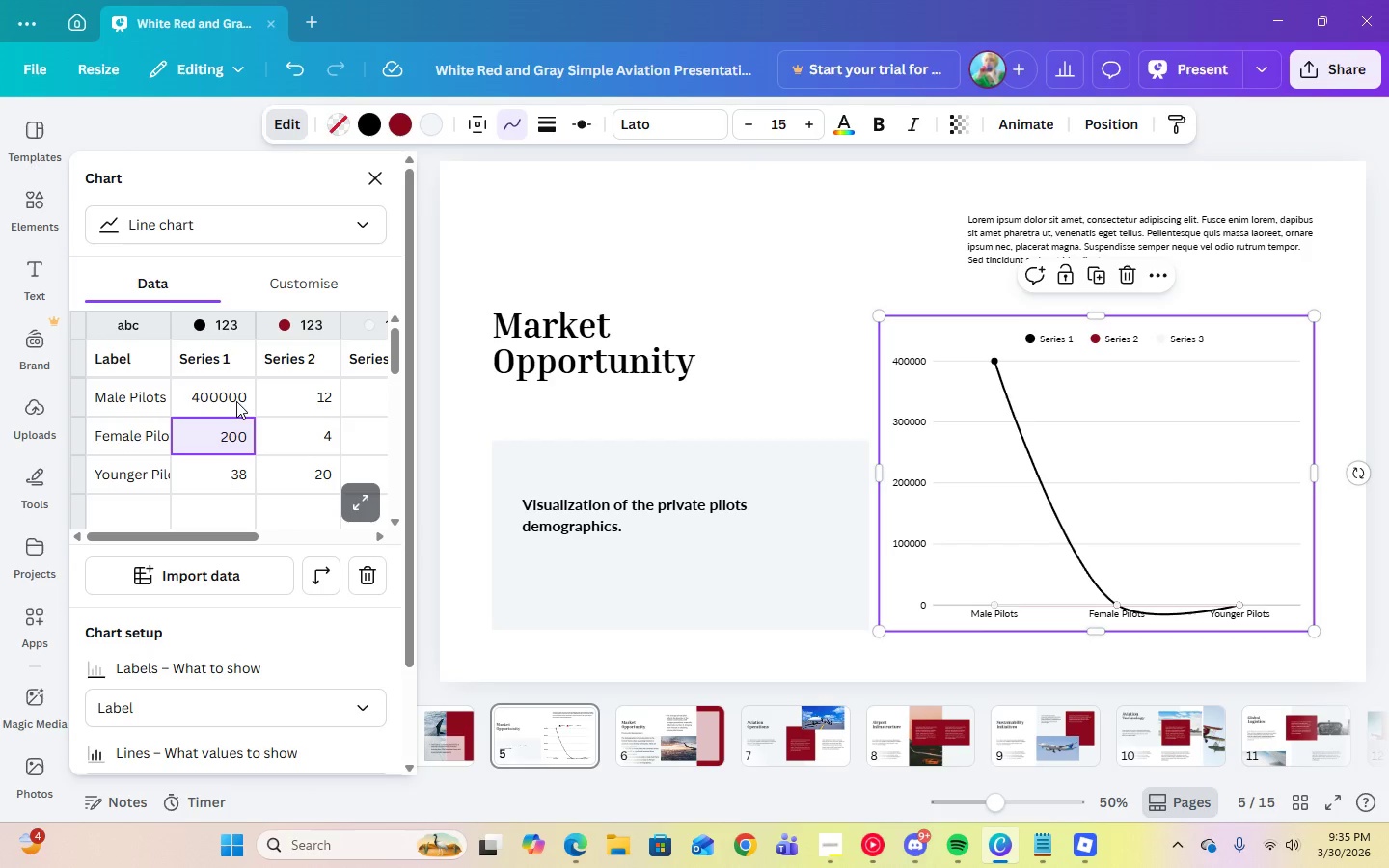 
key(Numpad0)
 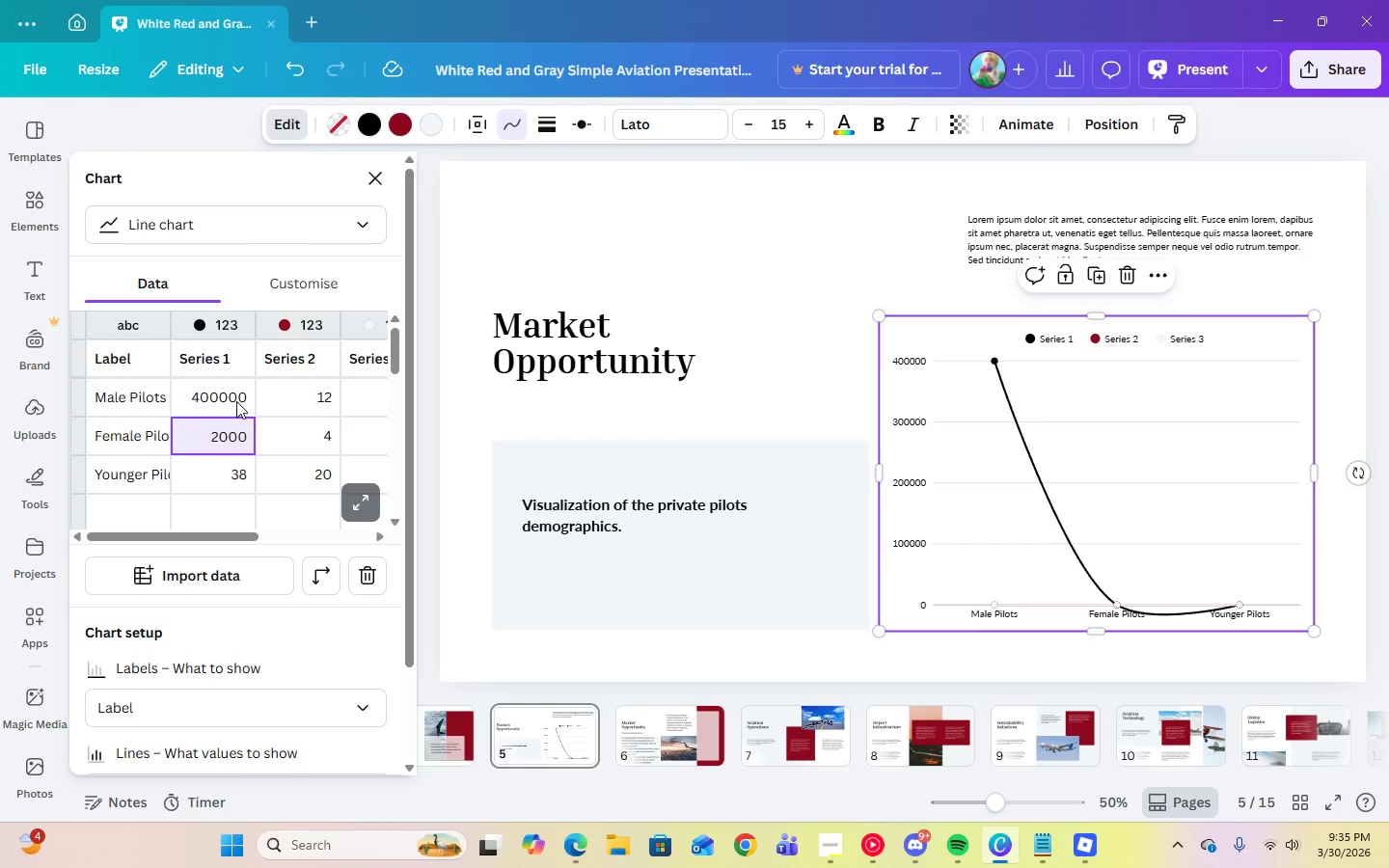 
key(Numpad0)
 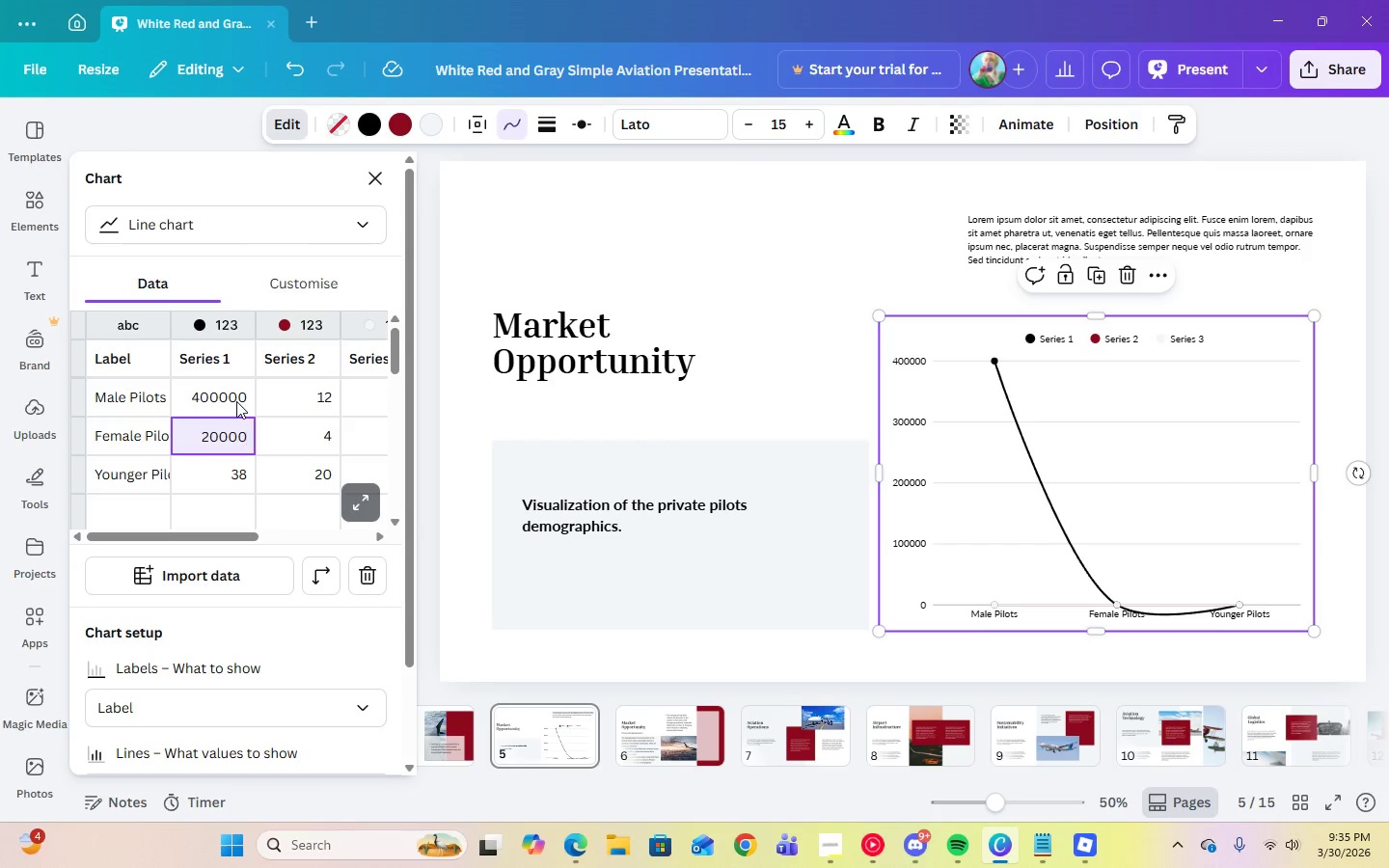 
key(Numpad0)
 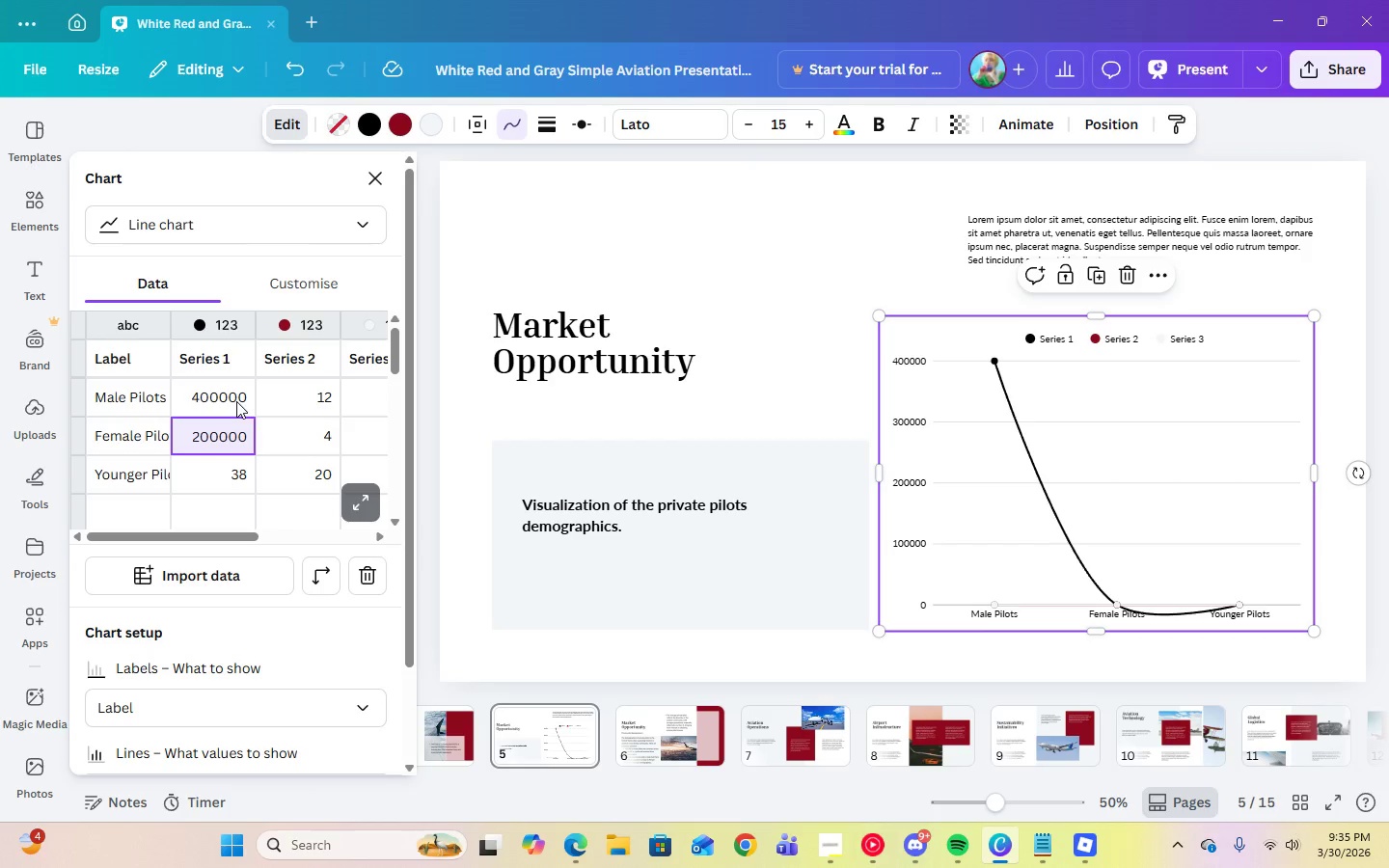 
key(Enter)
 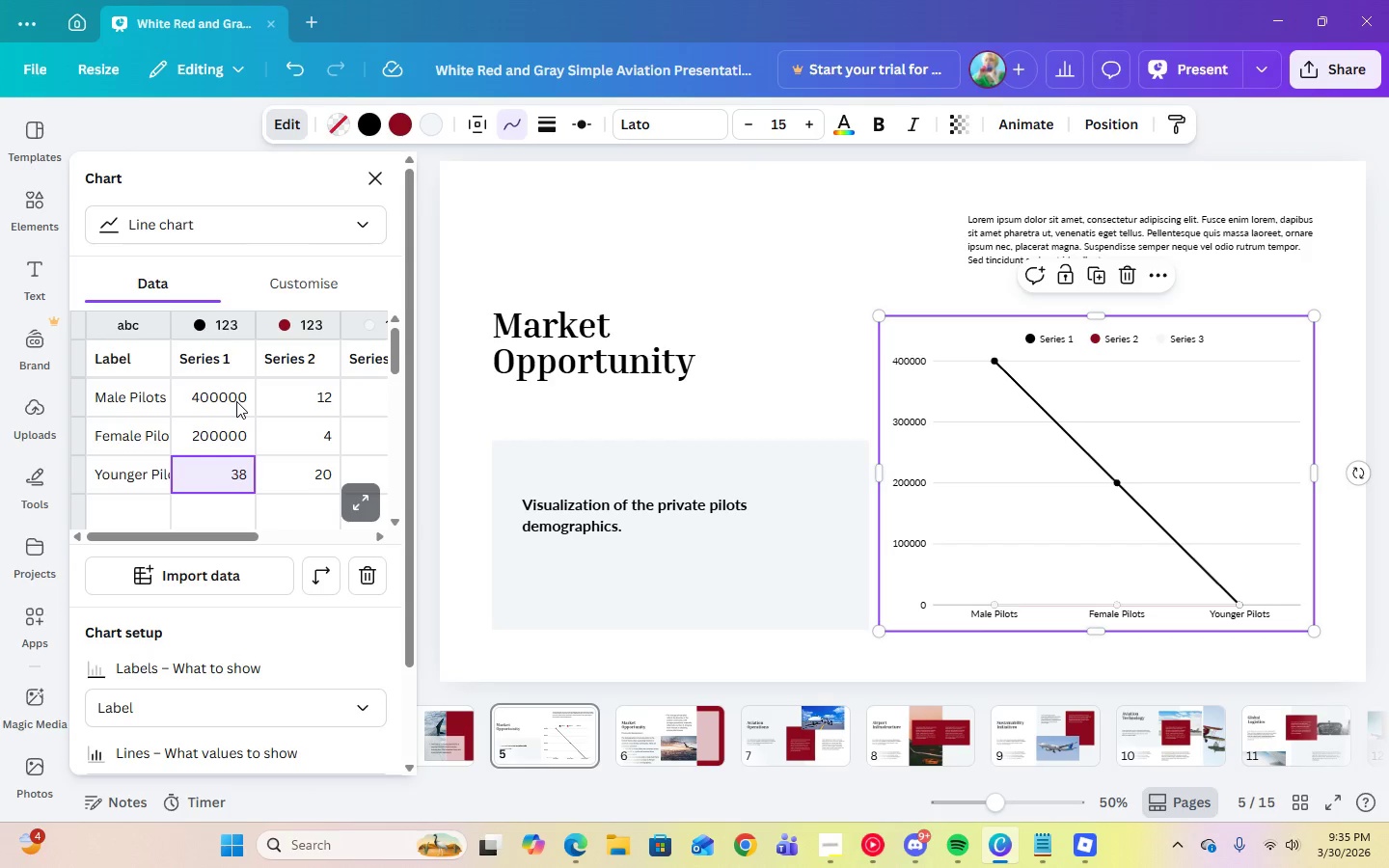 
wait(17.16)
 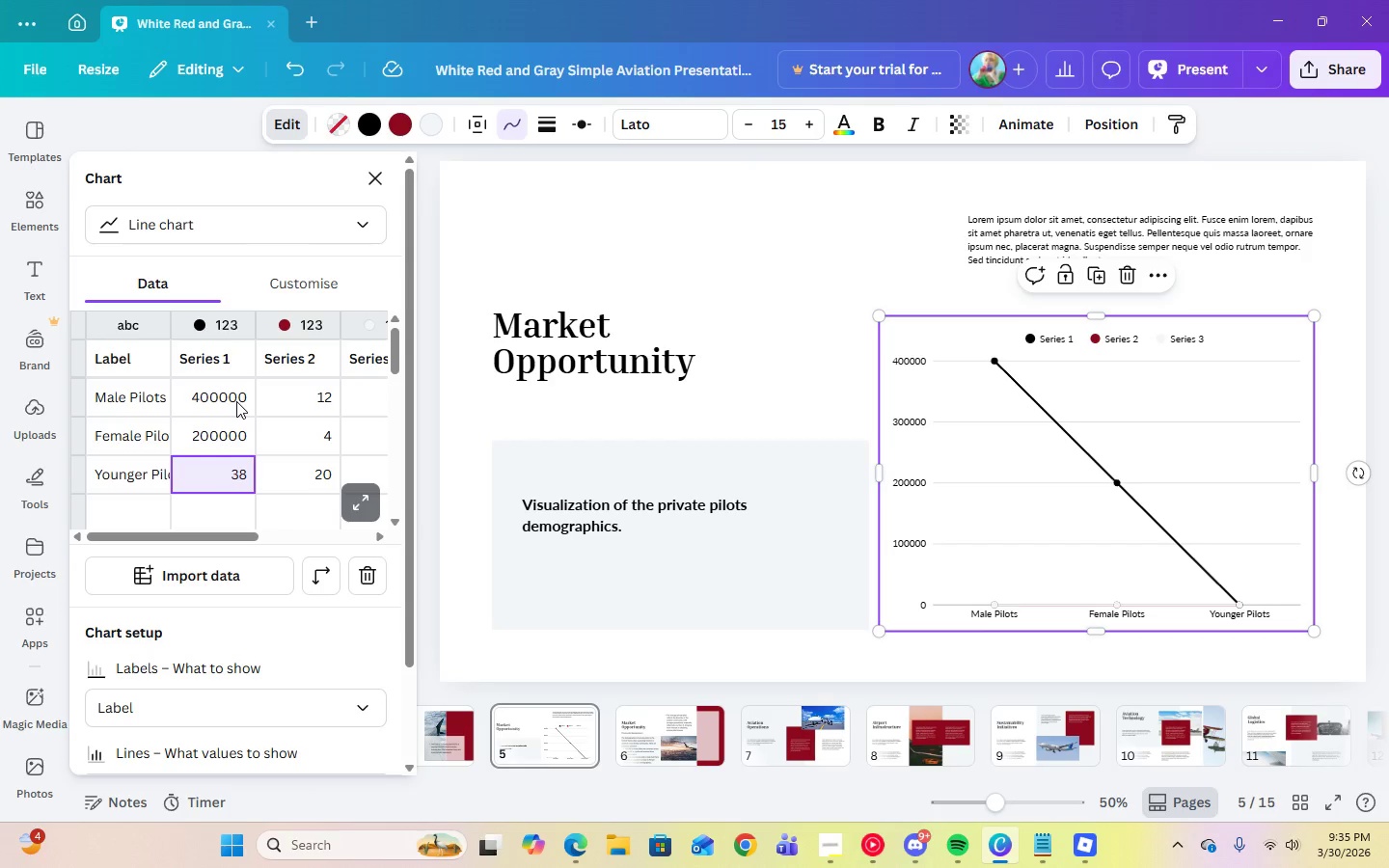 
left_click([236, 439])
 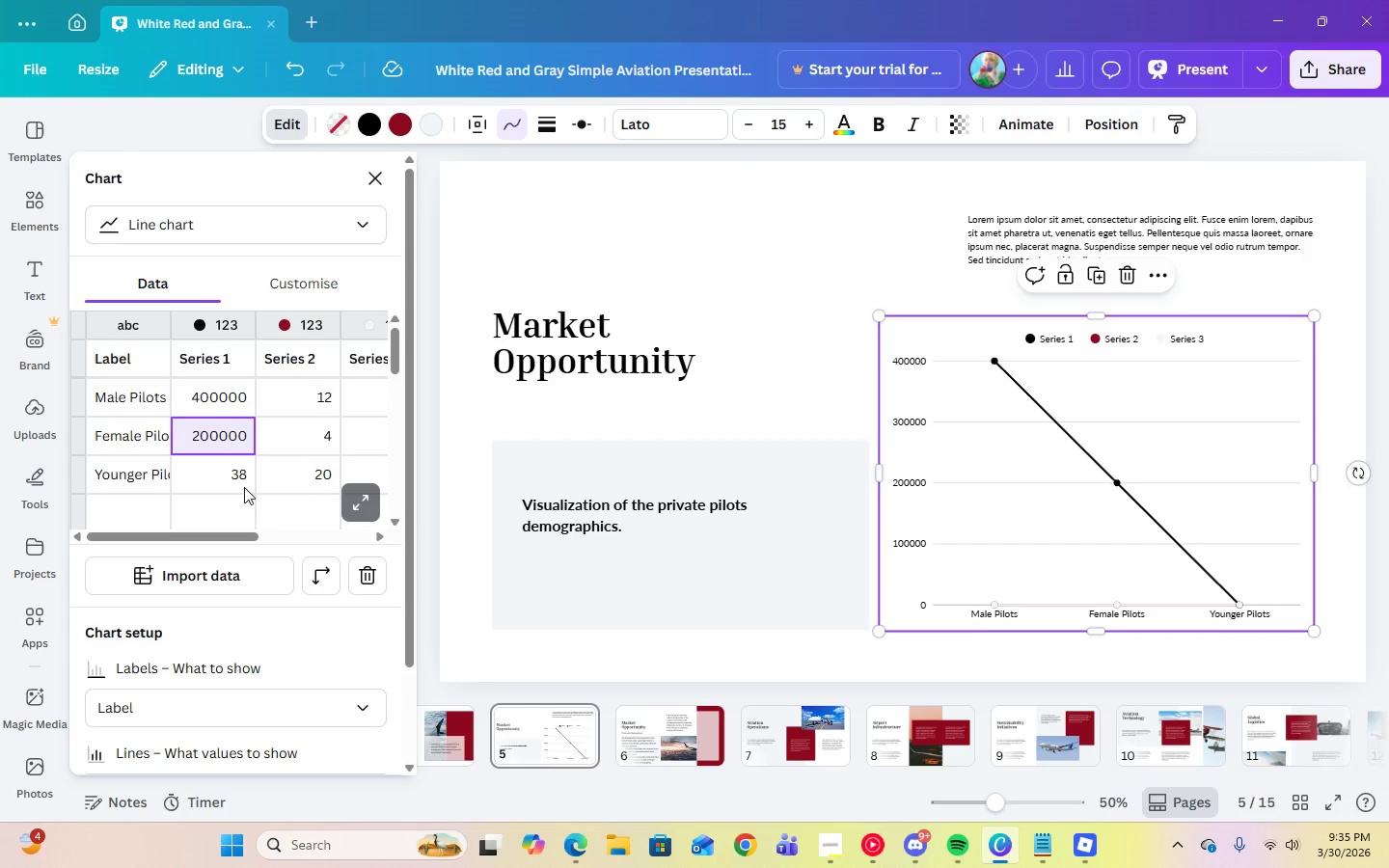 
left_click([241, 480])
 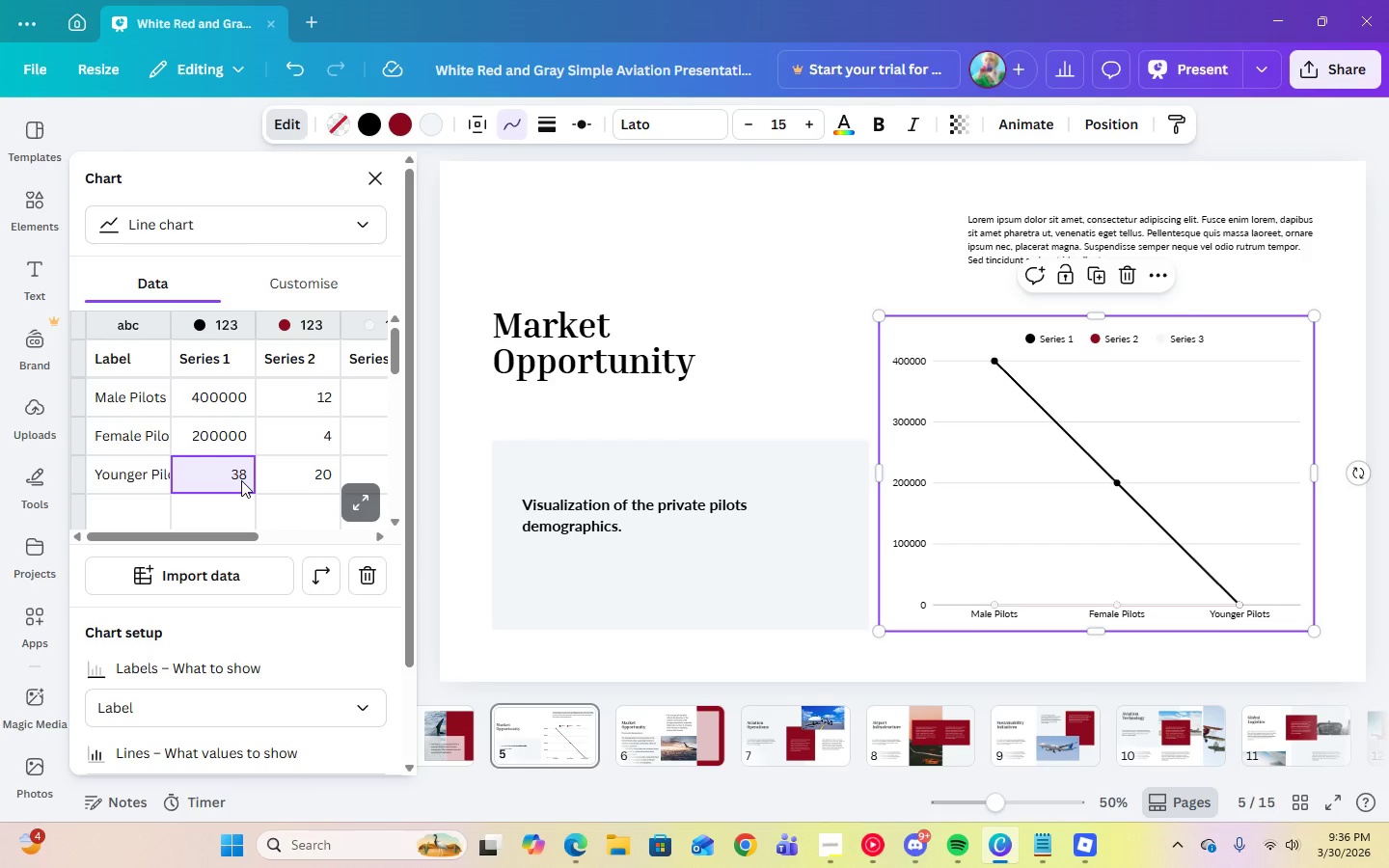 
wait(14.12)
 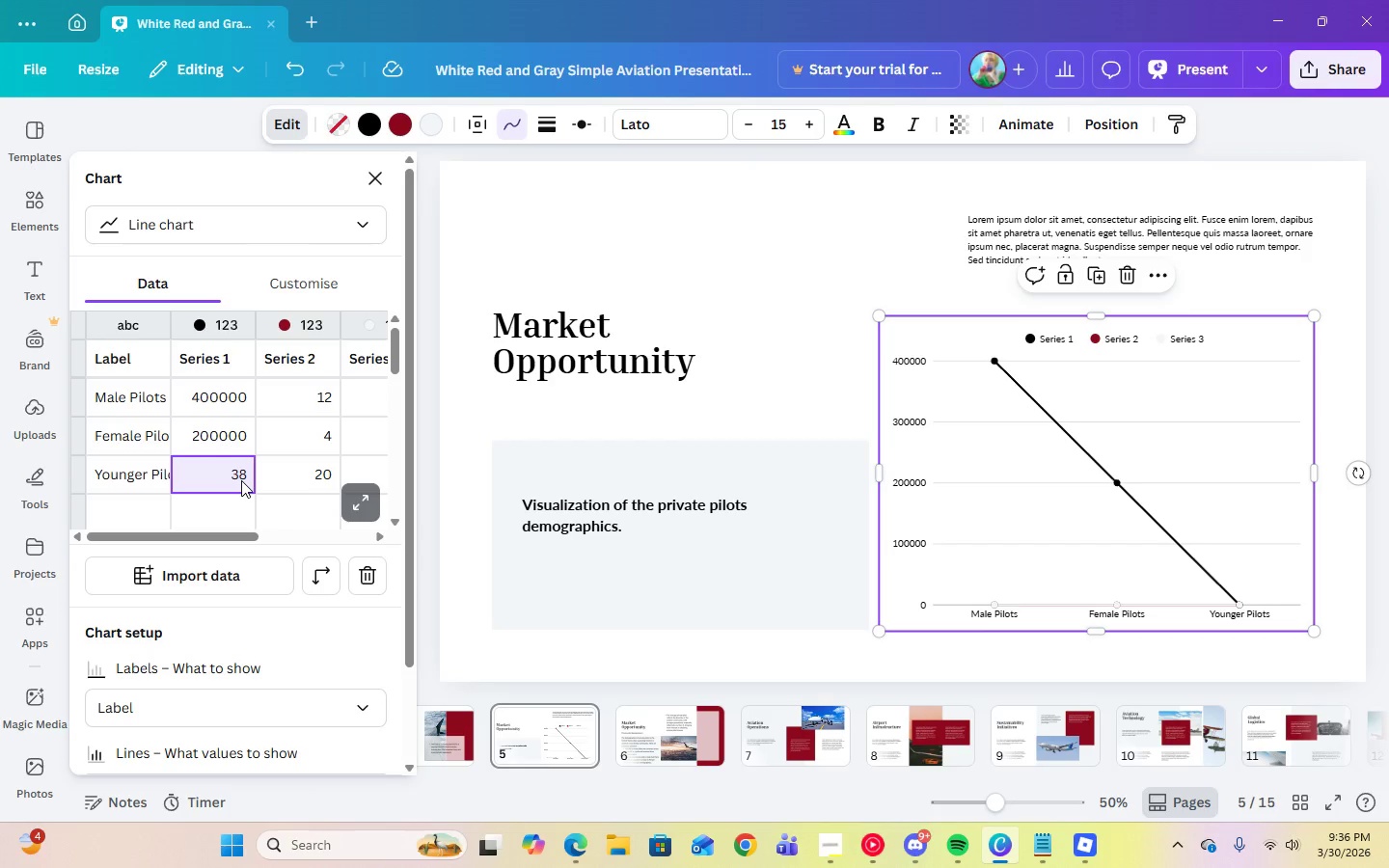 
key(Numpad1)
 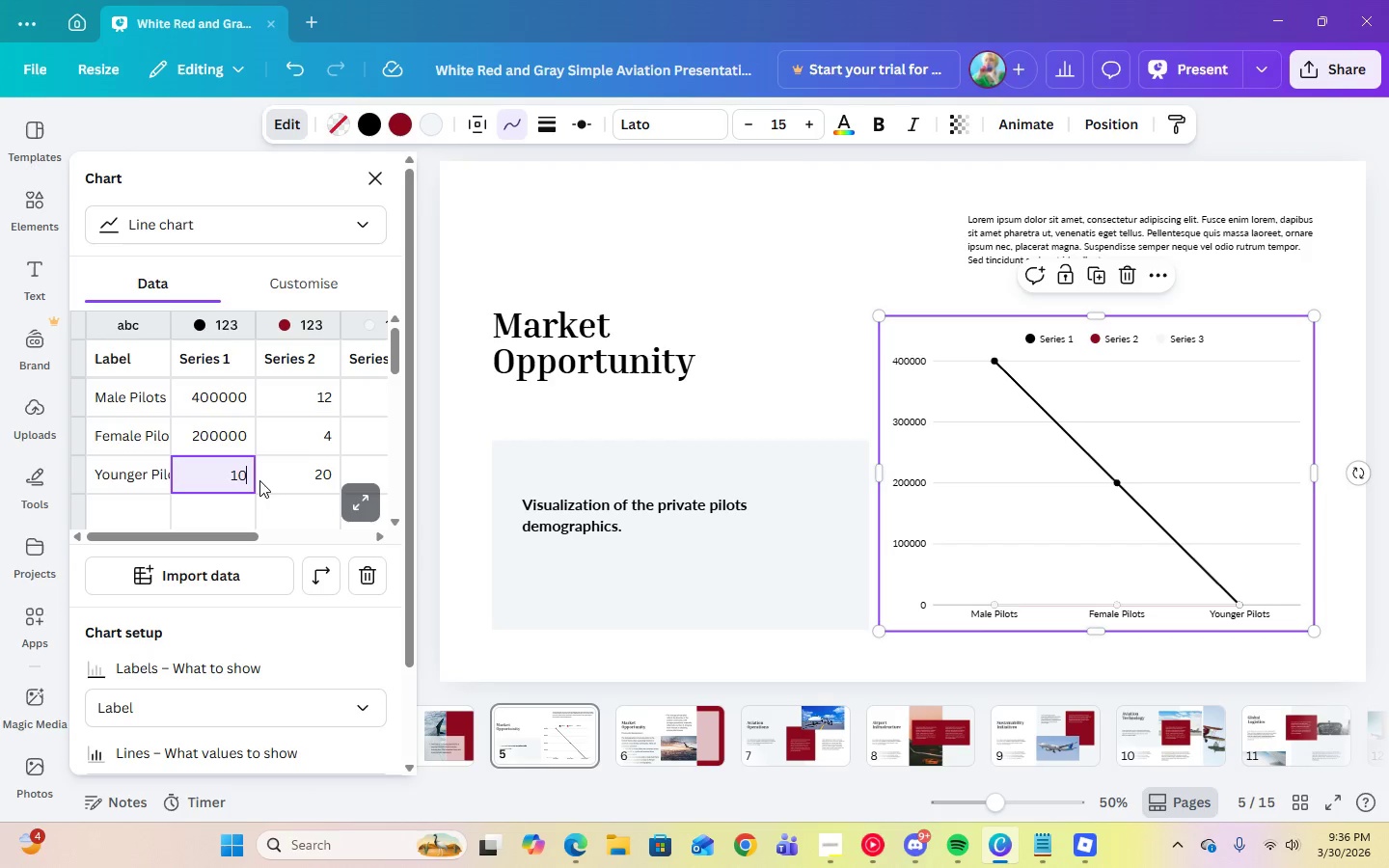 
key(Numpad0)
 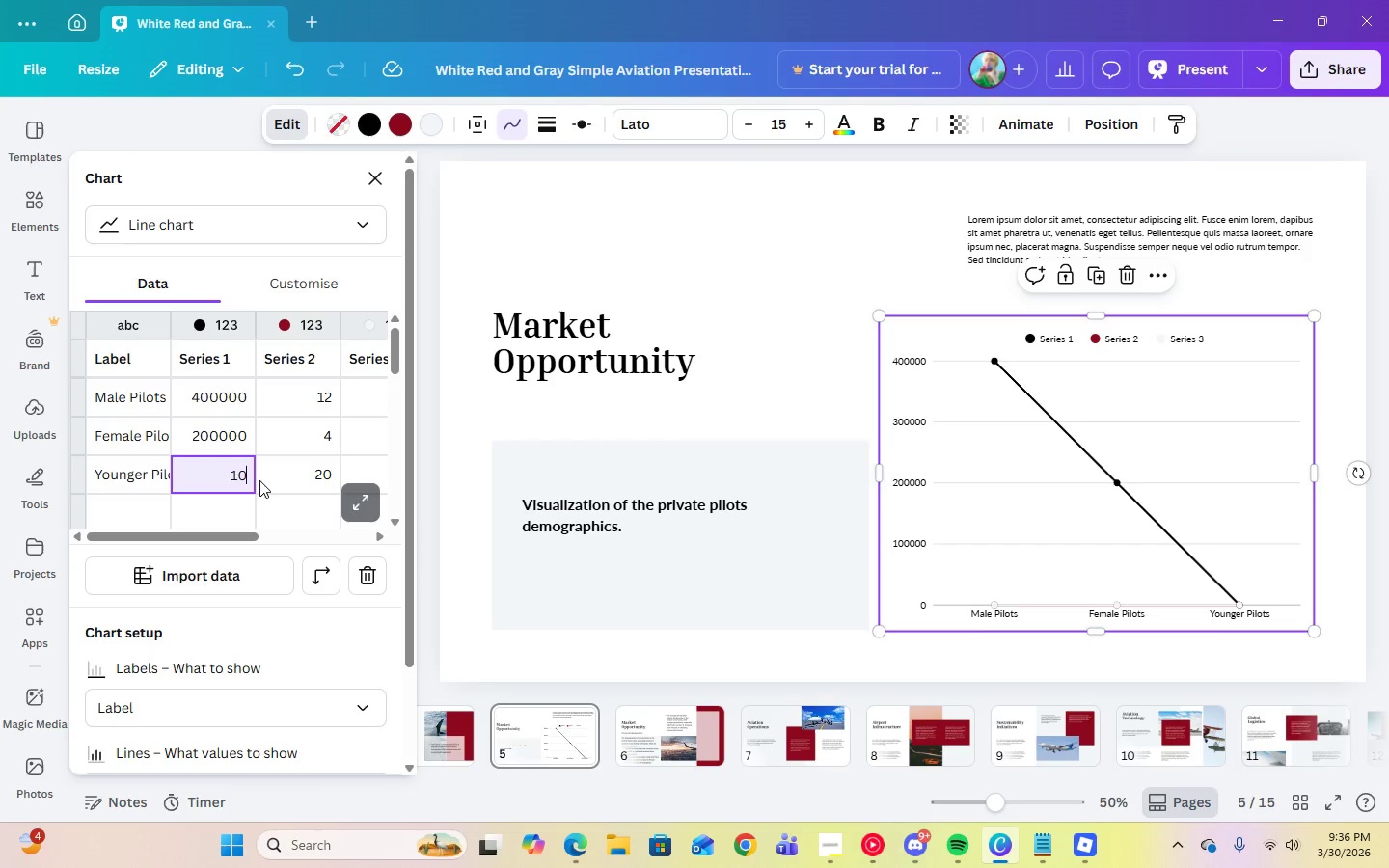 
key(Numpad0)
 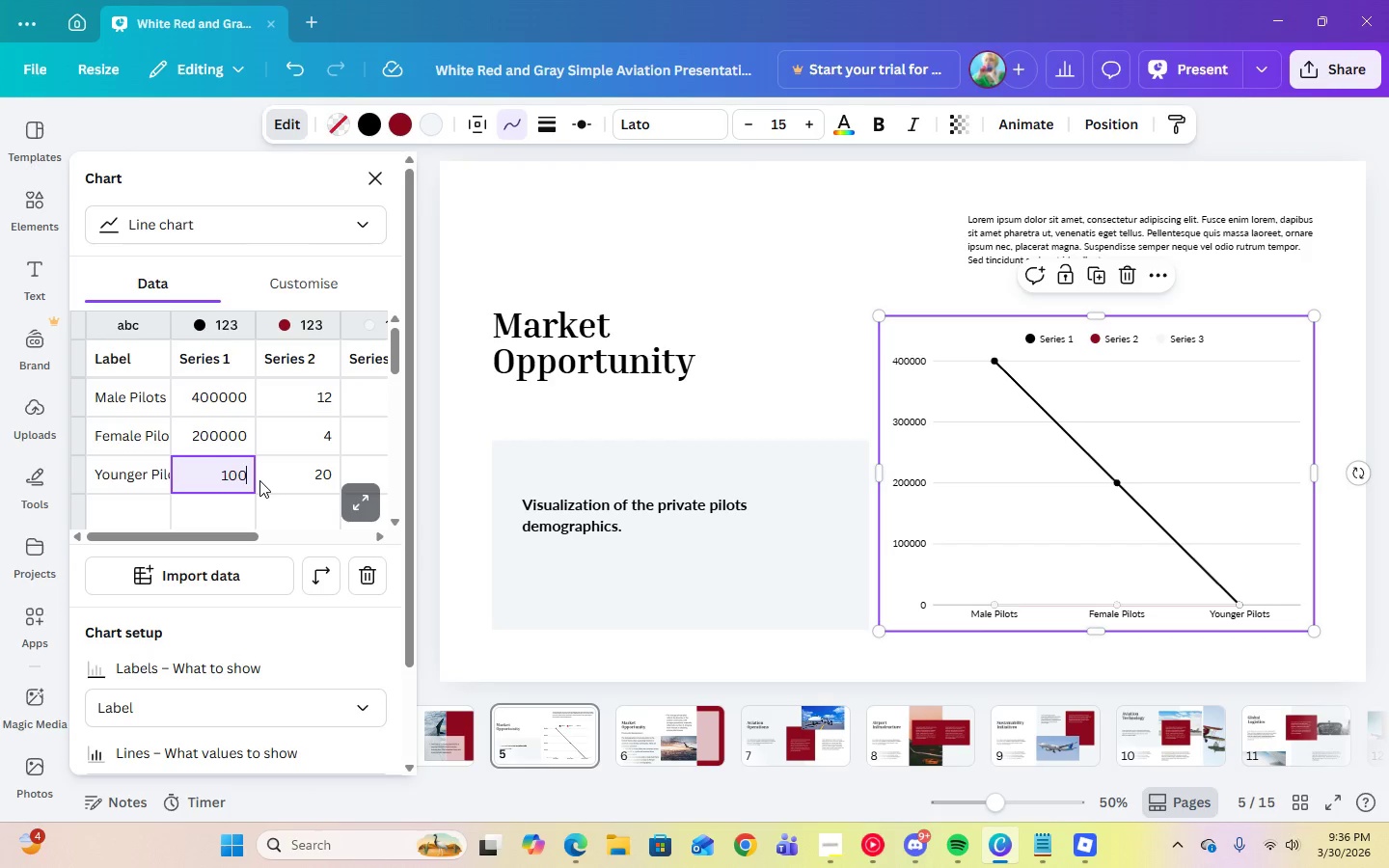 
key(Numpad0)
 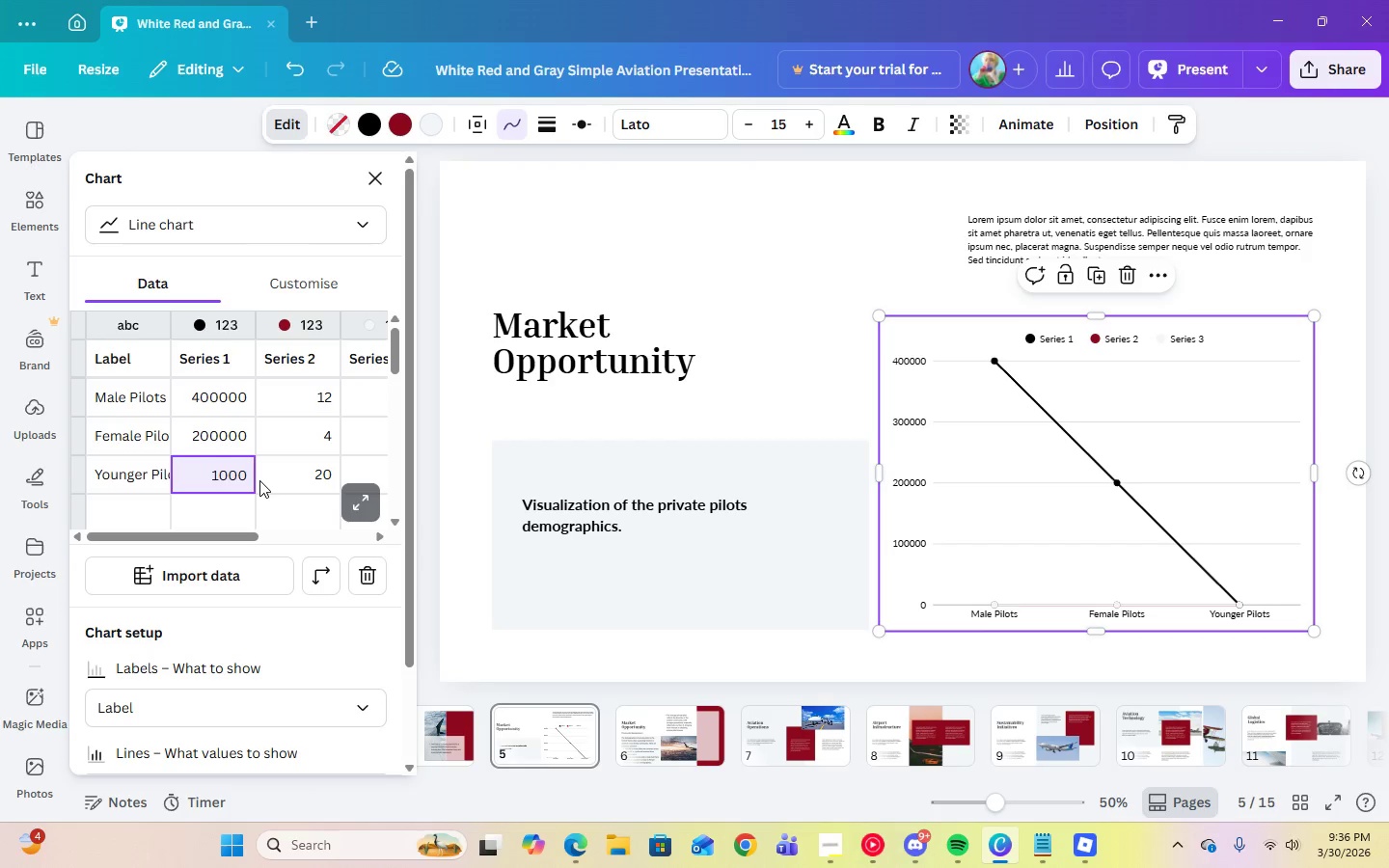 
key(Numpad0)
 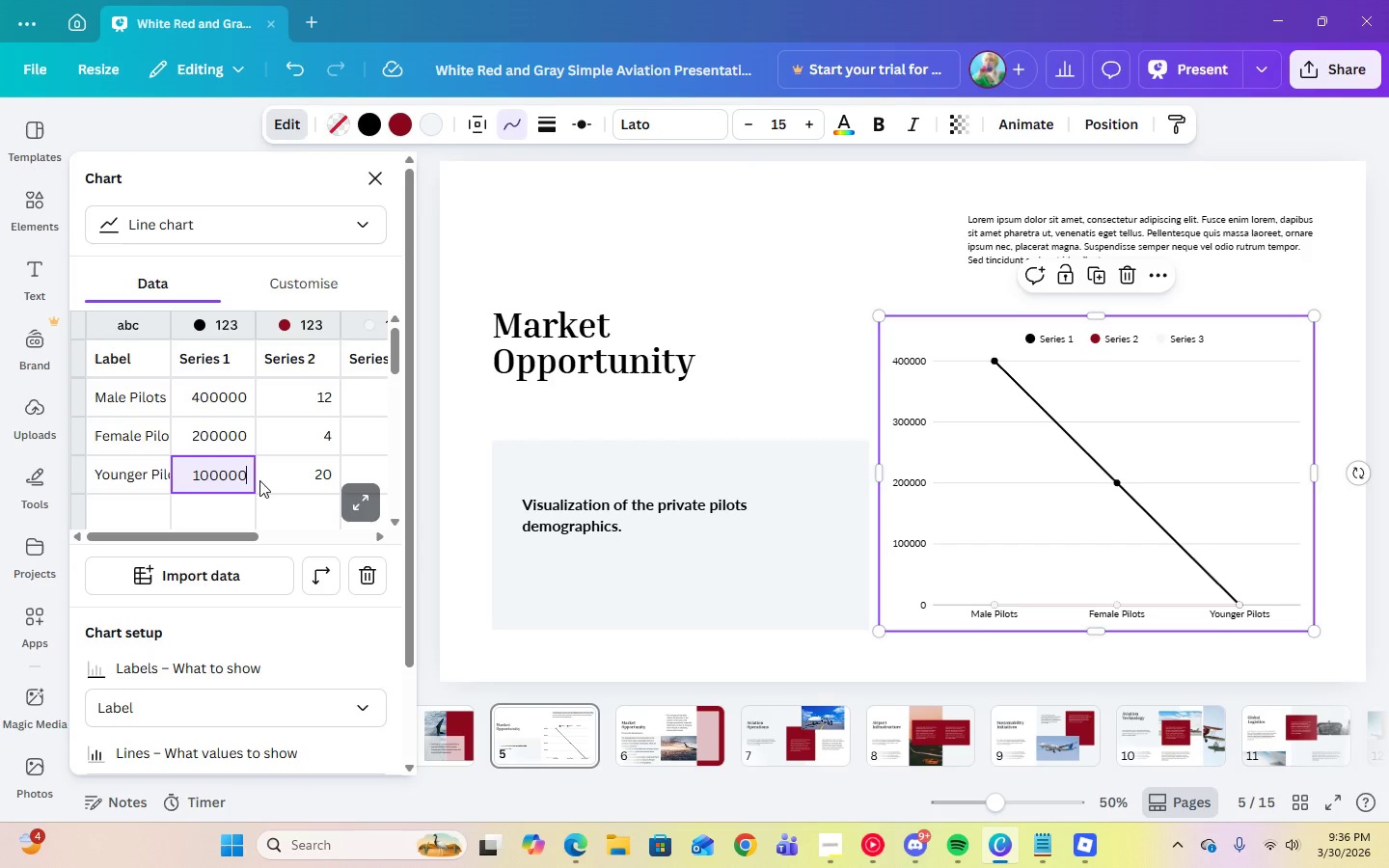 
key(Numpad0)
 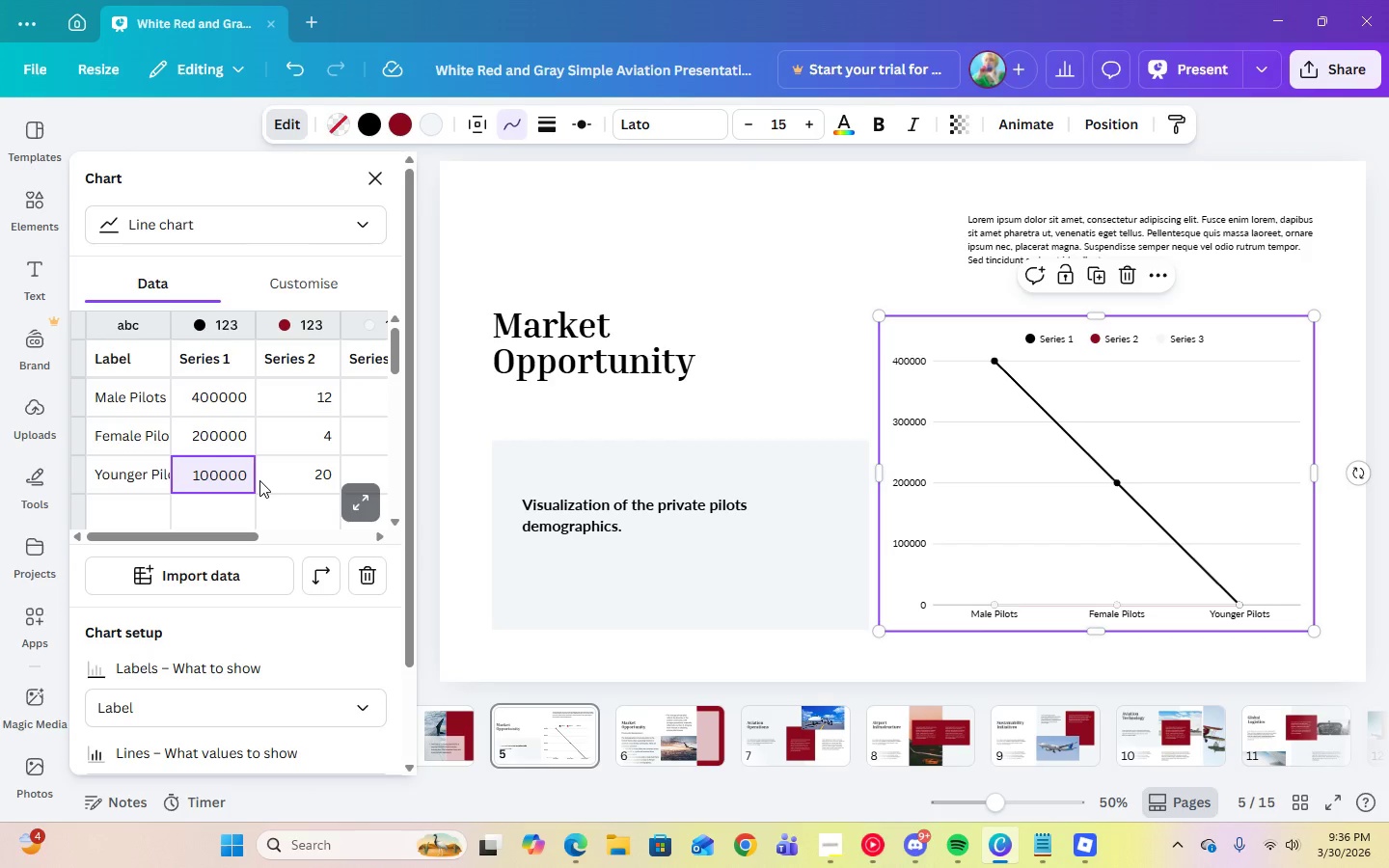 
key(Enter)
 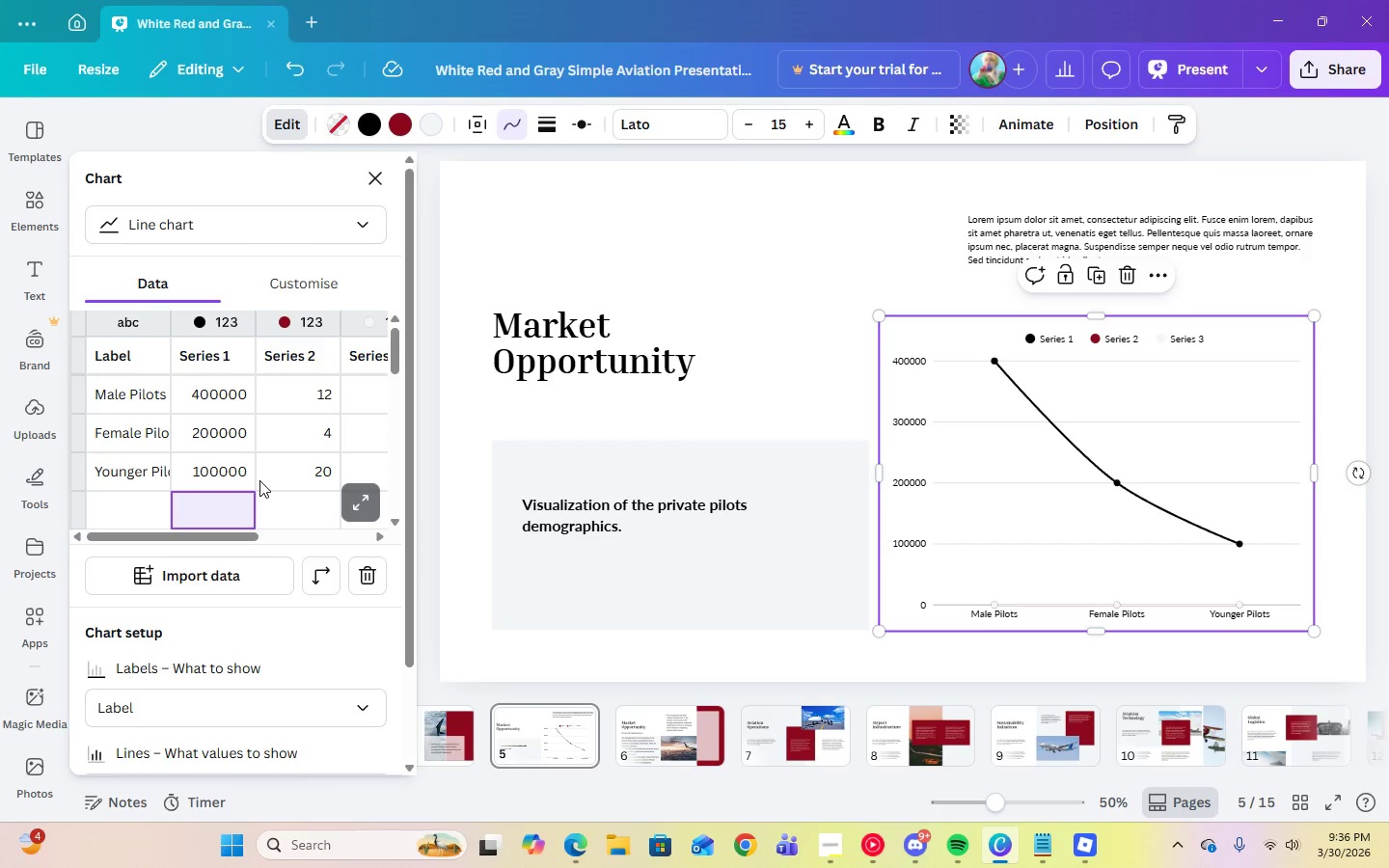 
key(ArrowRight)
 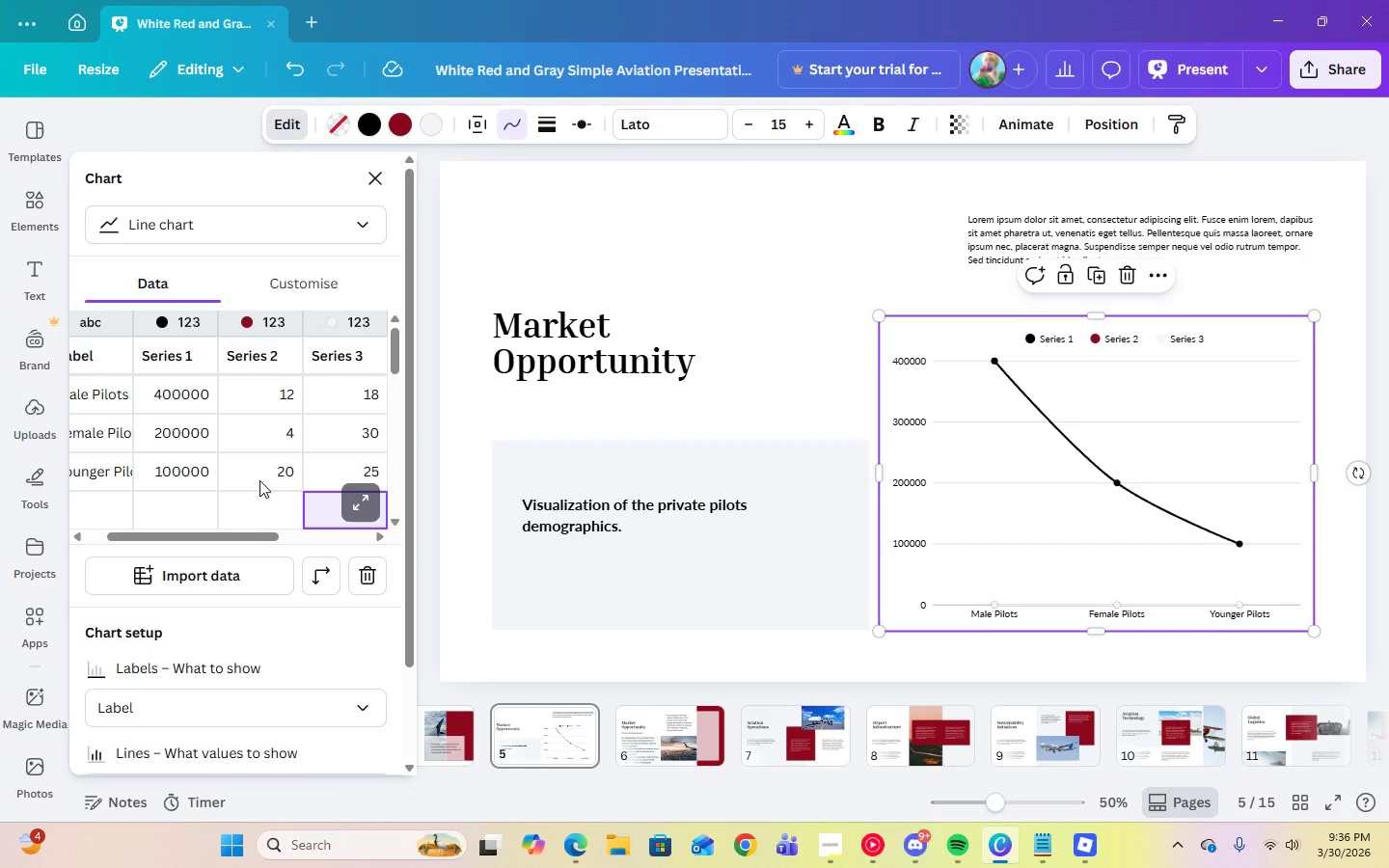 
key(ArrowRight)
 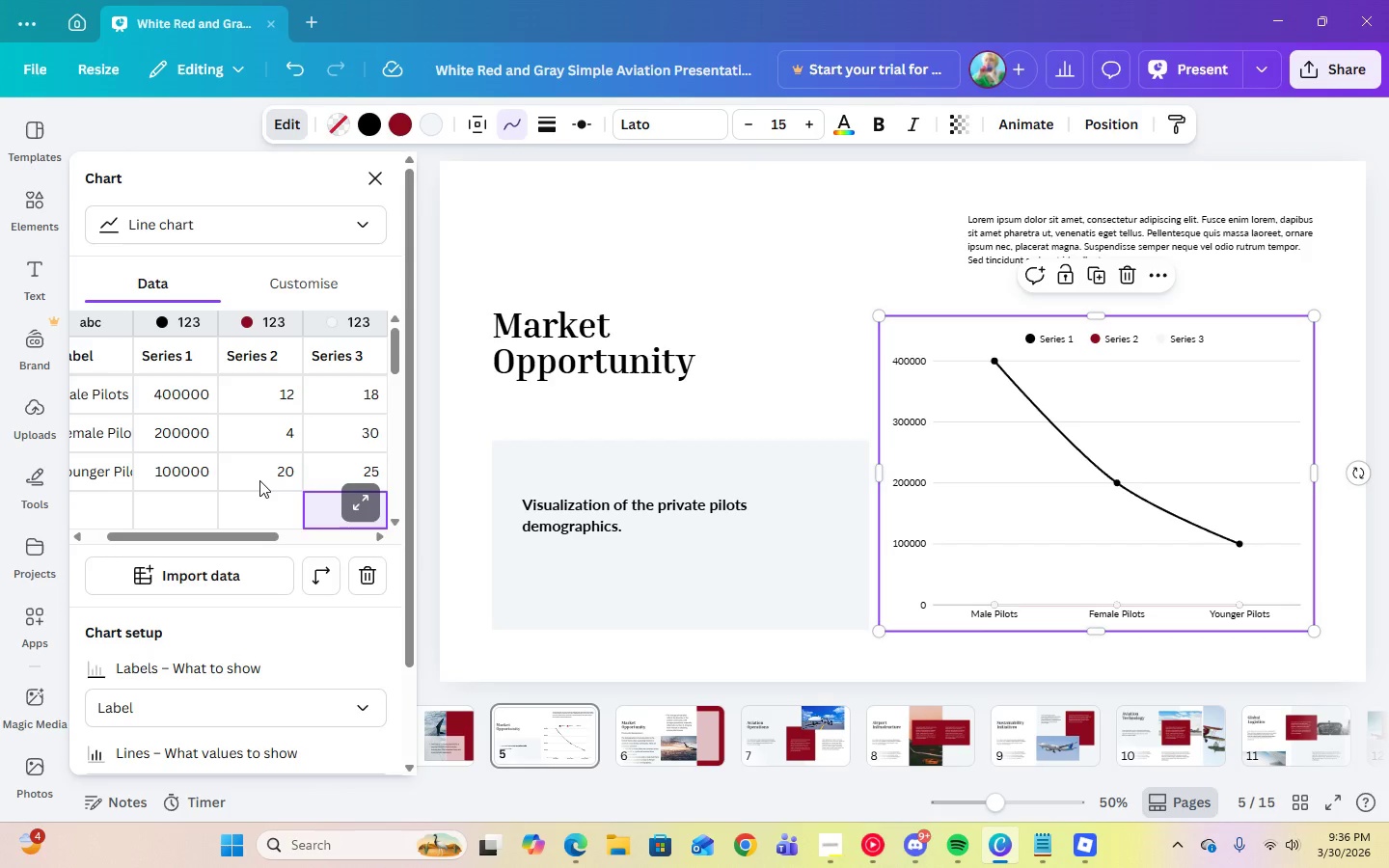 
key(ArrowUp)
 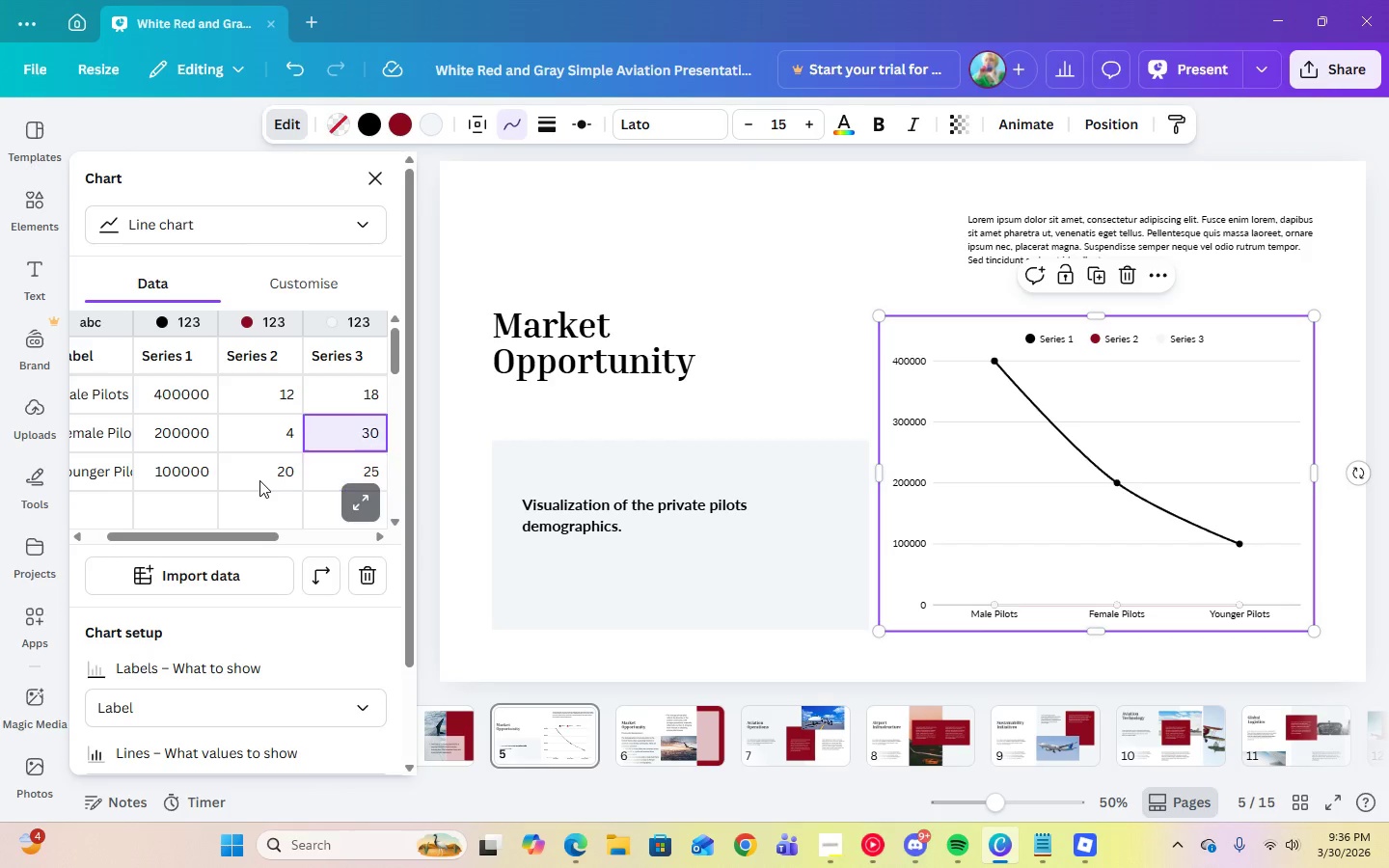 
key(ArrowUp)
 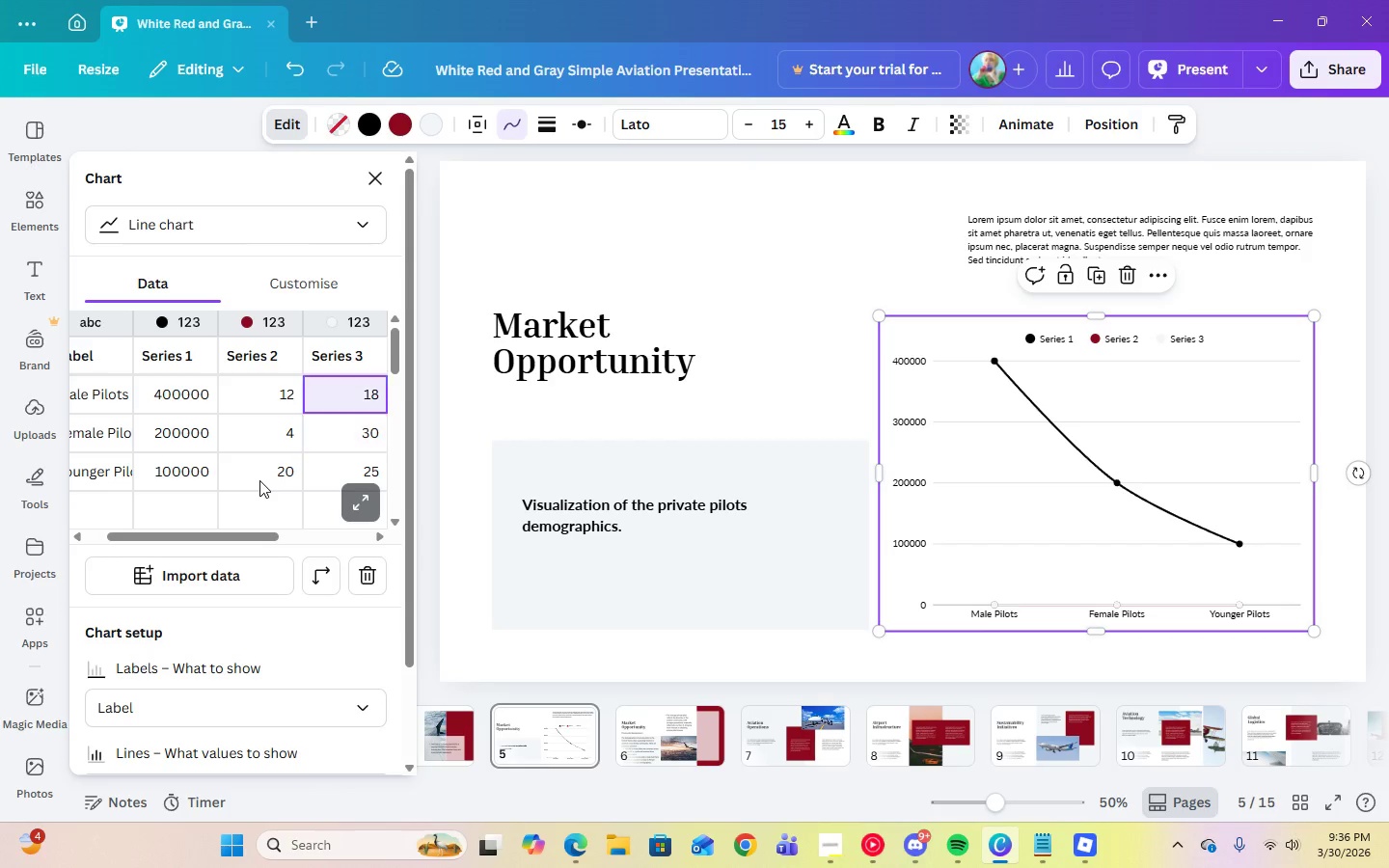 
key(ArrowUp)
 